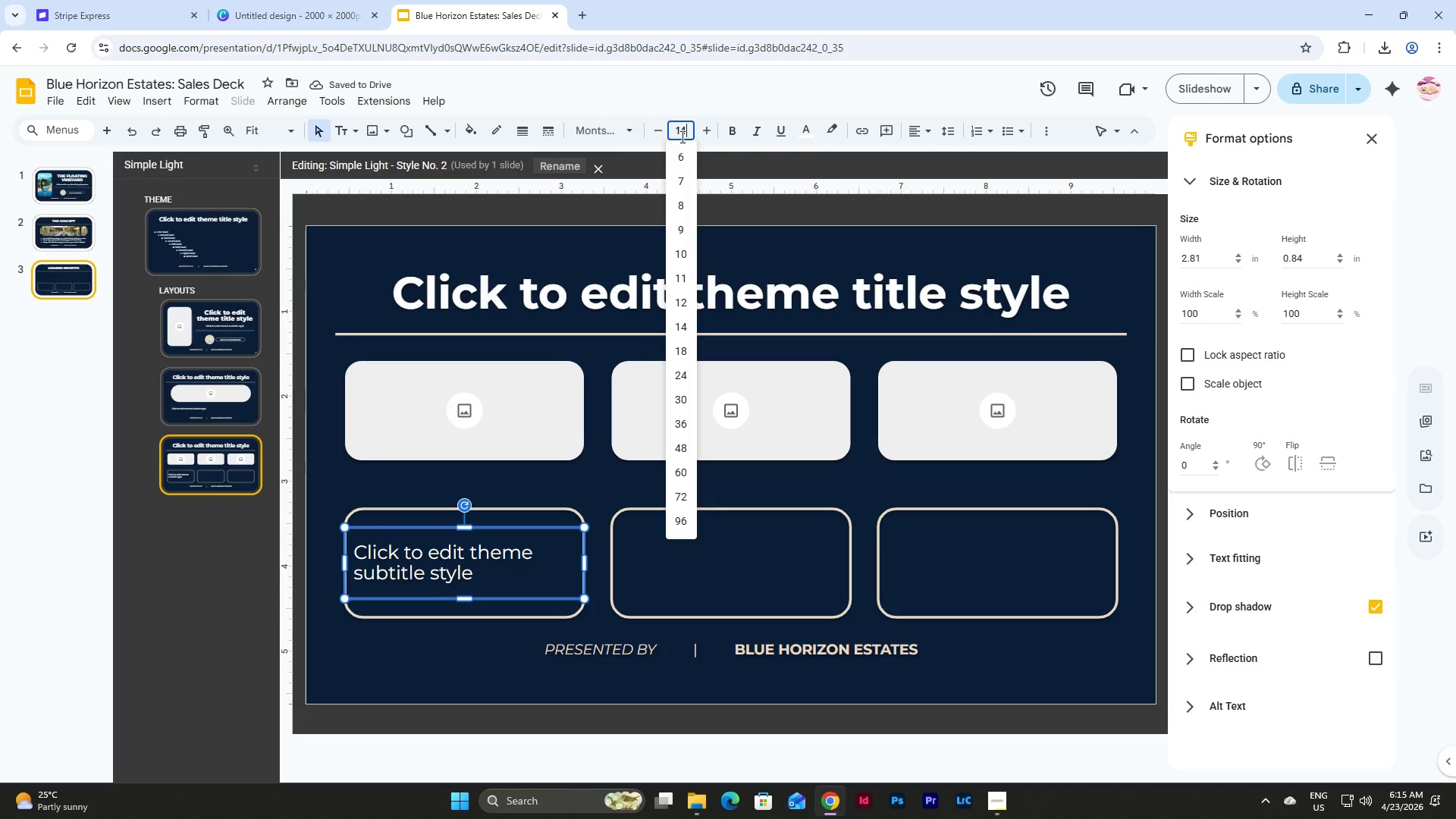 
key(Numpad4)
 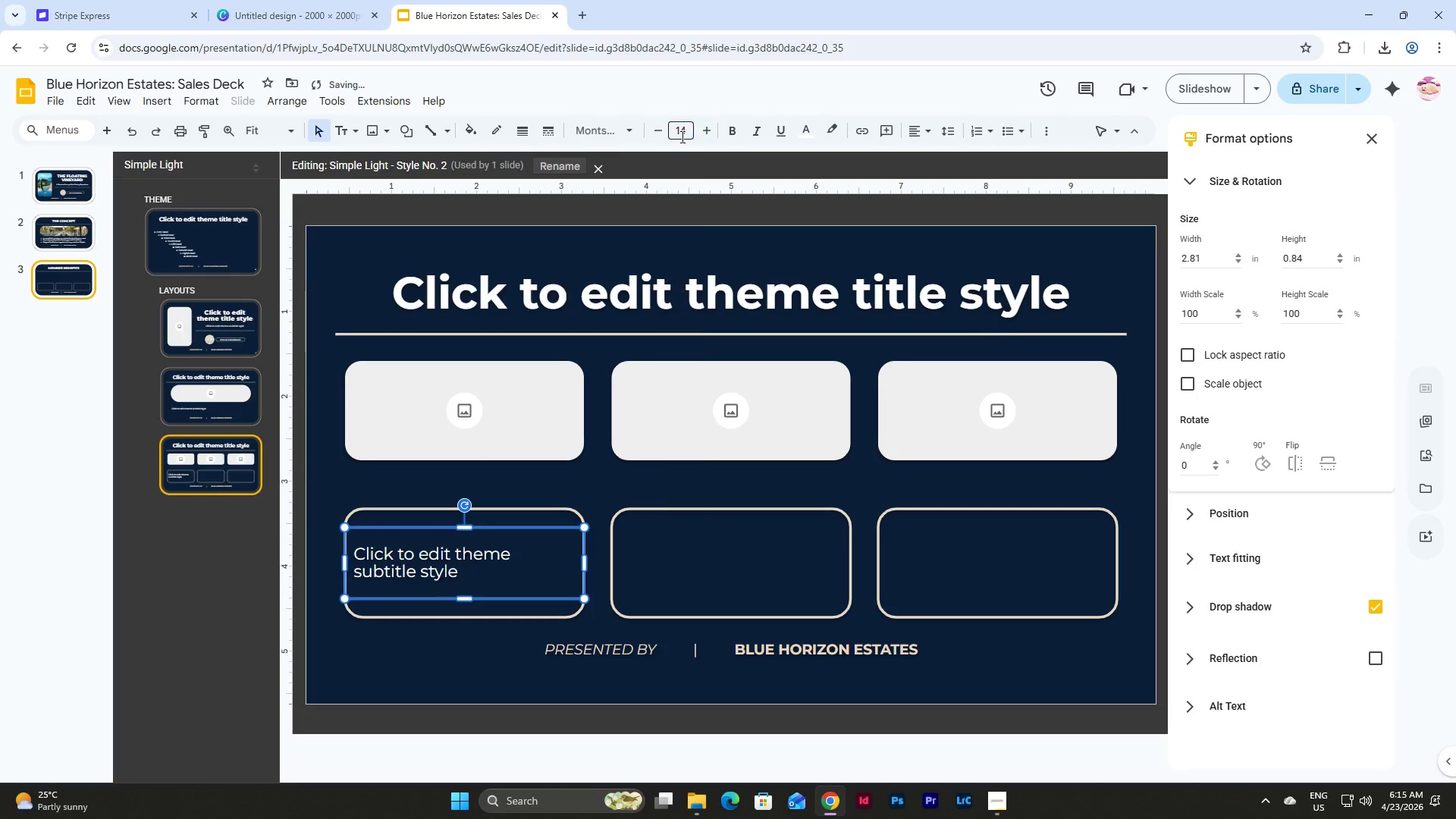 
key(NumpadEnter)
 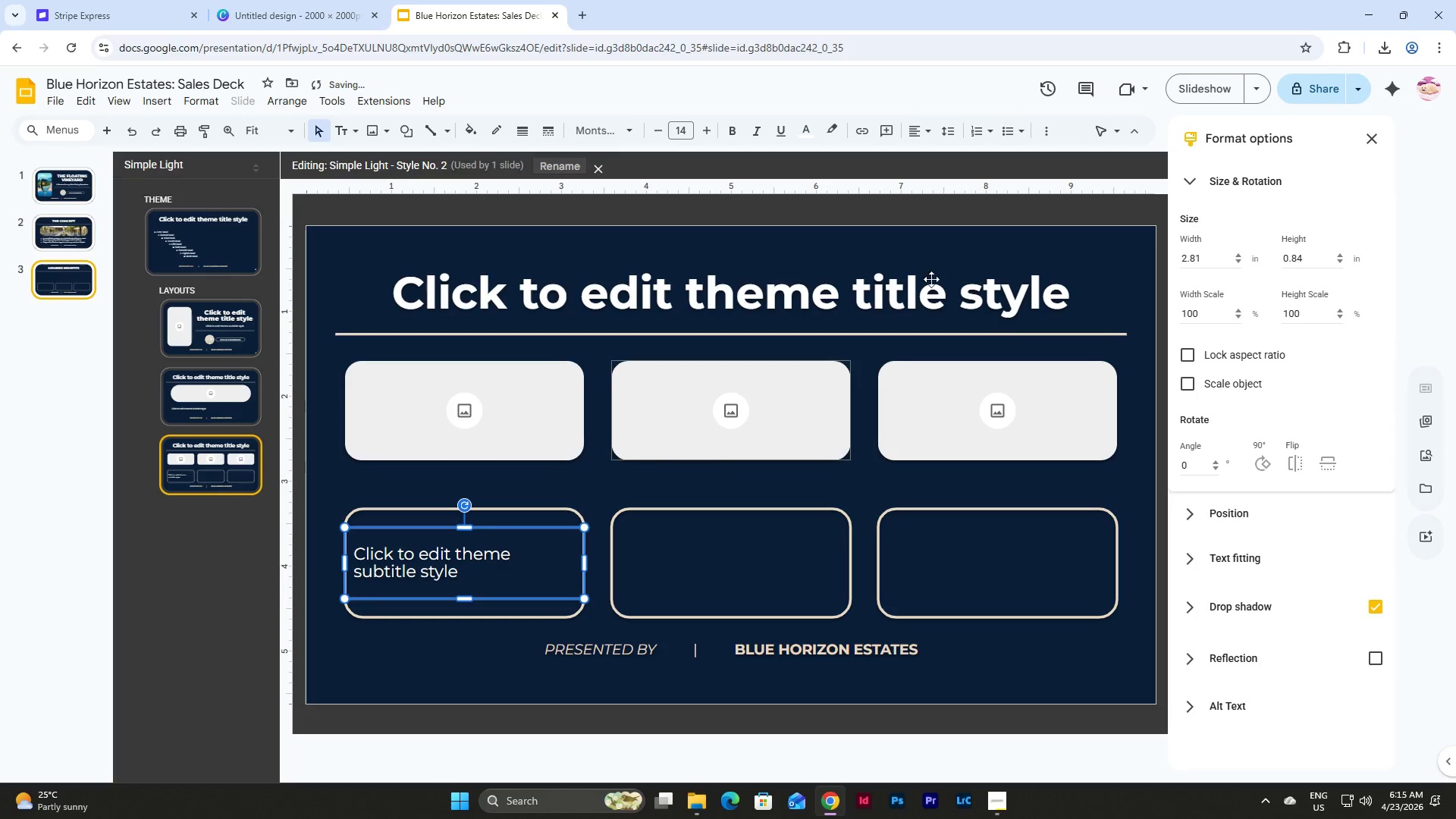 
left_click([944, 126])
 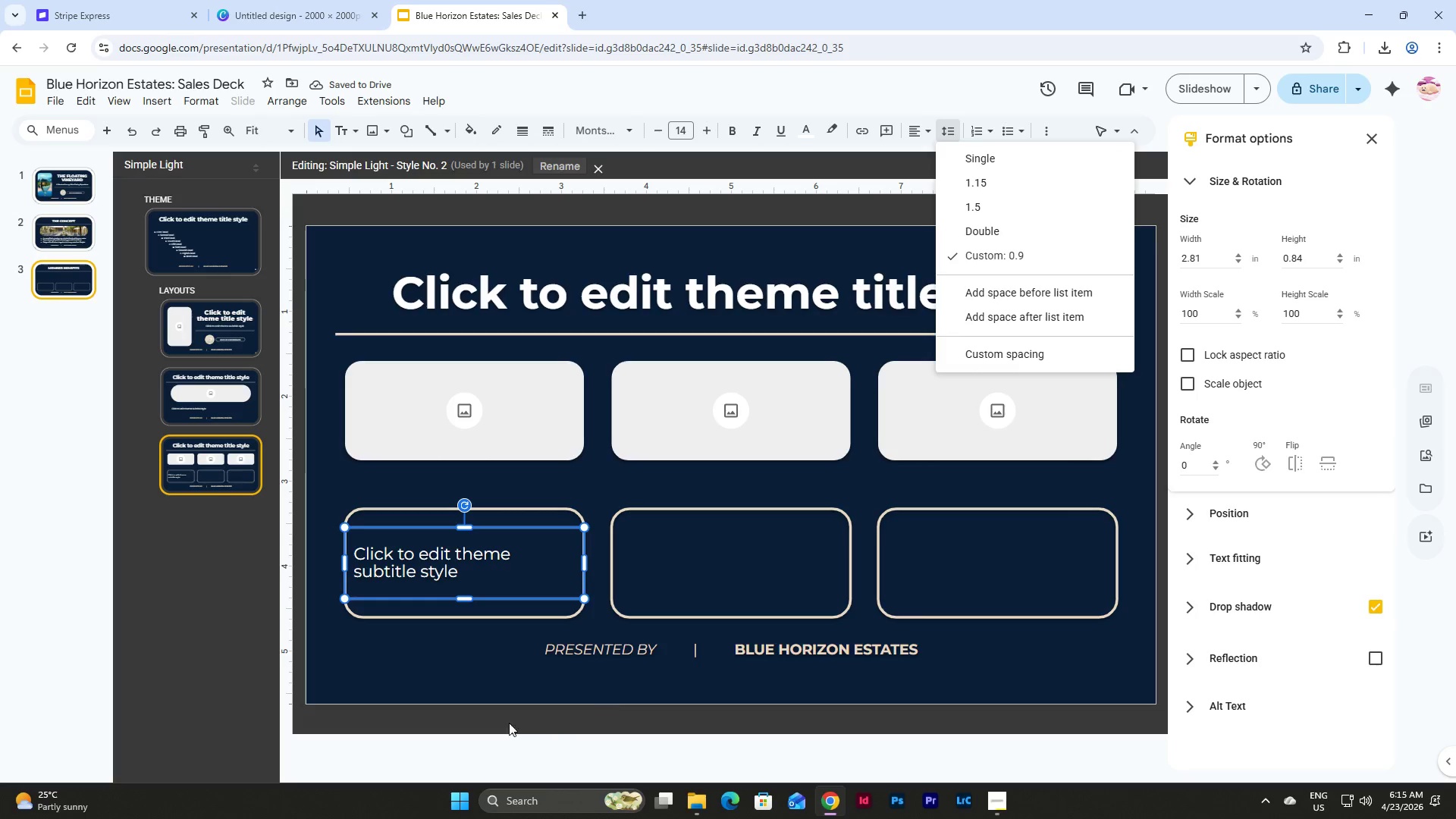 
left_click([482, 664])
 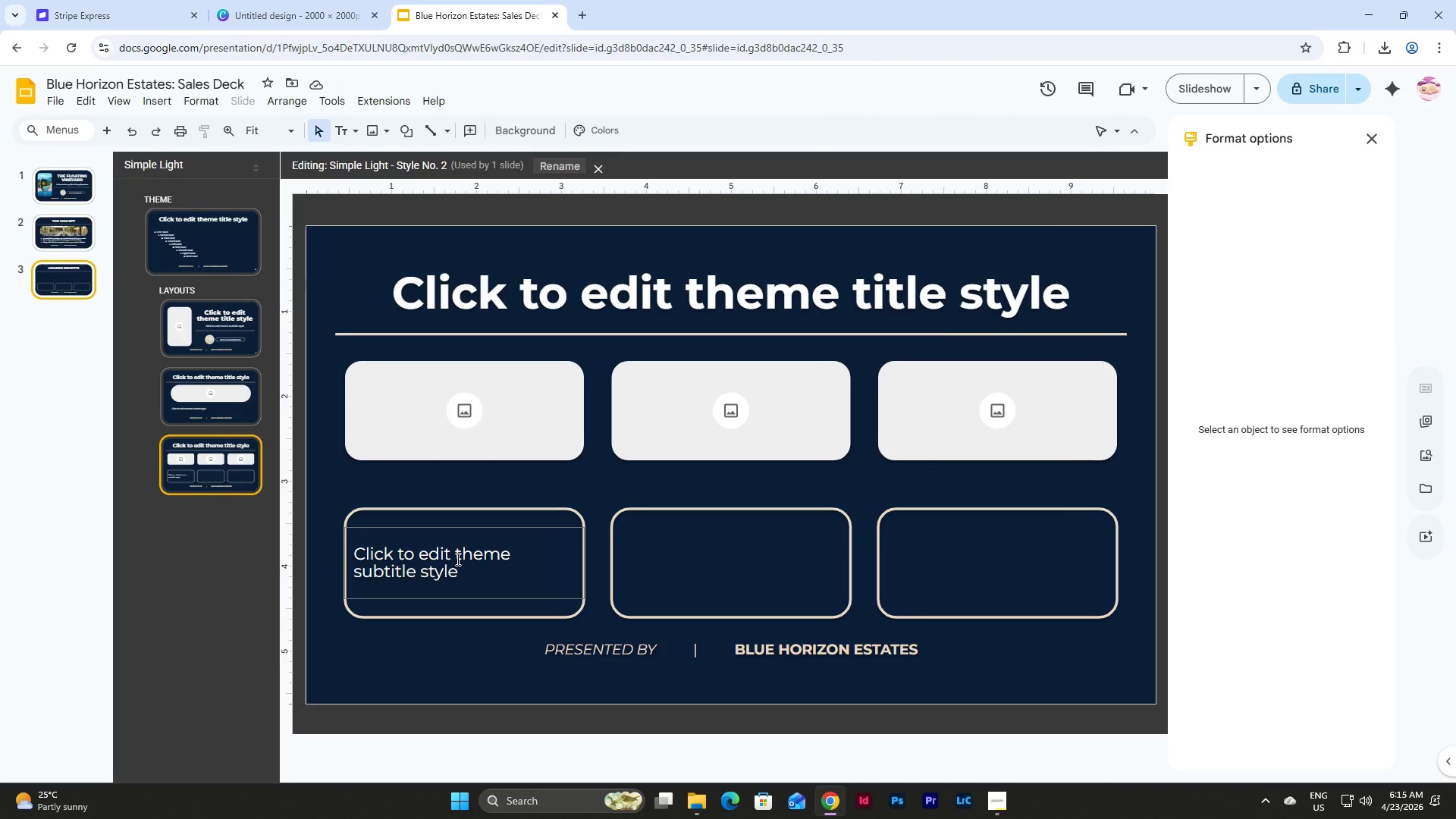 
left_click([457, 559])
 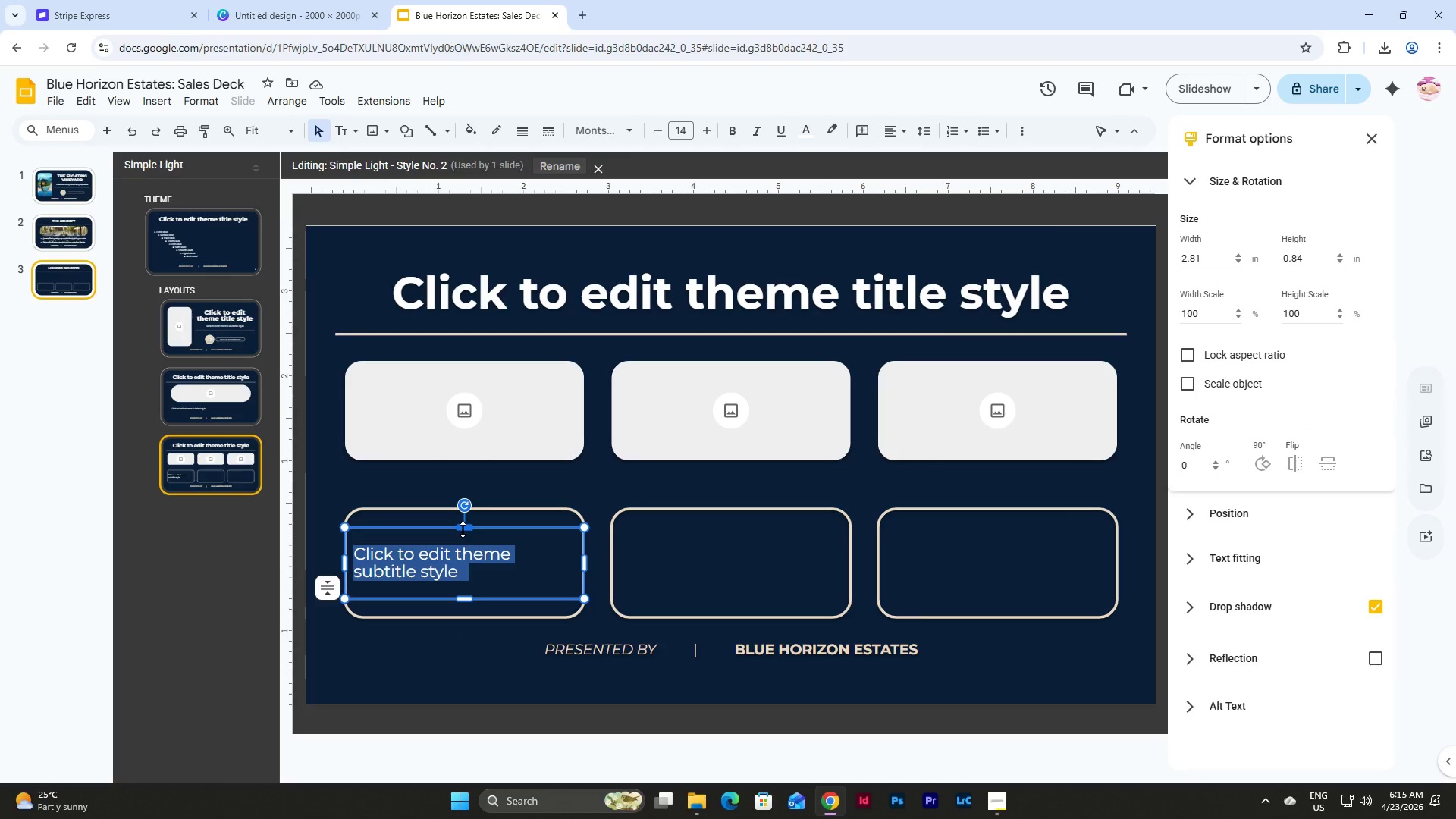 
left_click([460, 659])
 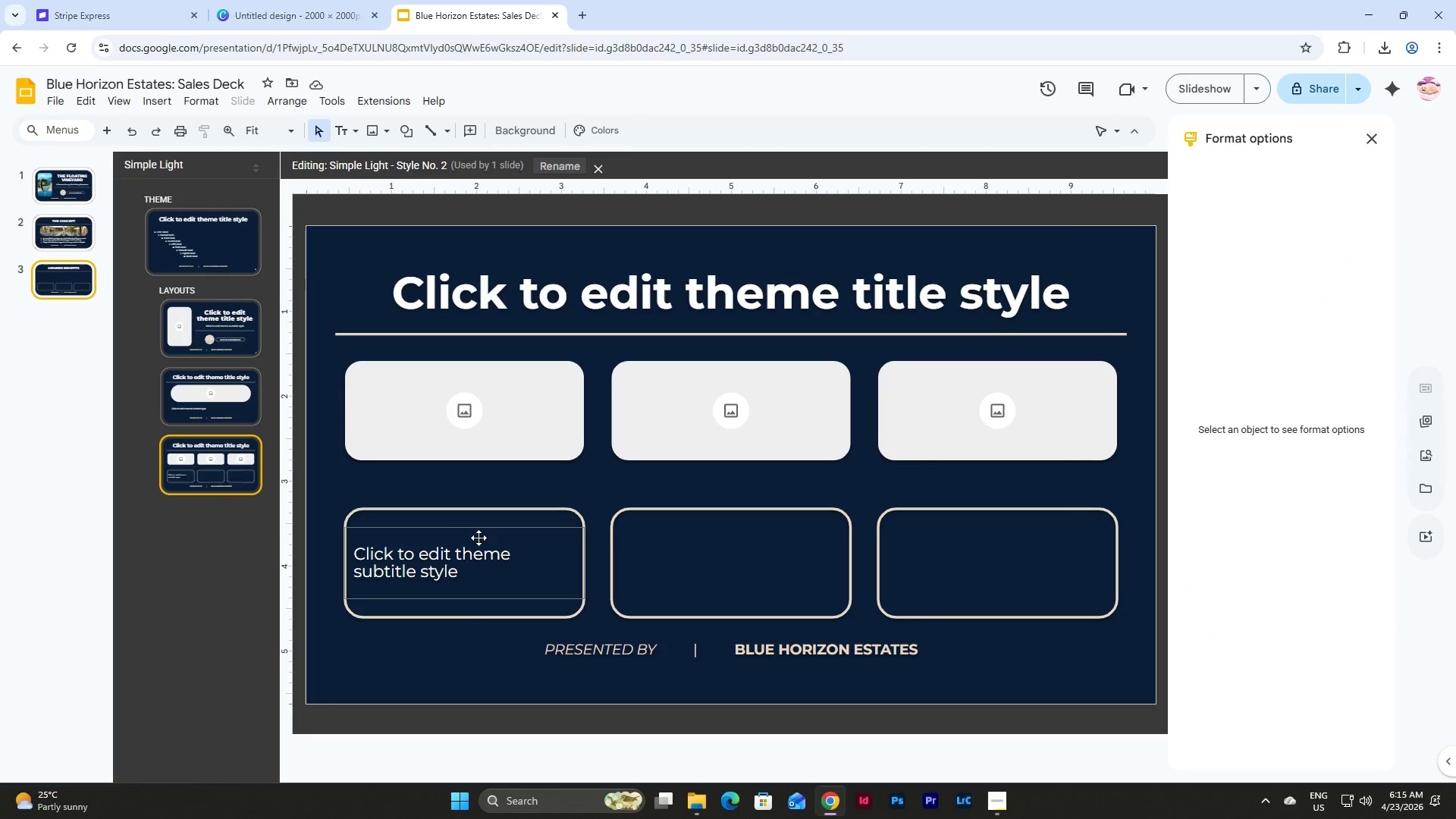 
left_click([481, 532])
 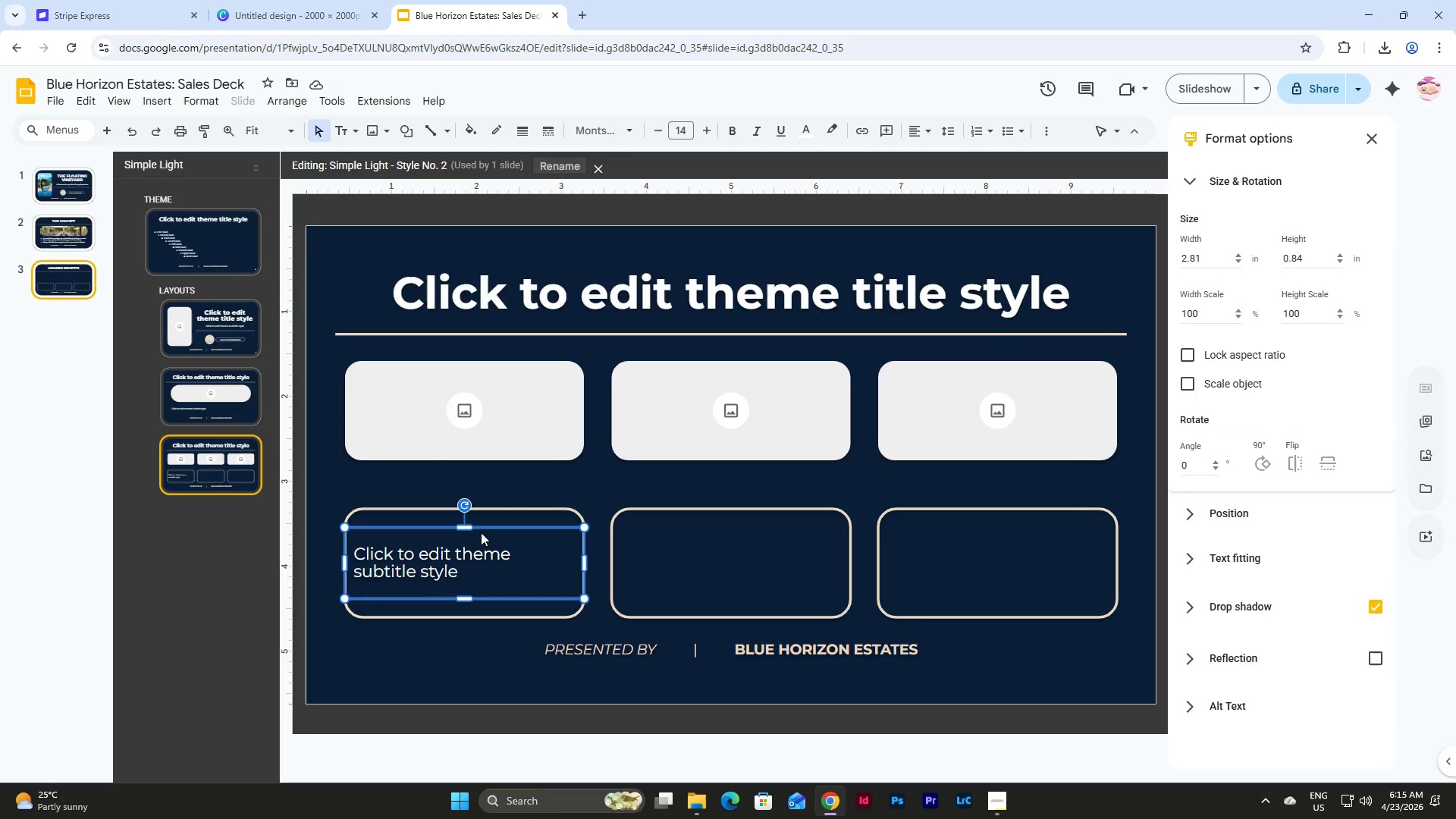 
key(Control+D)
 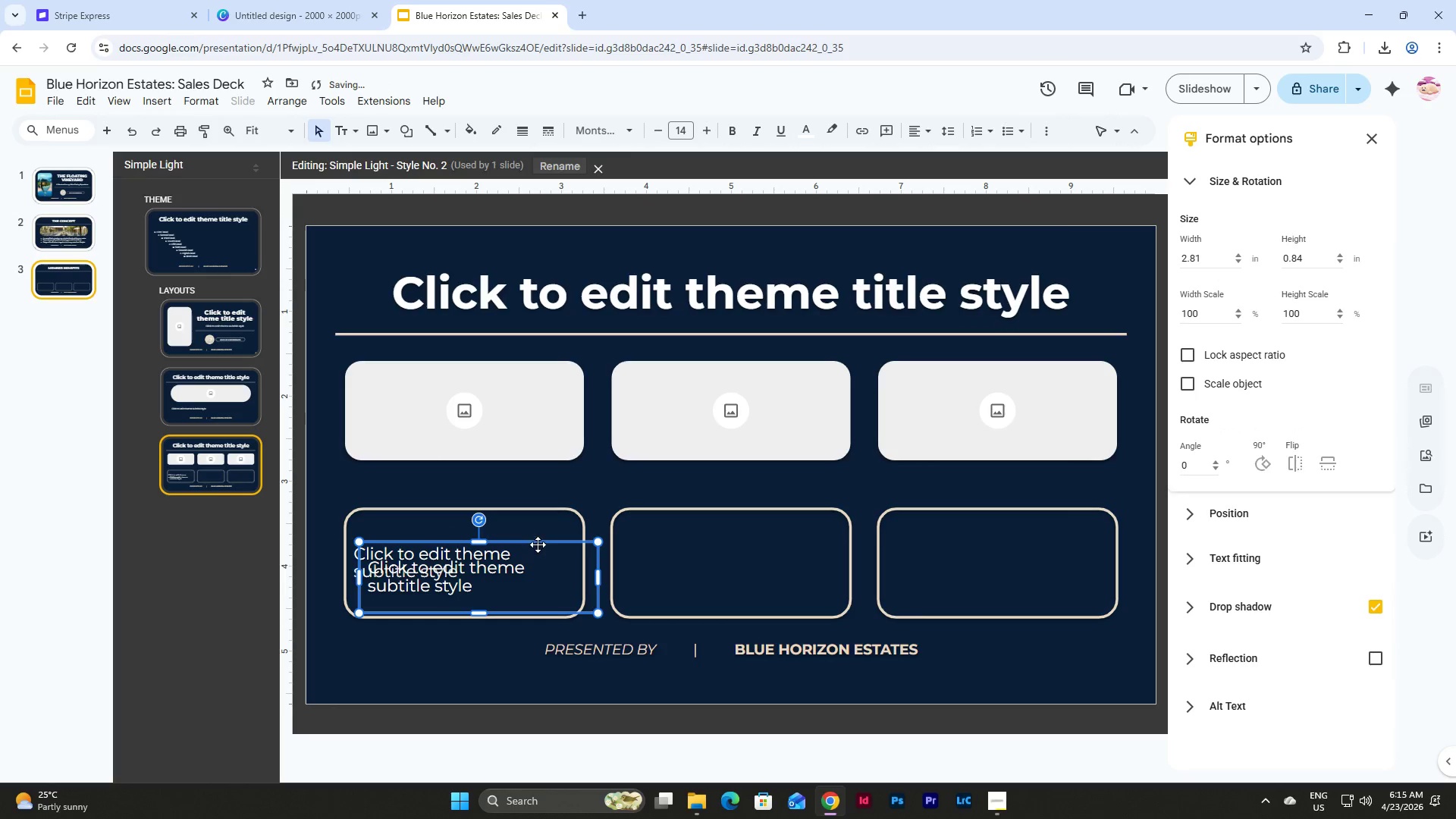 
left_click_drag(start_coordinate=[538, 544], to_coordinate=[525, 461])
 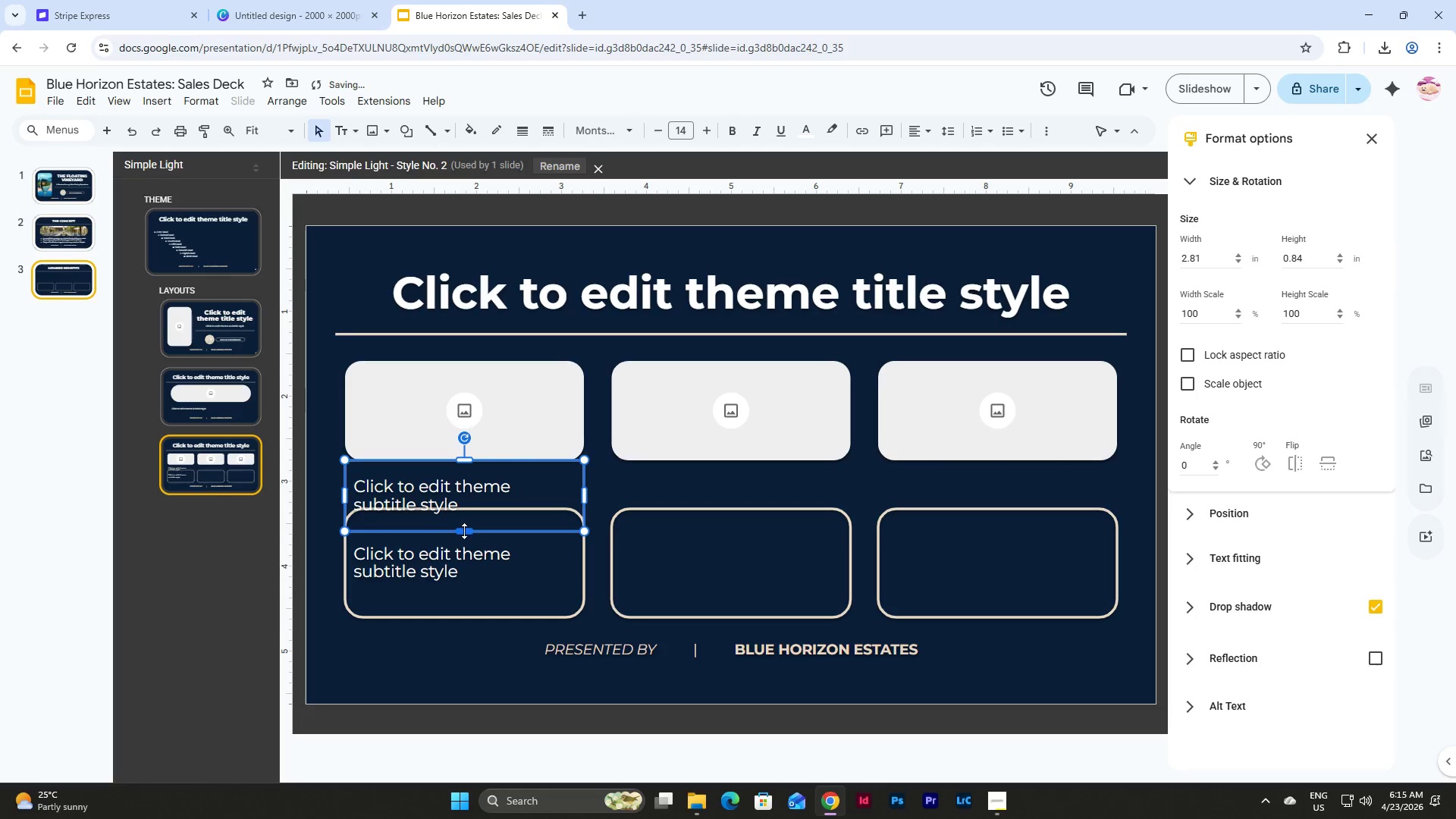 
left_click_drag(start_coordinate=[464, 529], to_coordinate=[469, 506])
 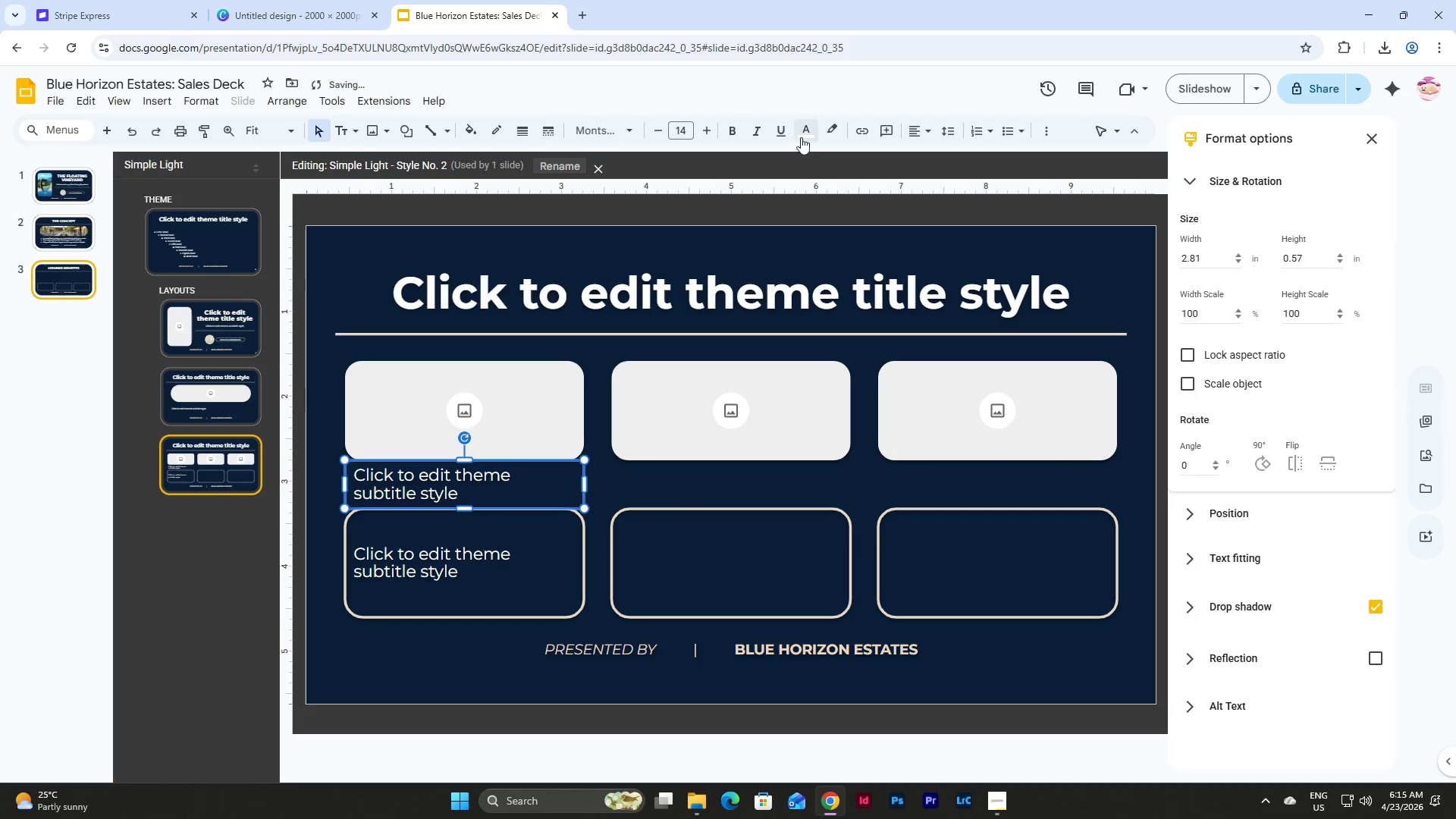 
left_click([919, 134])
 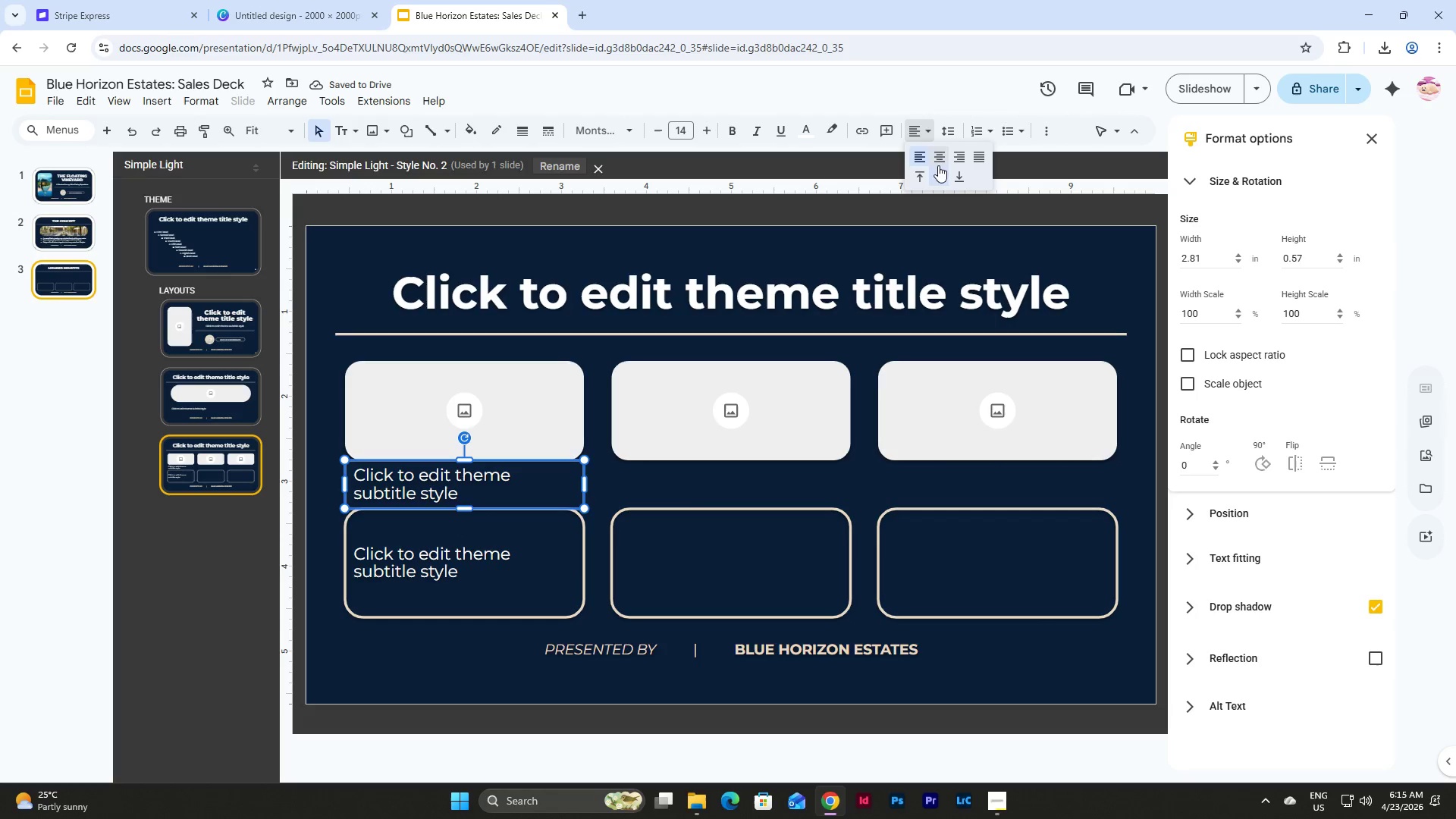 
left_click([943, 163])
 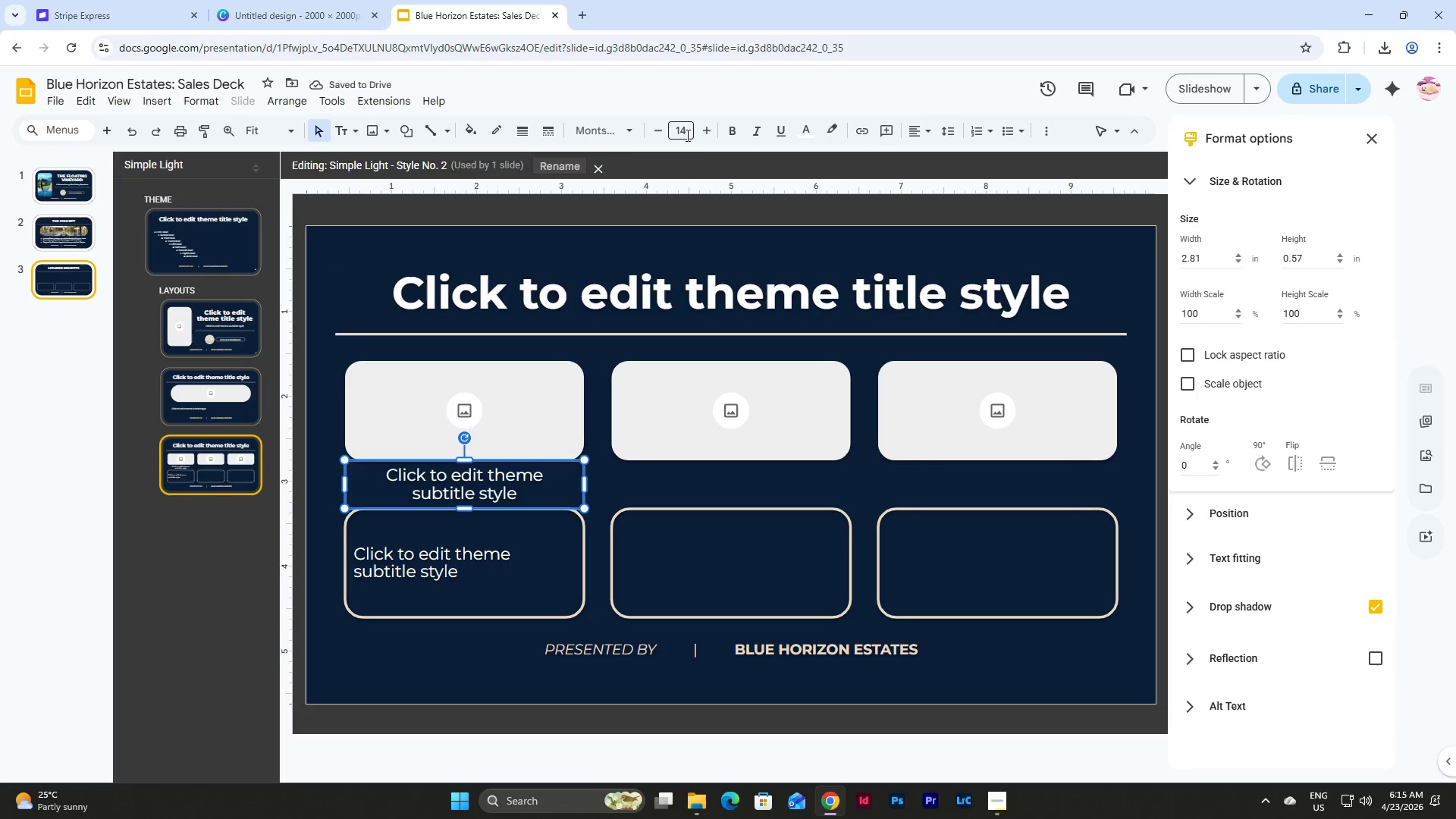 
double_click([703, 130])
 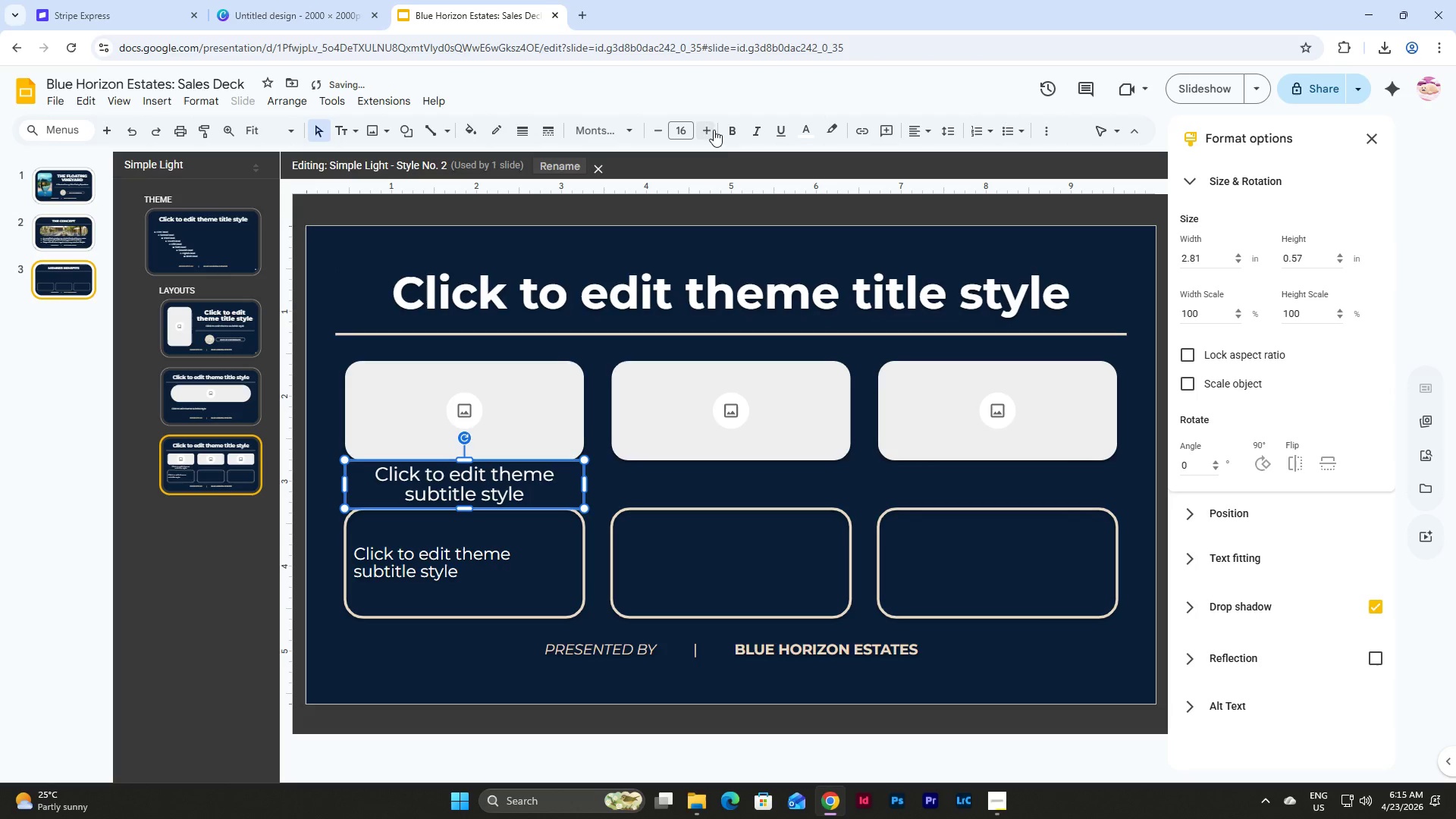 
left_click([737, 130])
 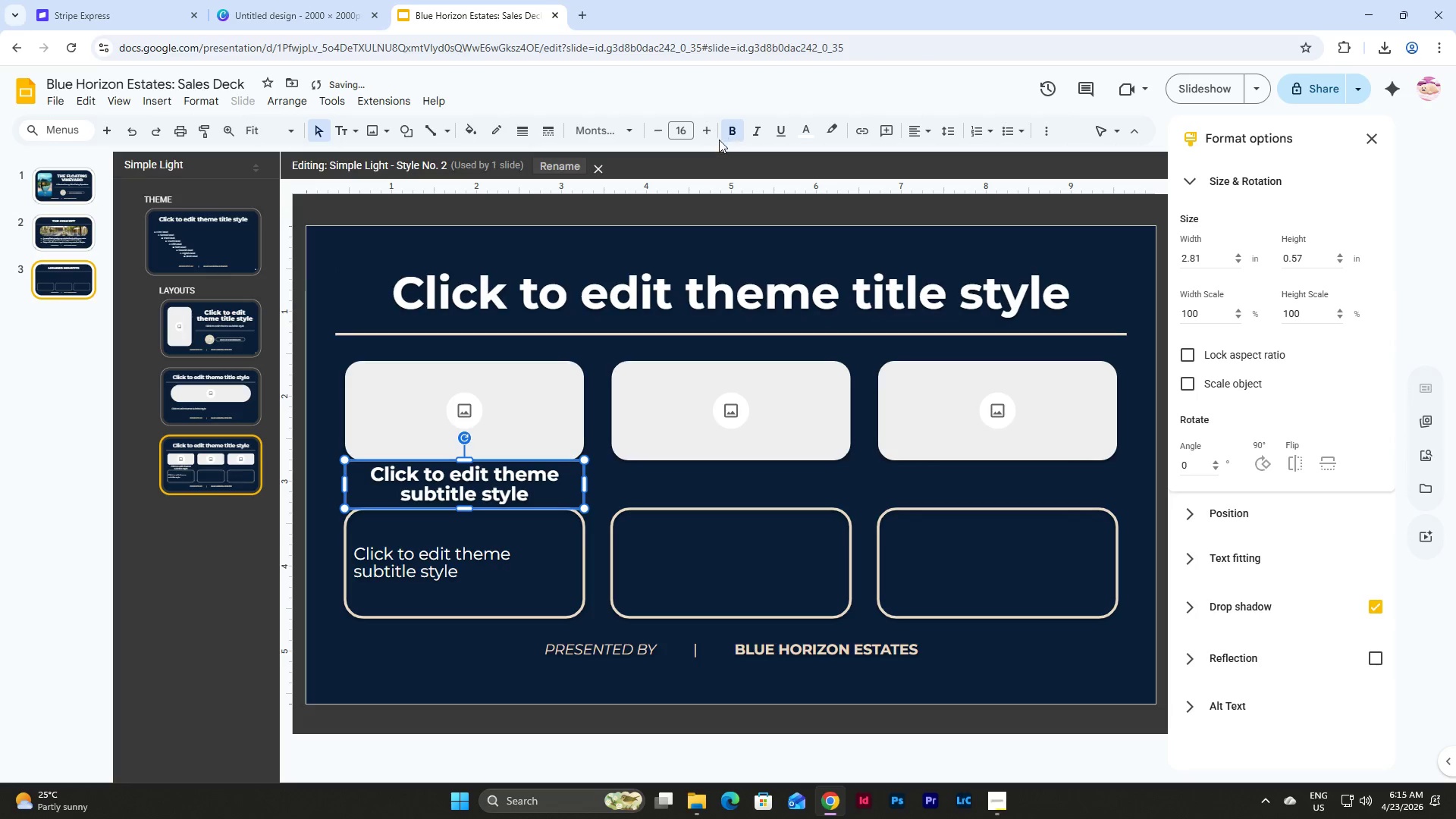 
left_click([706, 130])
 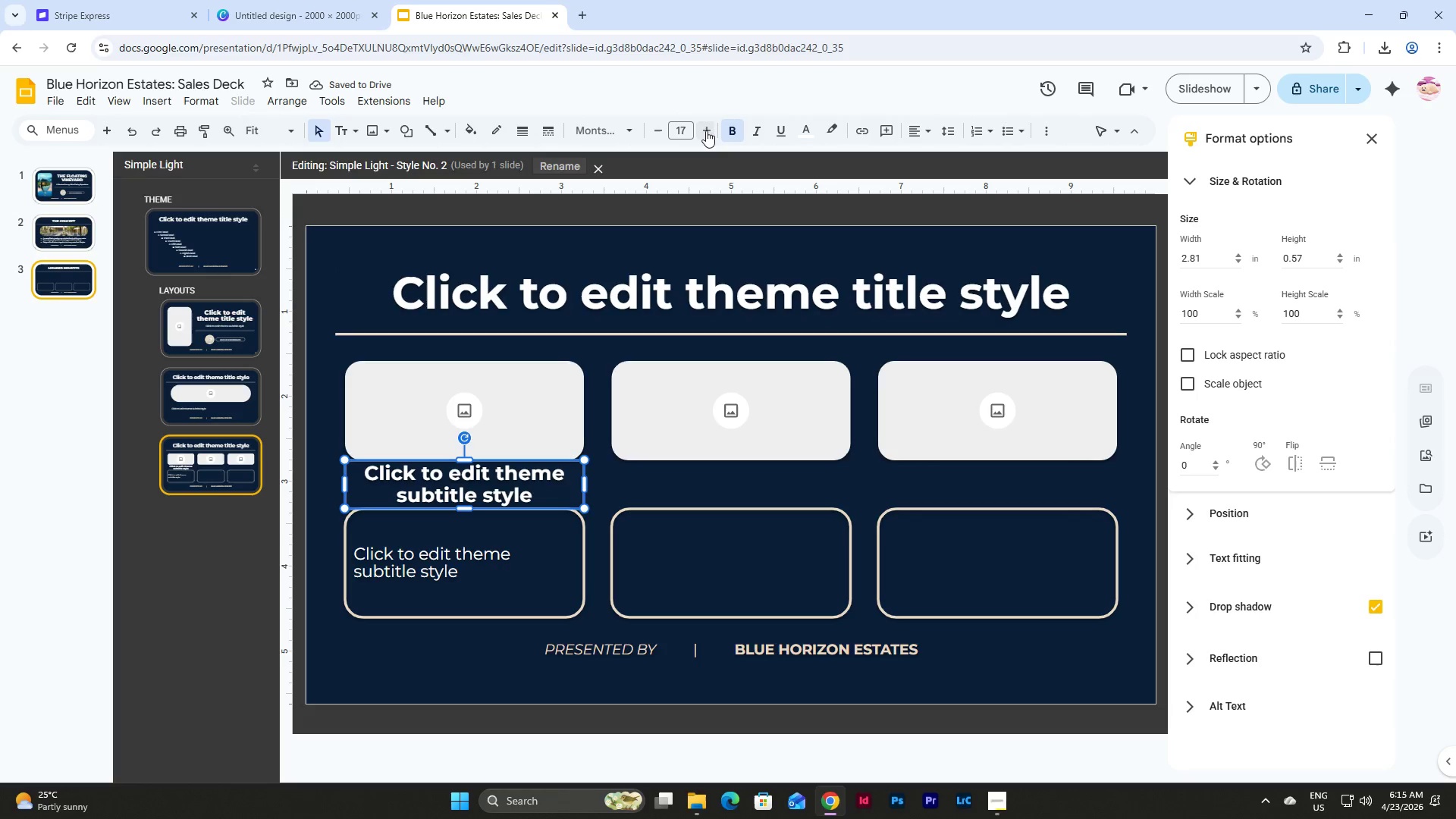 
left_click([658, 133])
 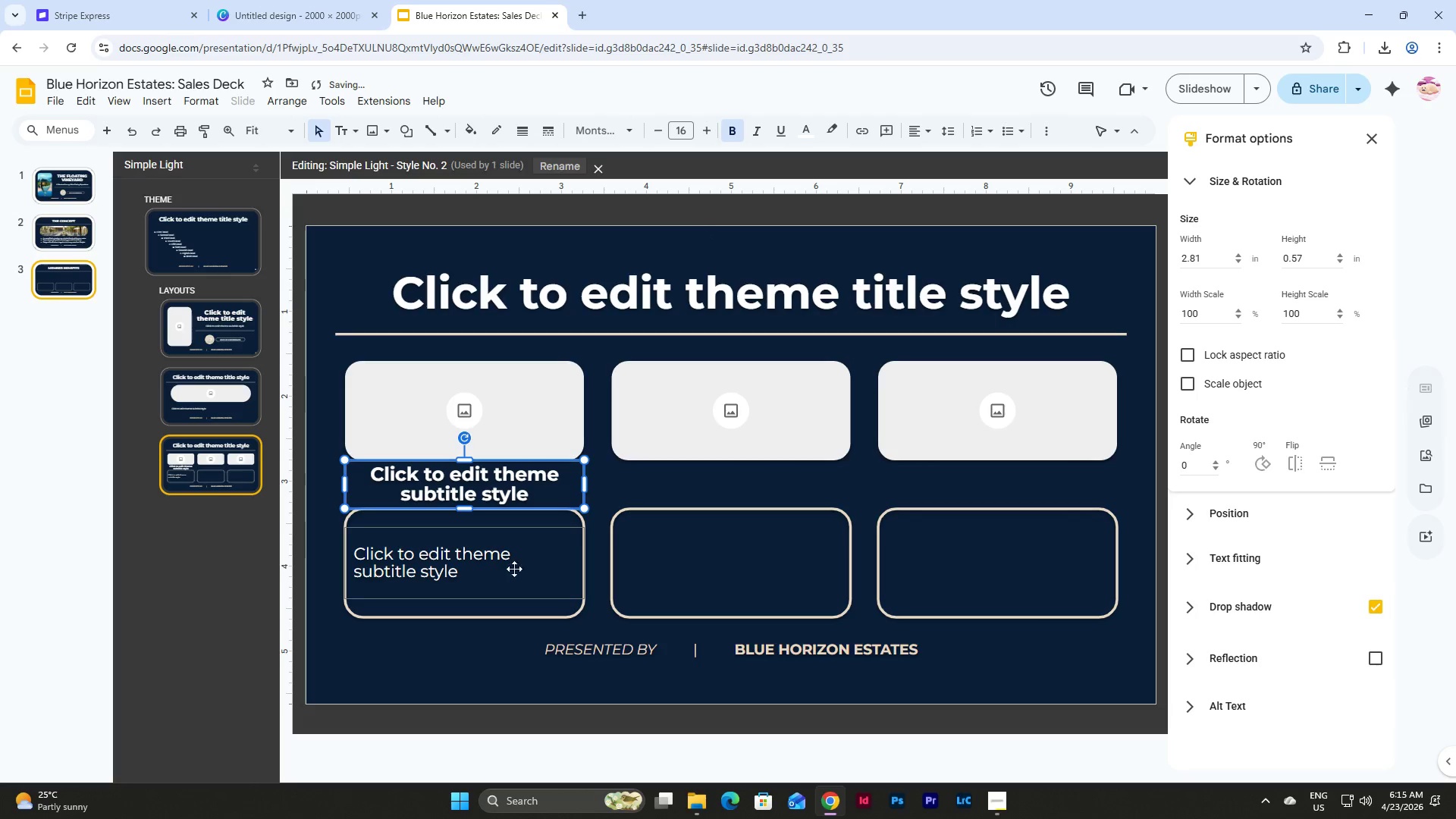 
left_click([484, 664])
 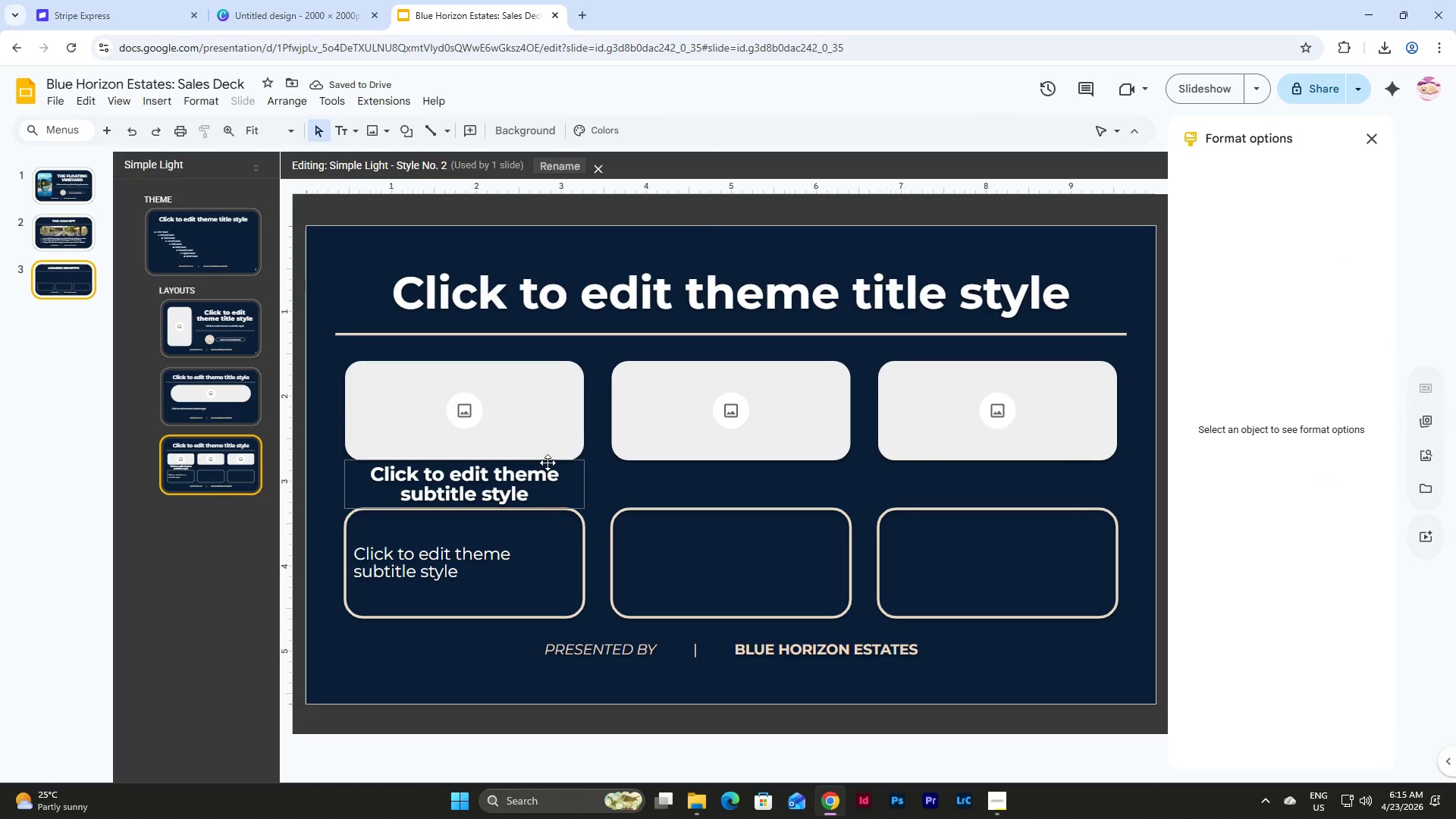 
left_click([548, 463])
 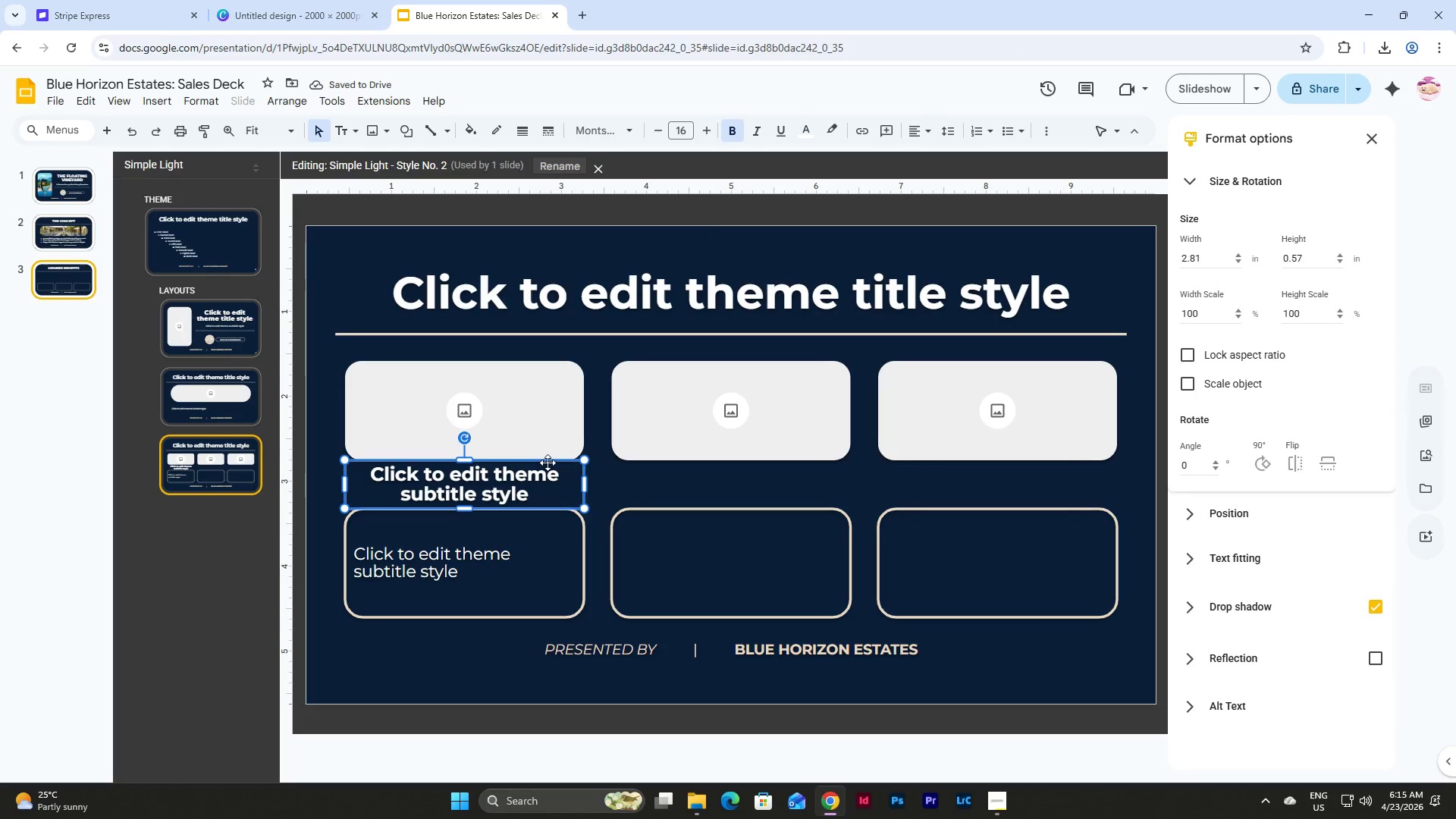 
key(Control+D)
 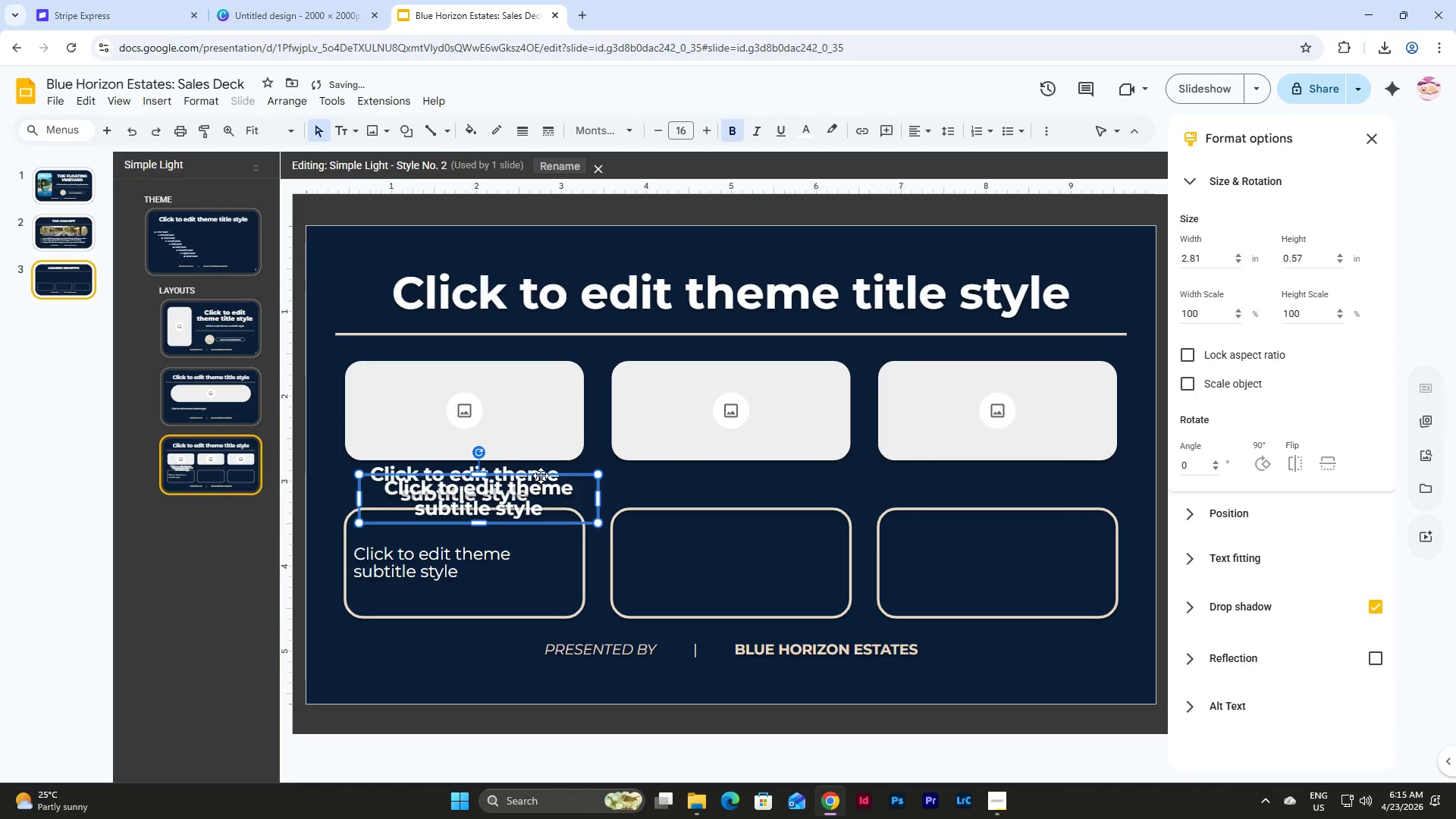 
left_click_drag(start_coordinate=[541, 474], to_coordinate=[793, 460])
 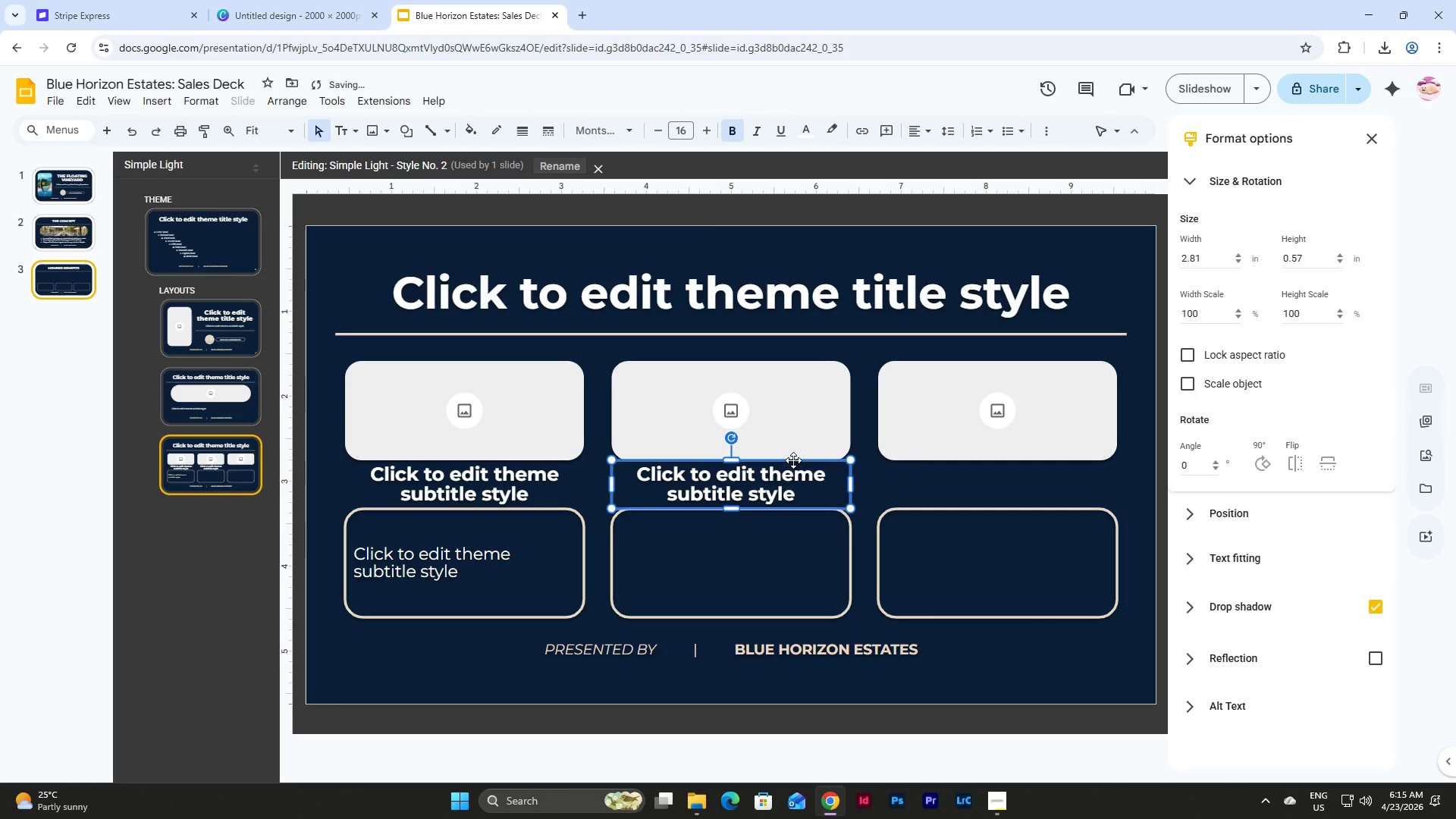 
key(Control+D)
 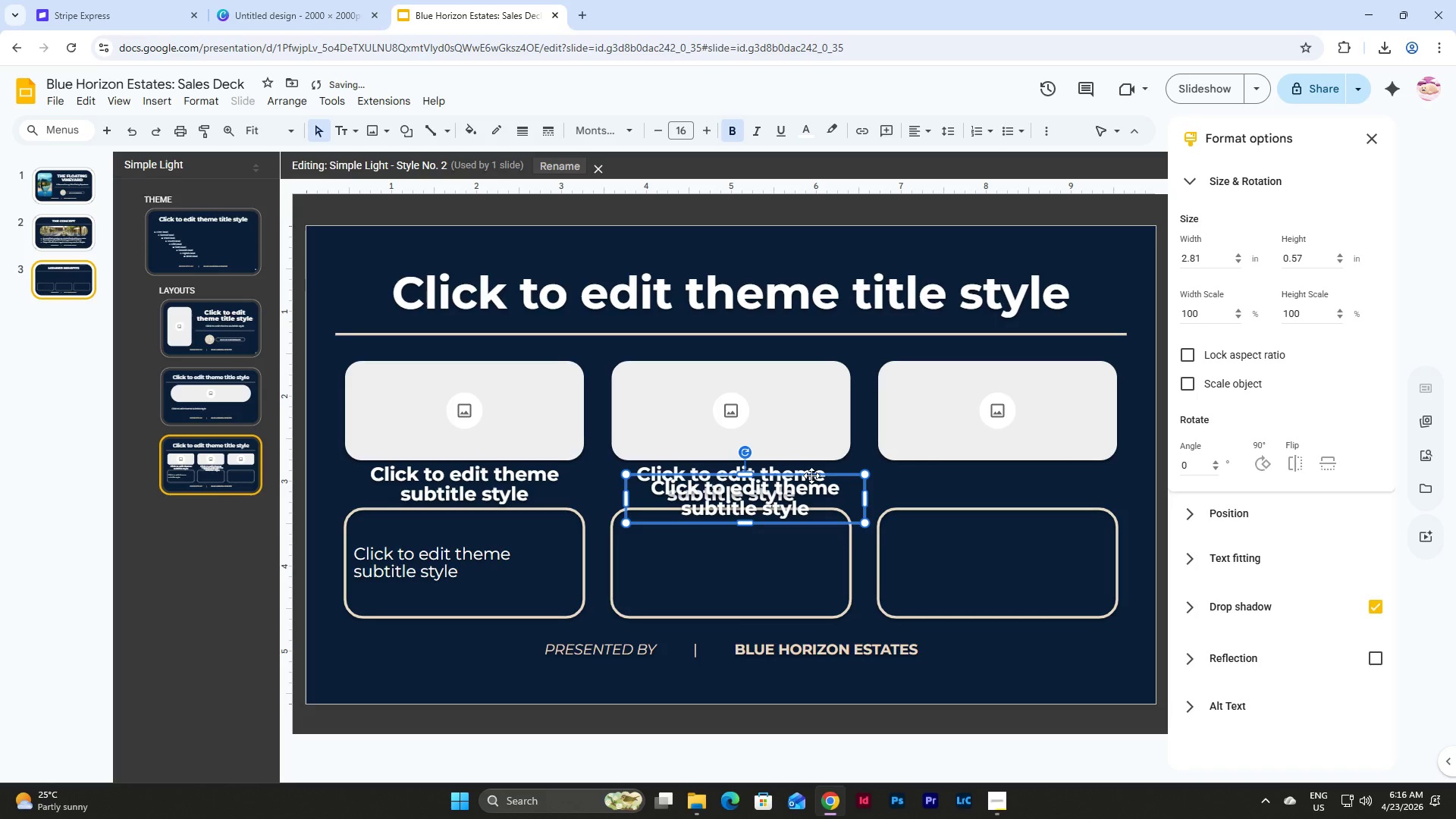 
left_click_drag(start_coordinate=[811, 475], to_coordinate=[1062, 460])
 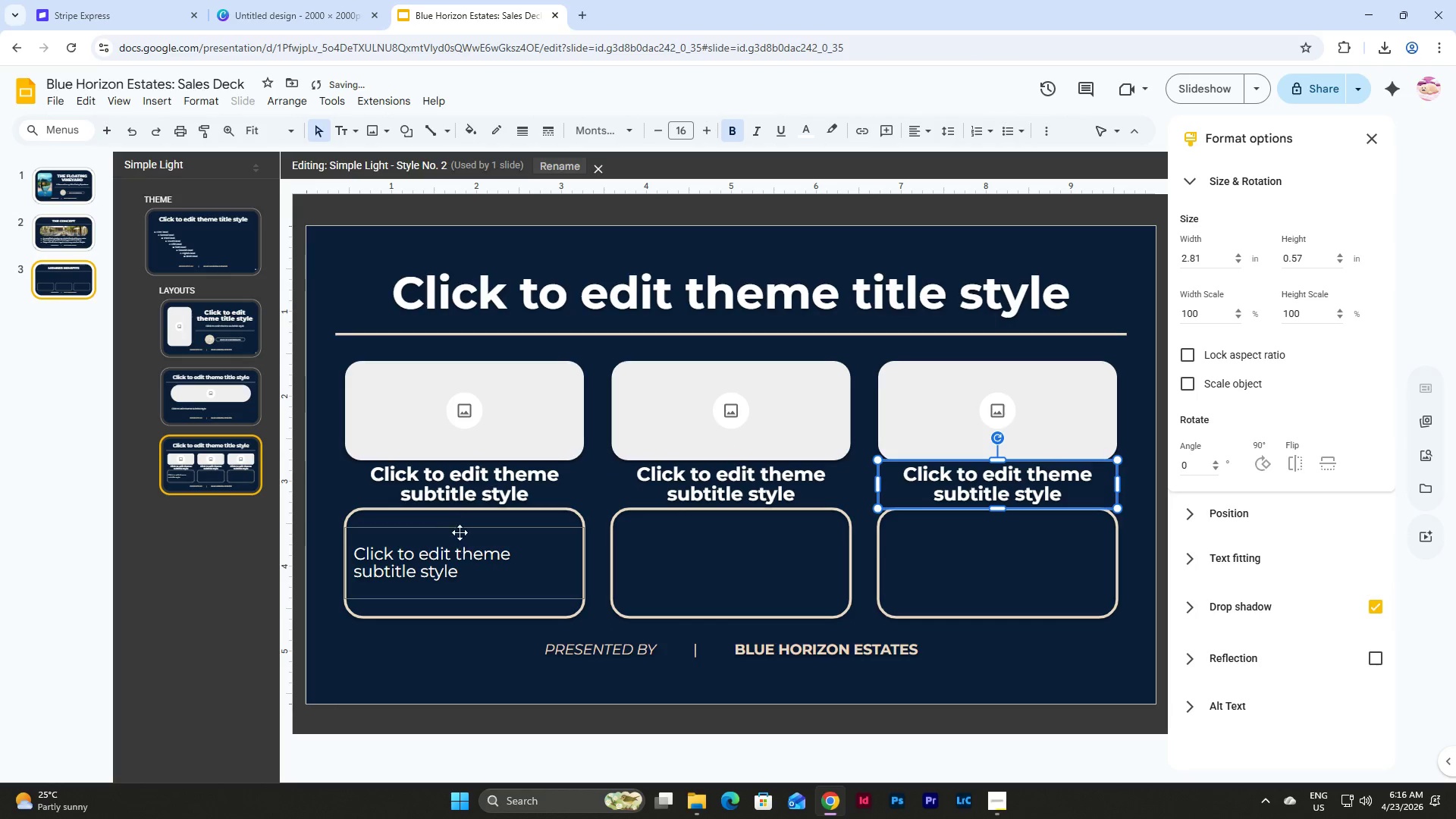 
left_click([462, 526])
 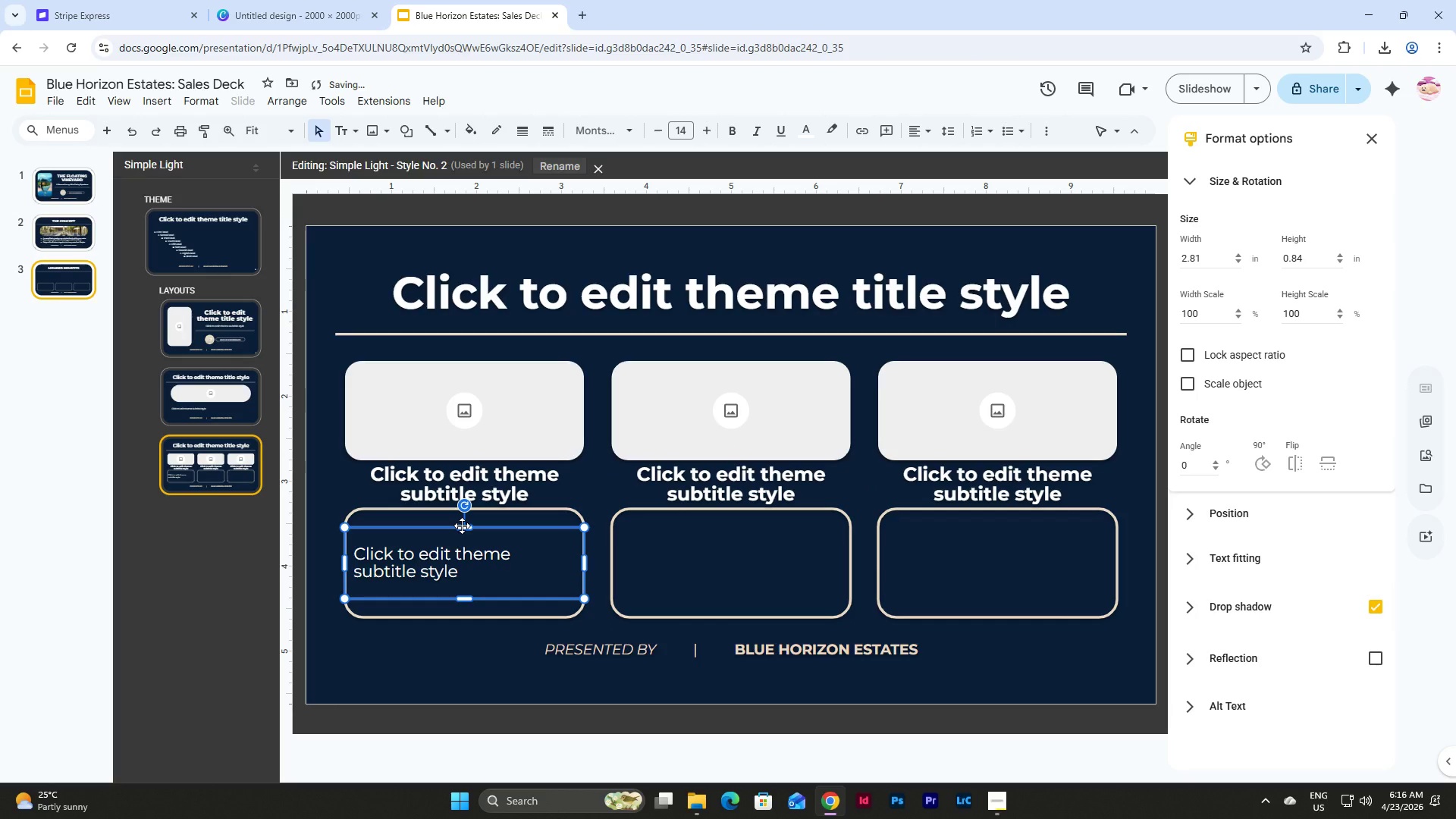 
key(Control+D)
 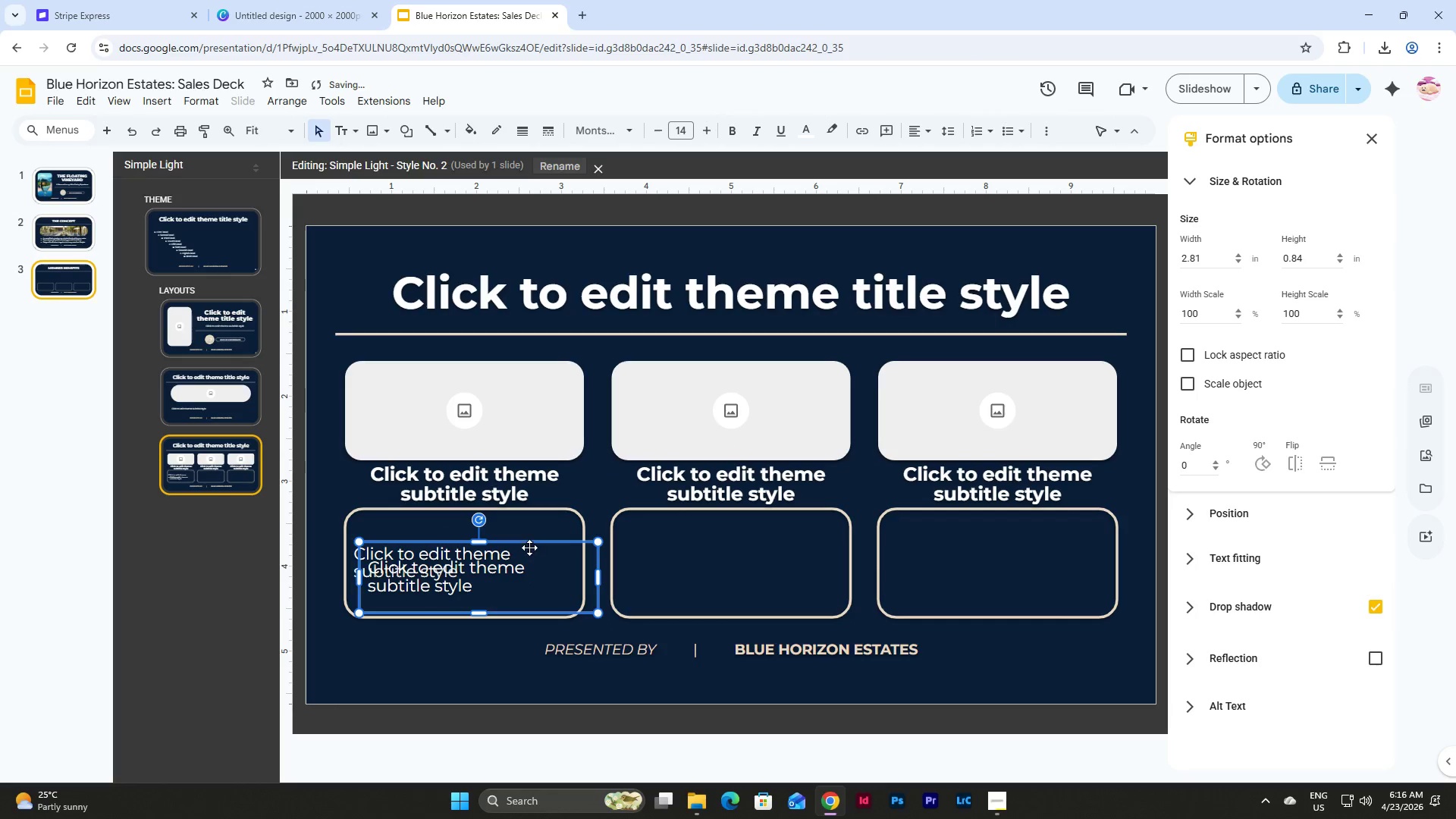 
left_click_drag(start_coordinate=[529, 542], to_coordinate=[783, 531])
 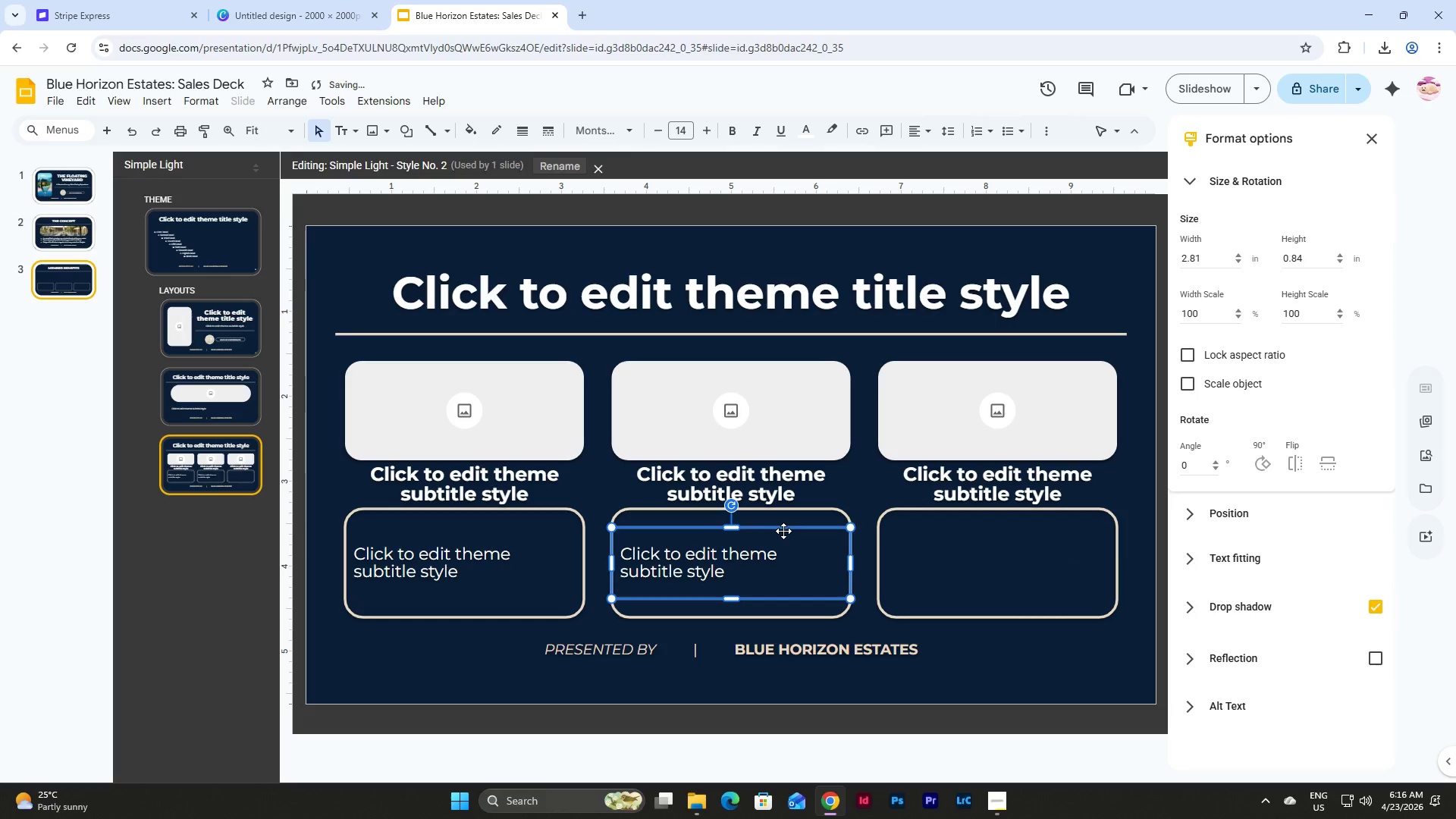 
key(Control+D)
 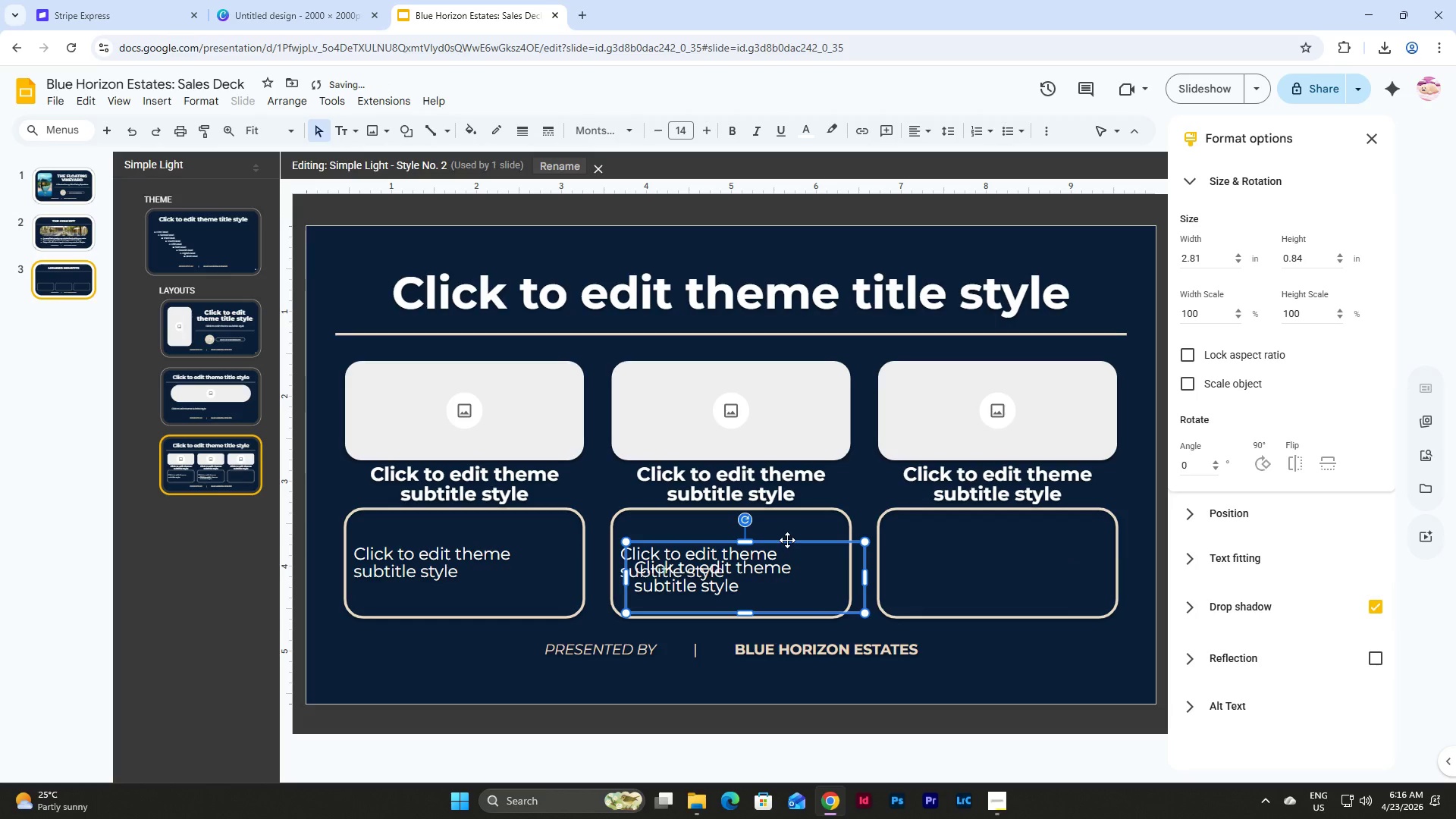 
left_click_drag(start_coordinate=[787, 540], to_coordinate=[1040, 527])
 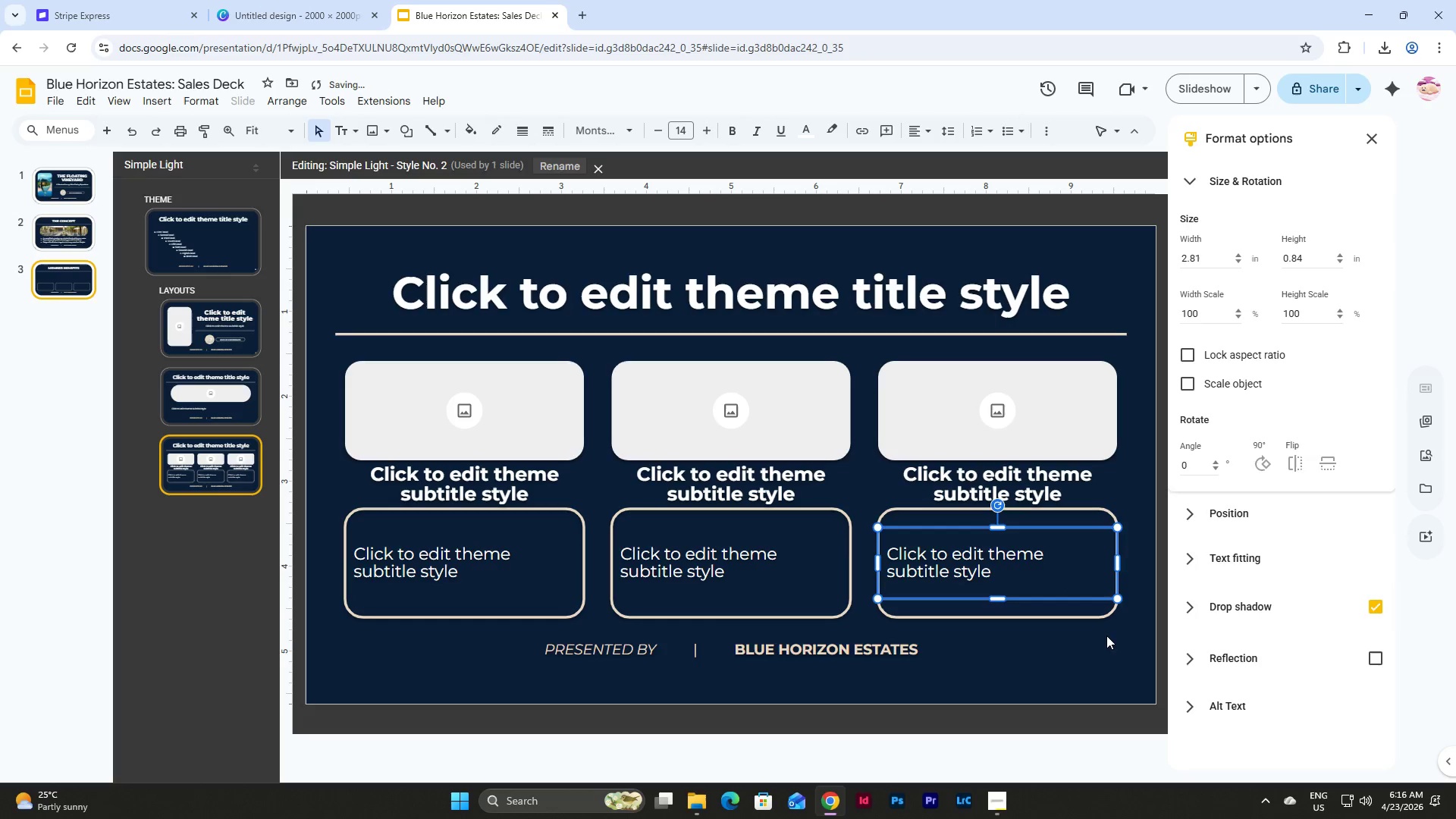 
left_click([1106, 635])
 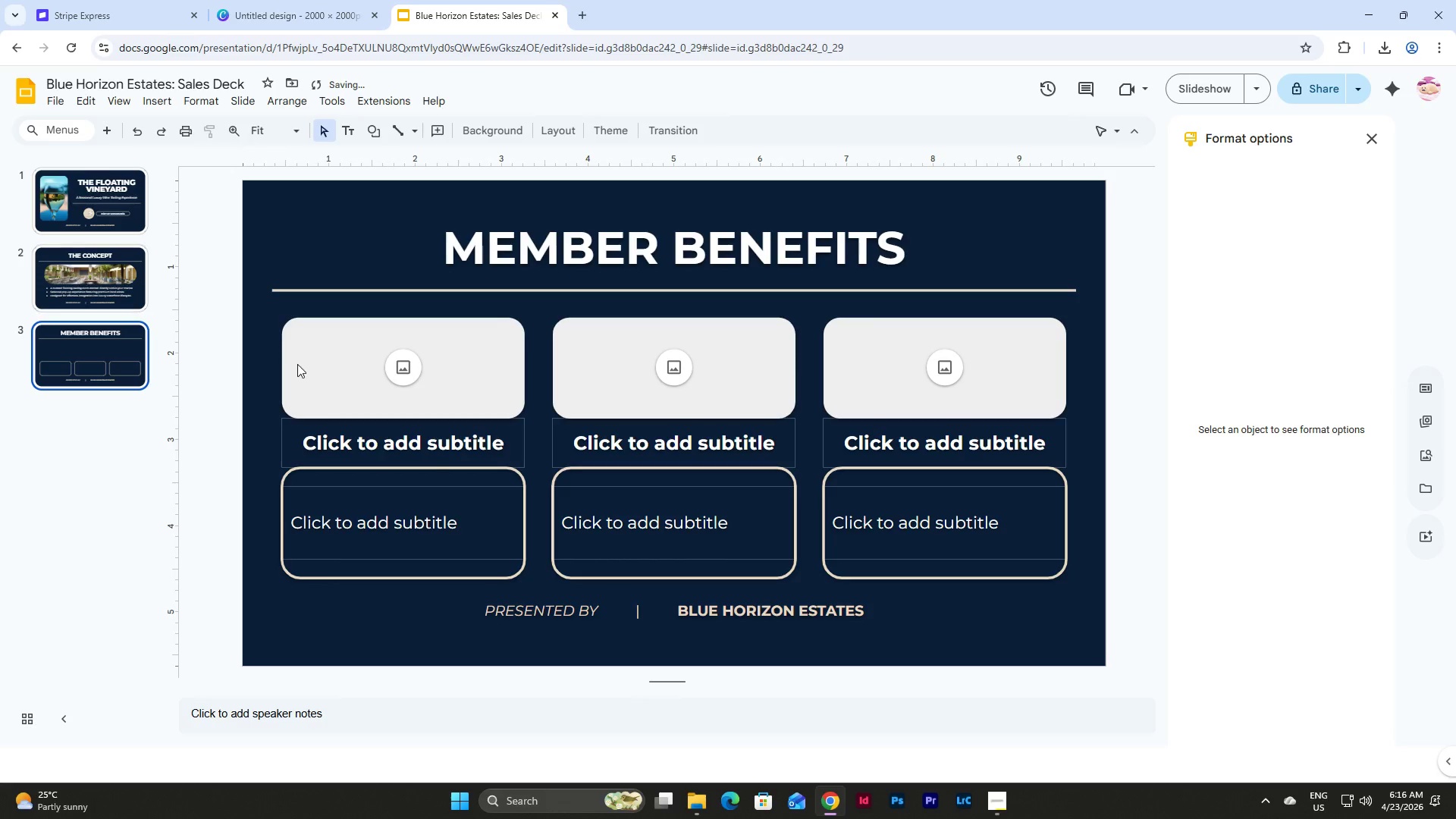 
left_click([509, 440])
 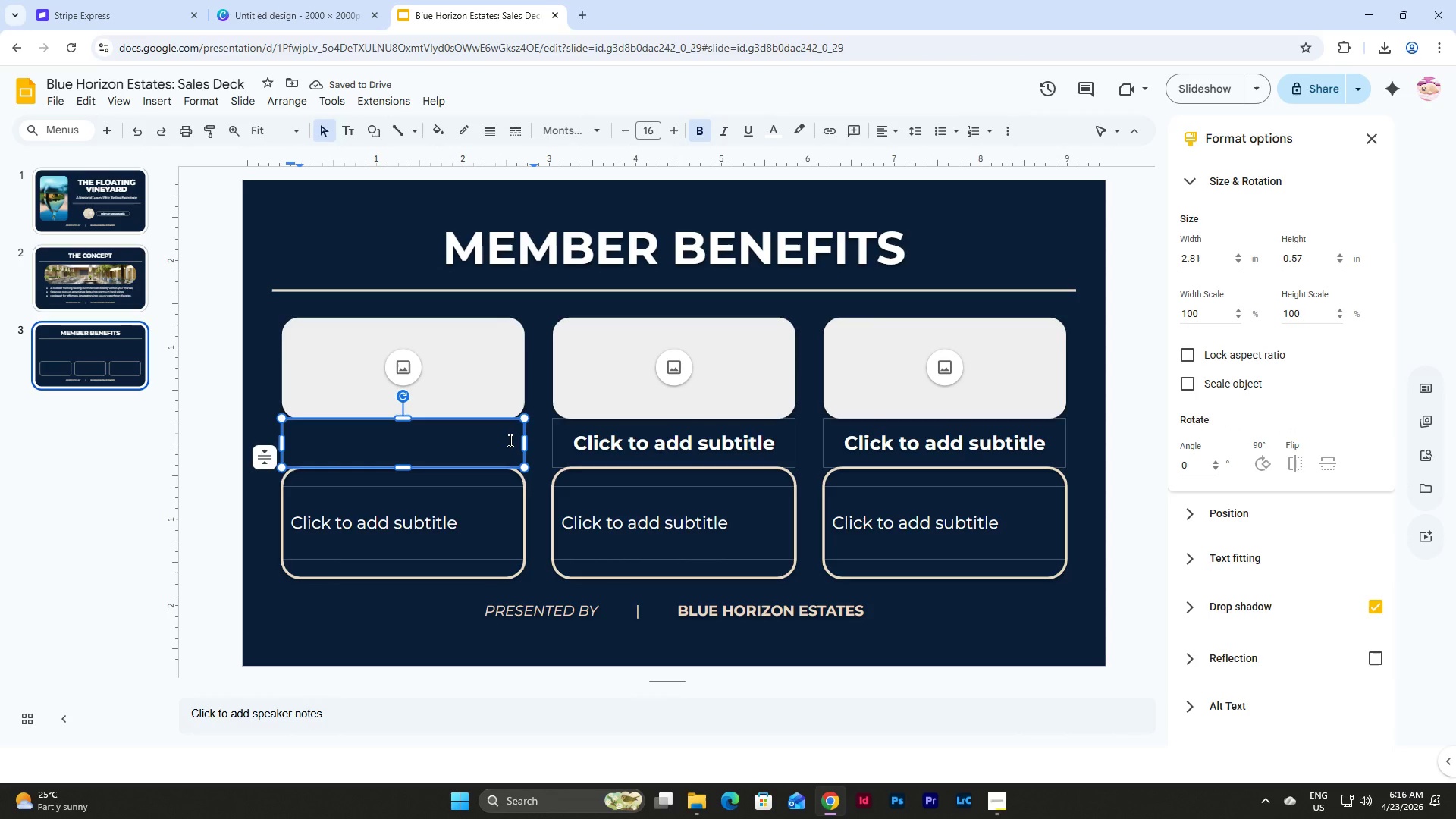 
type(ELEVATED LIFESY)
key(Backspace)
type(TYLE)
 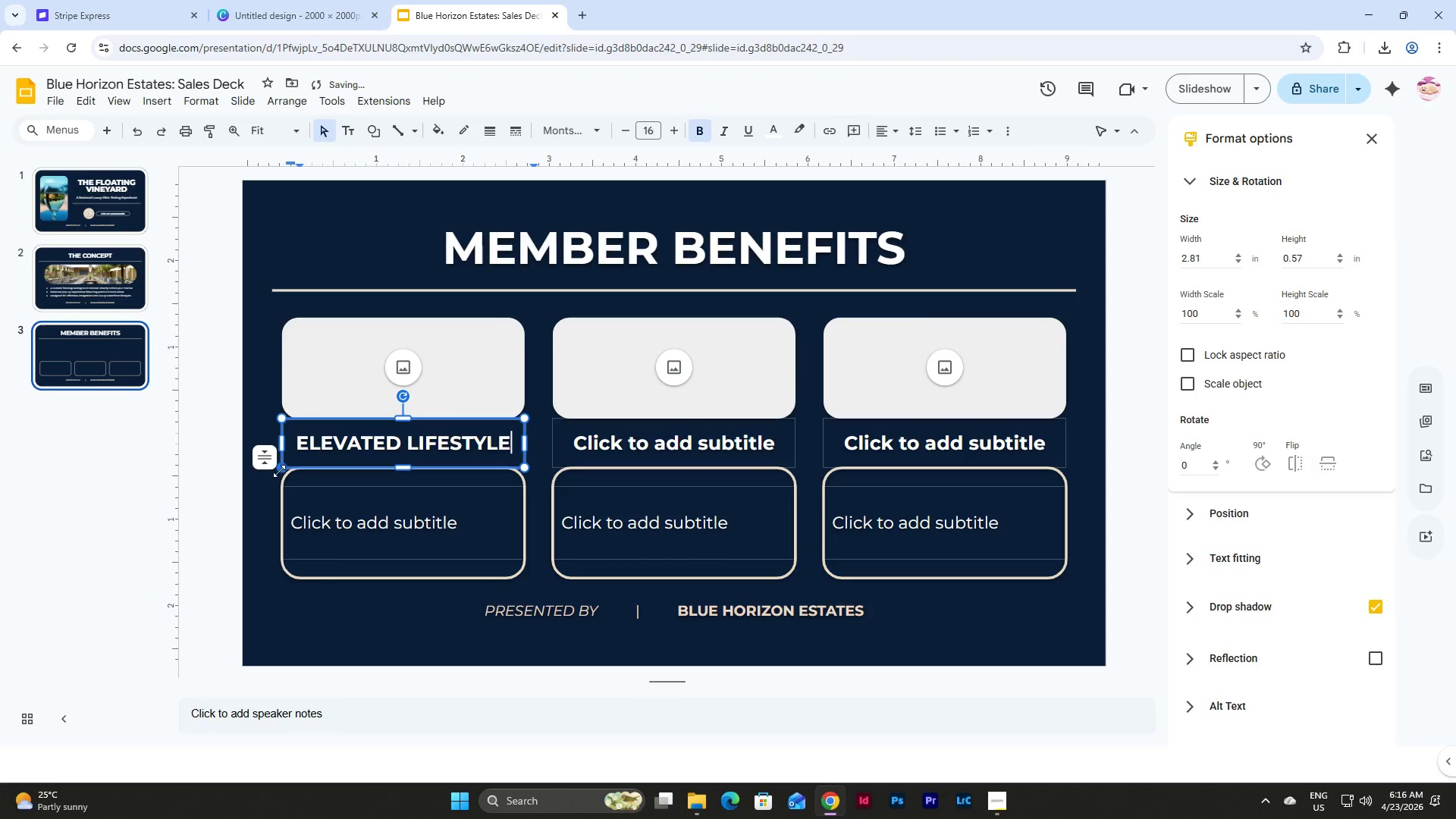 
left_click([263, 458])
 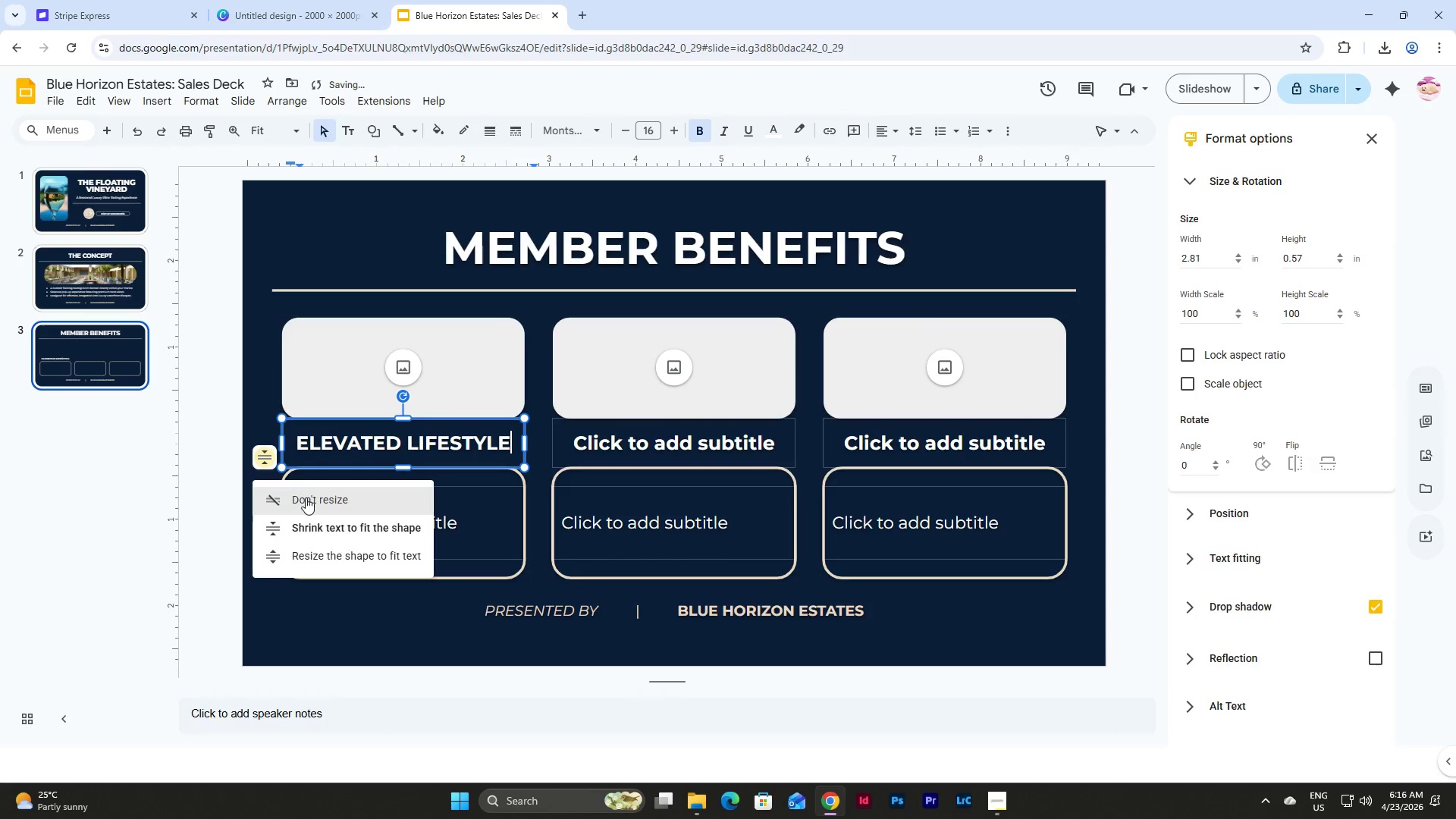 
left_click([306, 498])
 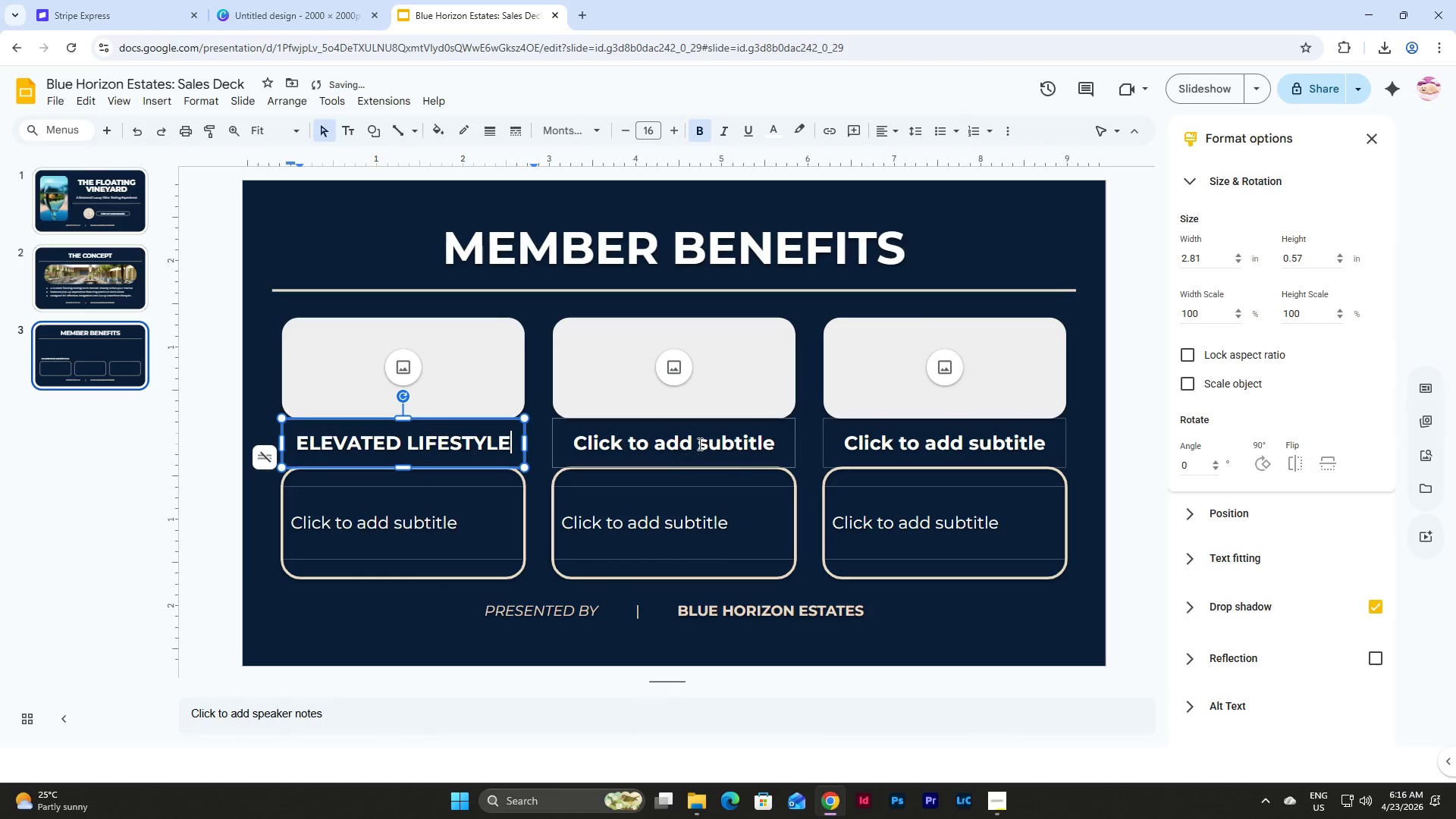 
left_click([700, 441])
 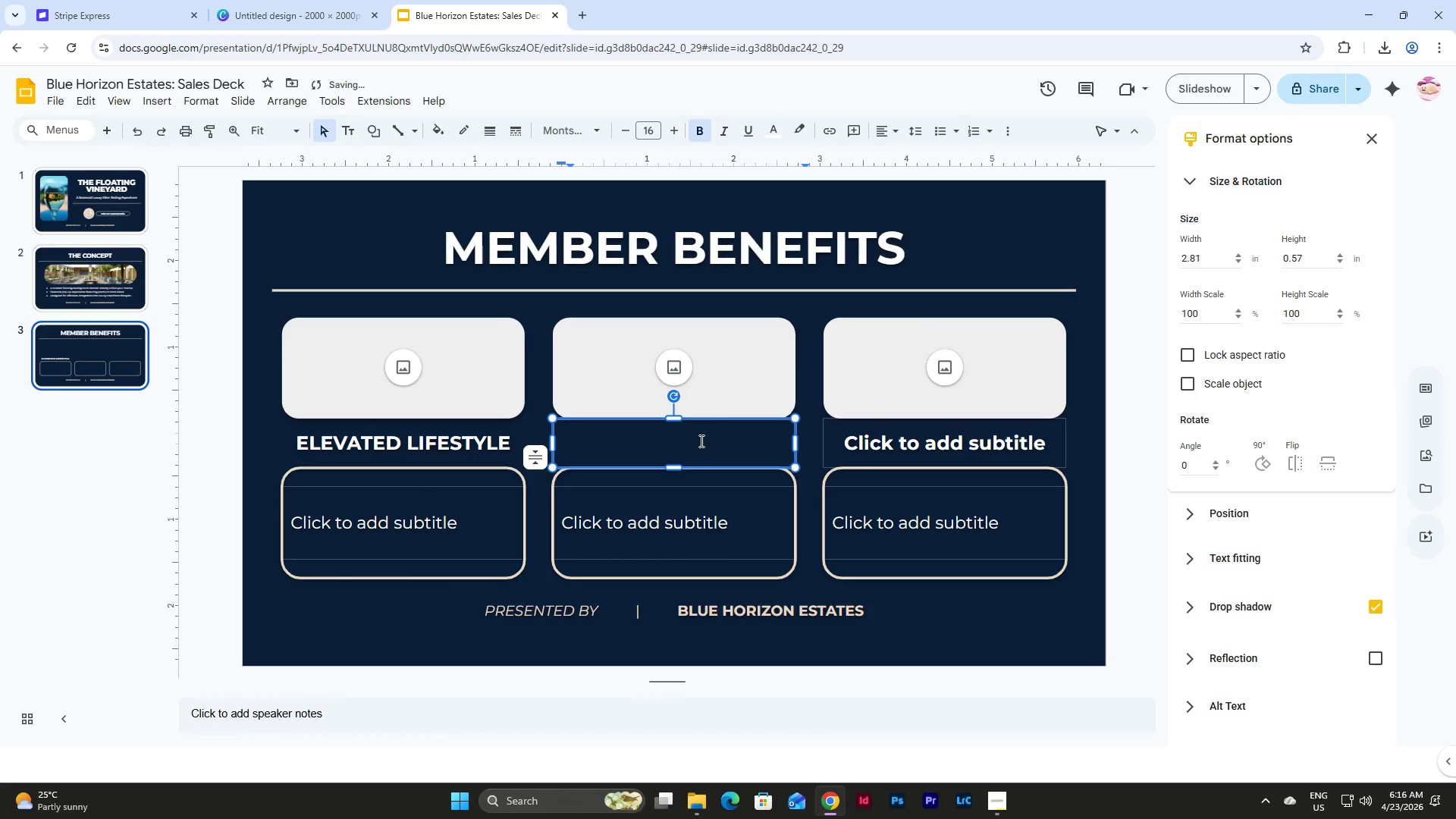 
type(COMMUNITY ENGAGEMENT)
 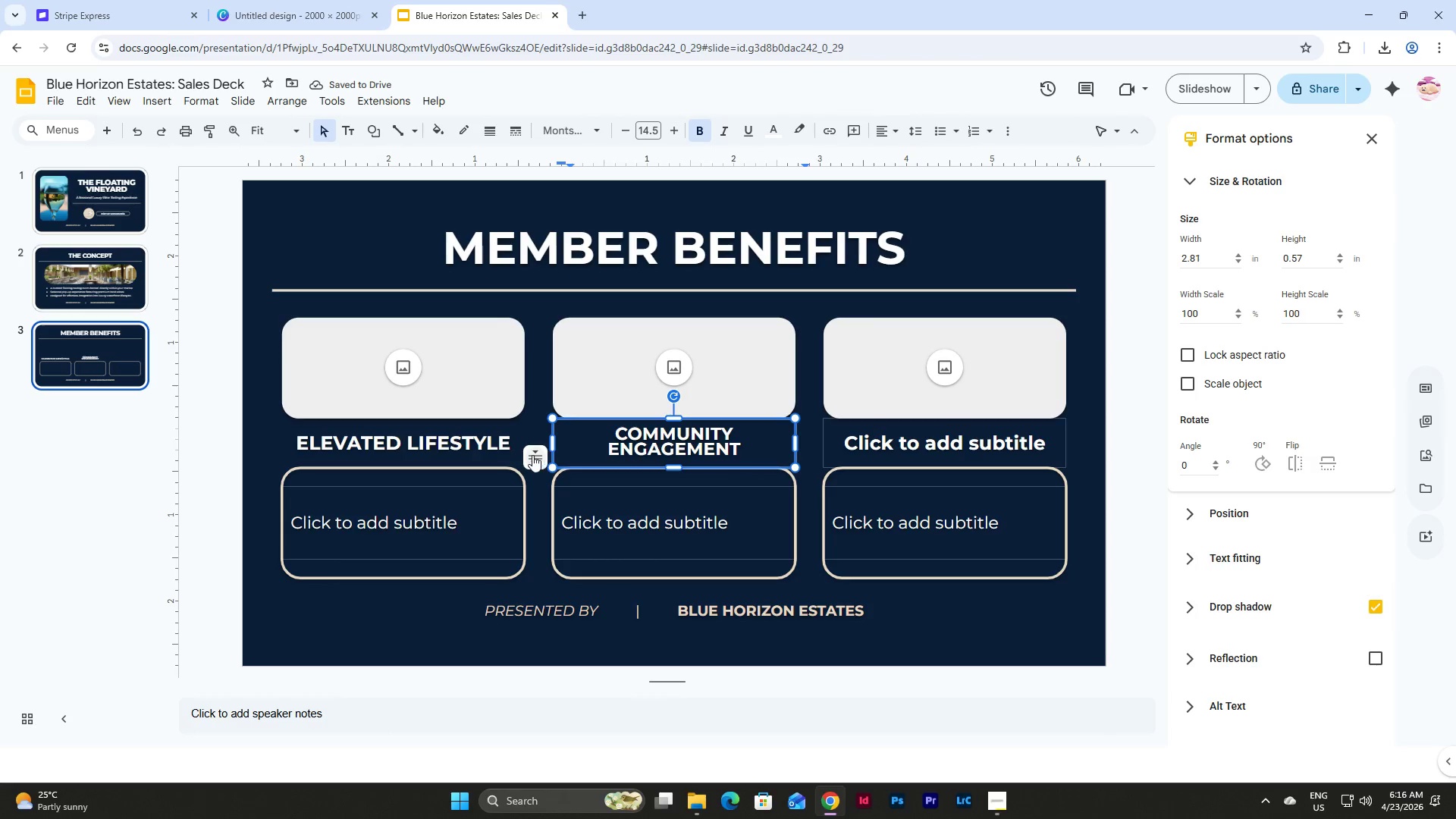 
left_click([408, 446])
 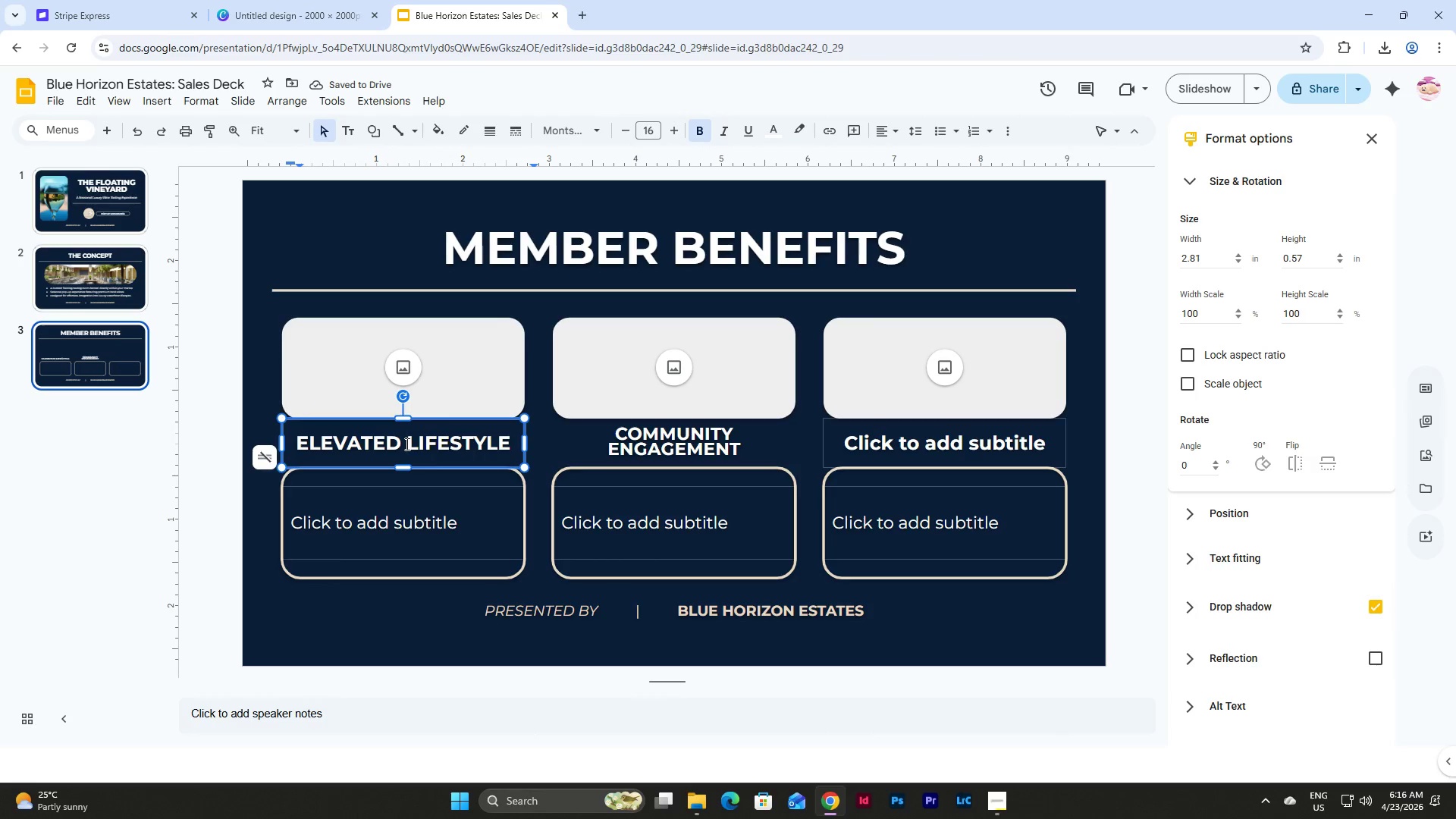 
key(Backspace)
 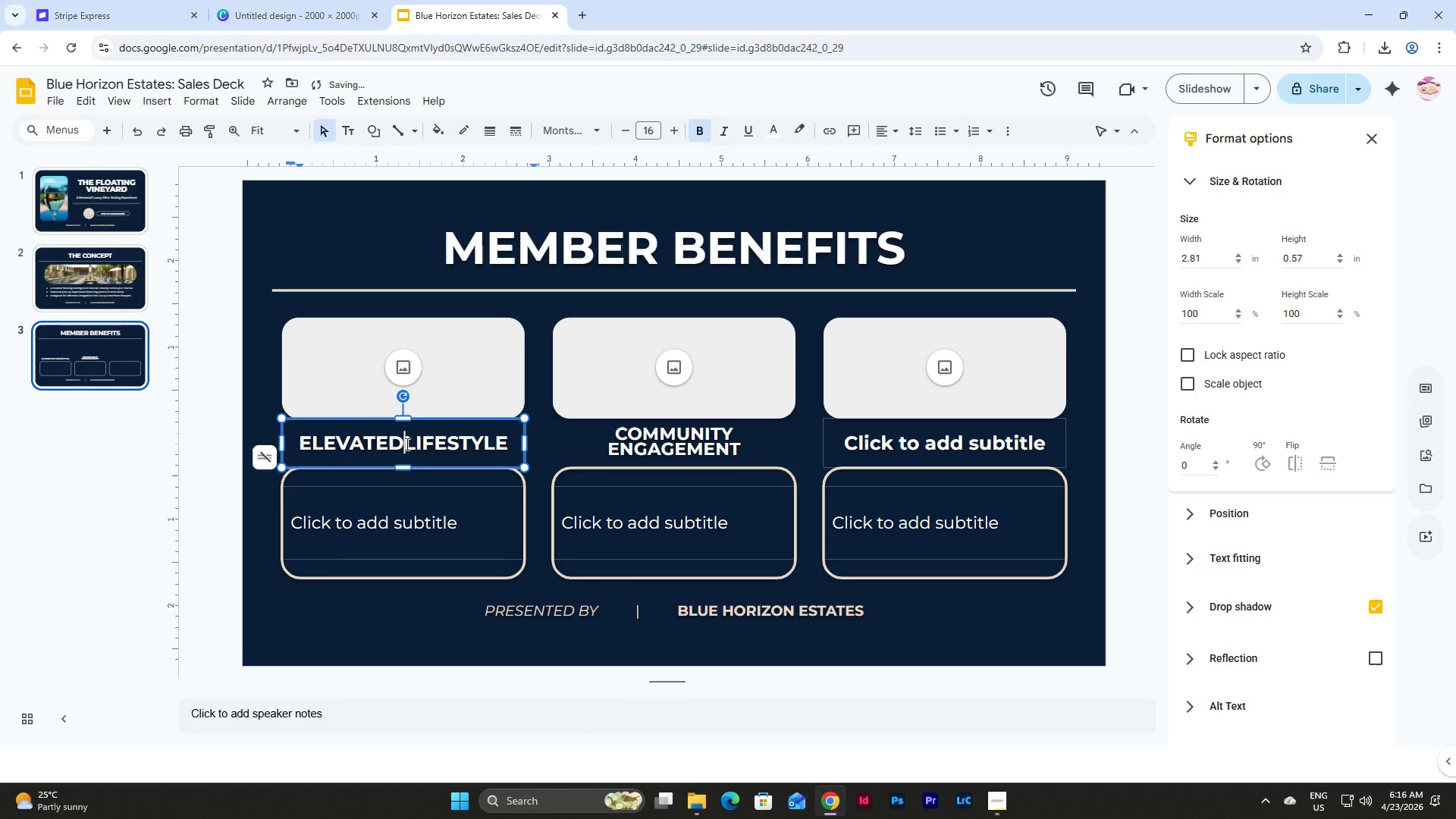 
key(Enter)
 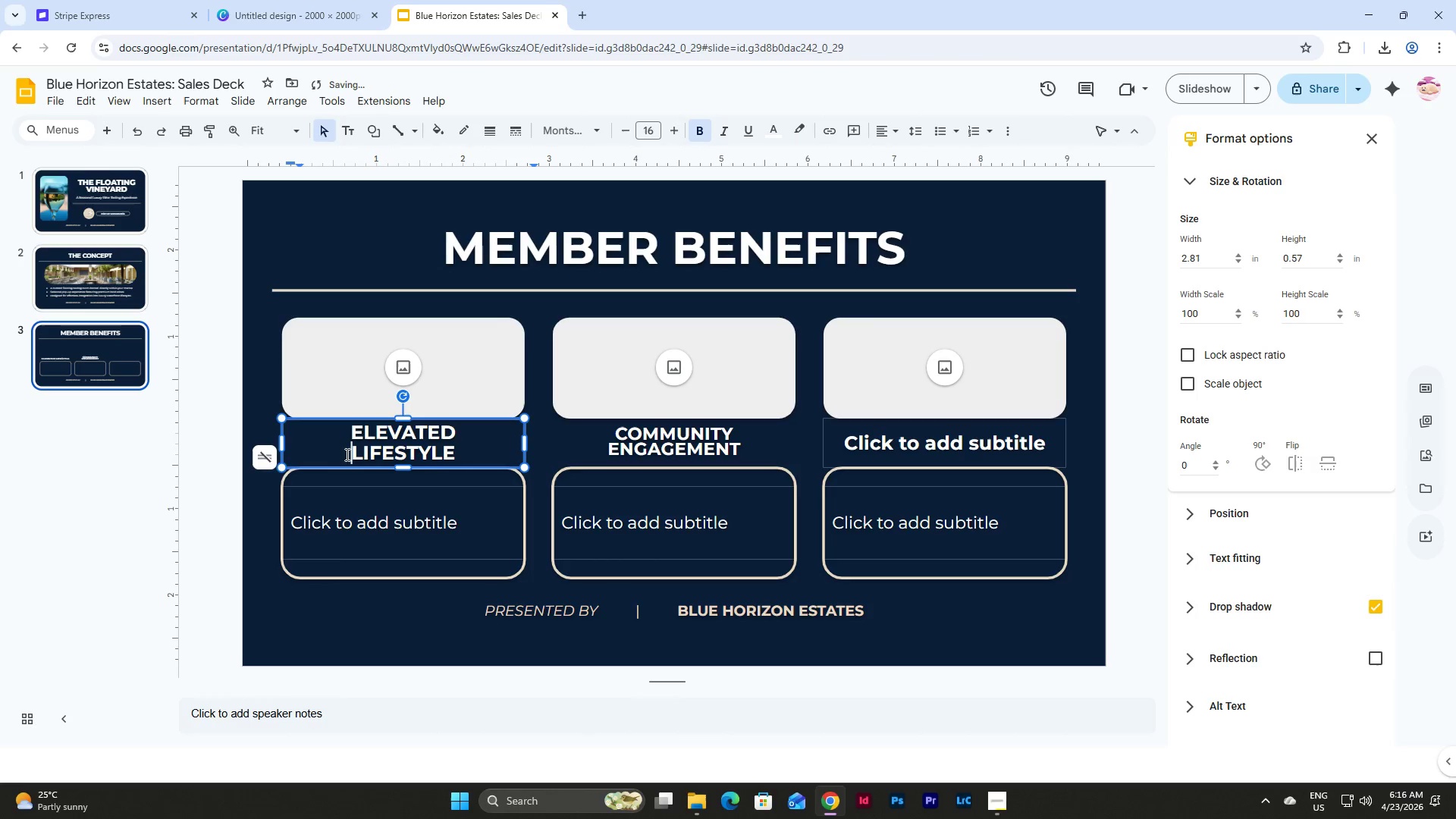 
left_click([636, 453])
 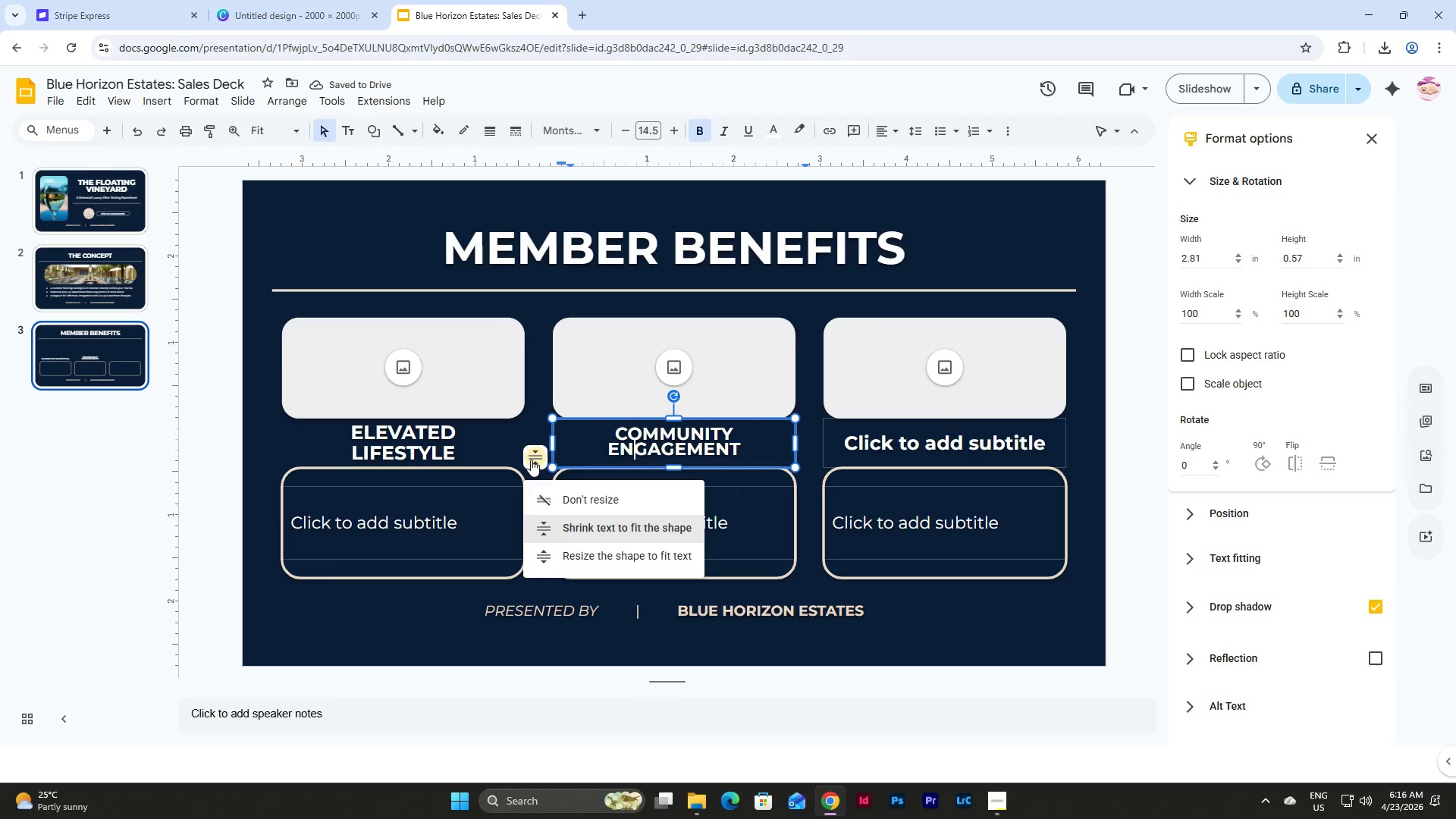 
left_click([567, 505])
 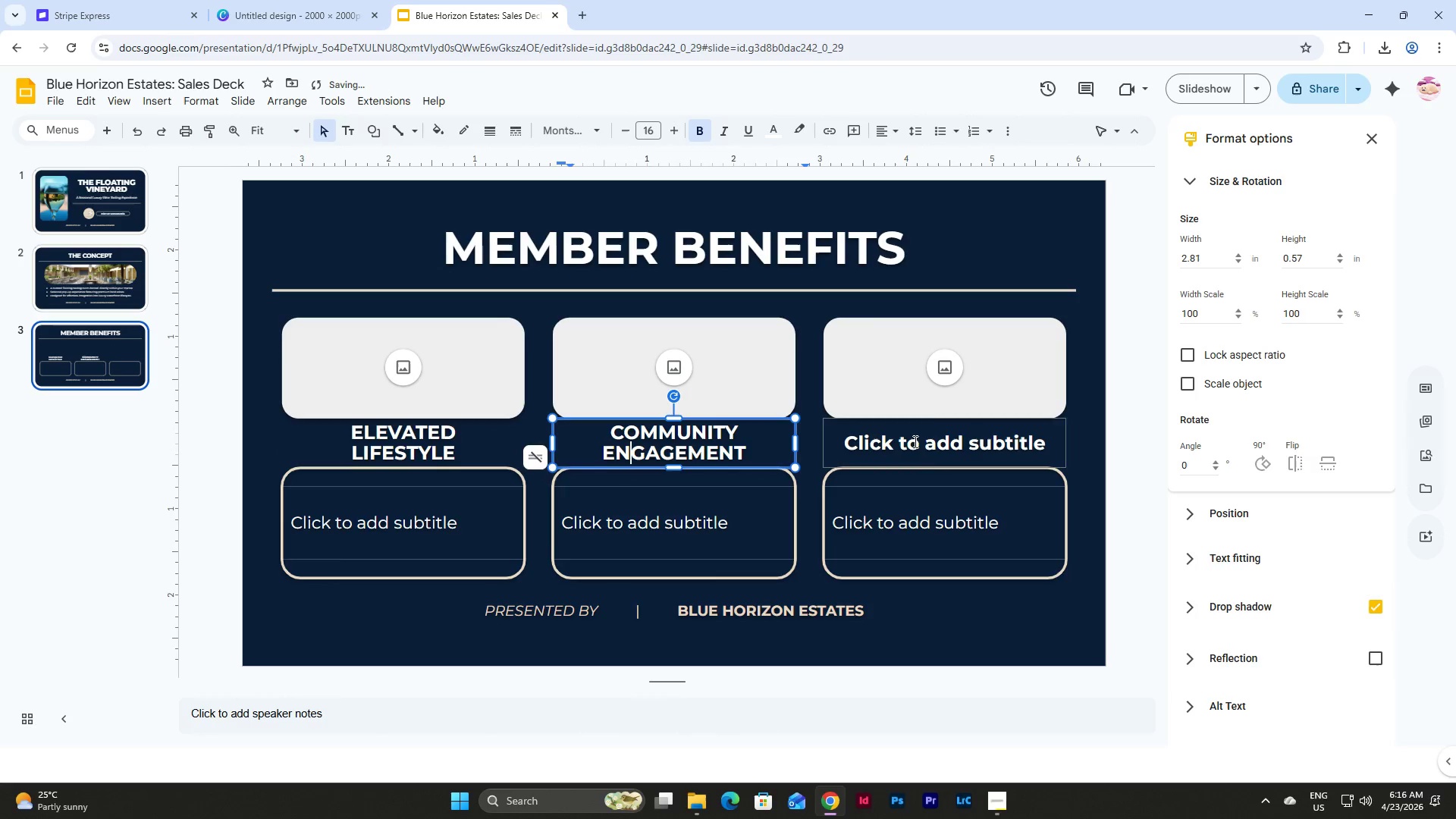 
left_click([921, 440])
 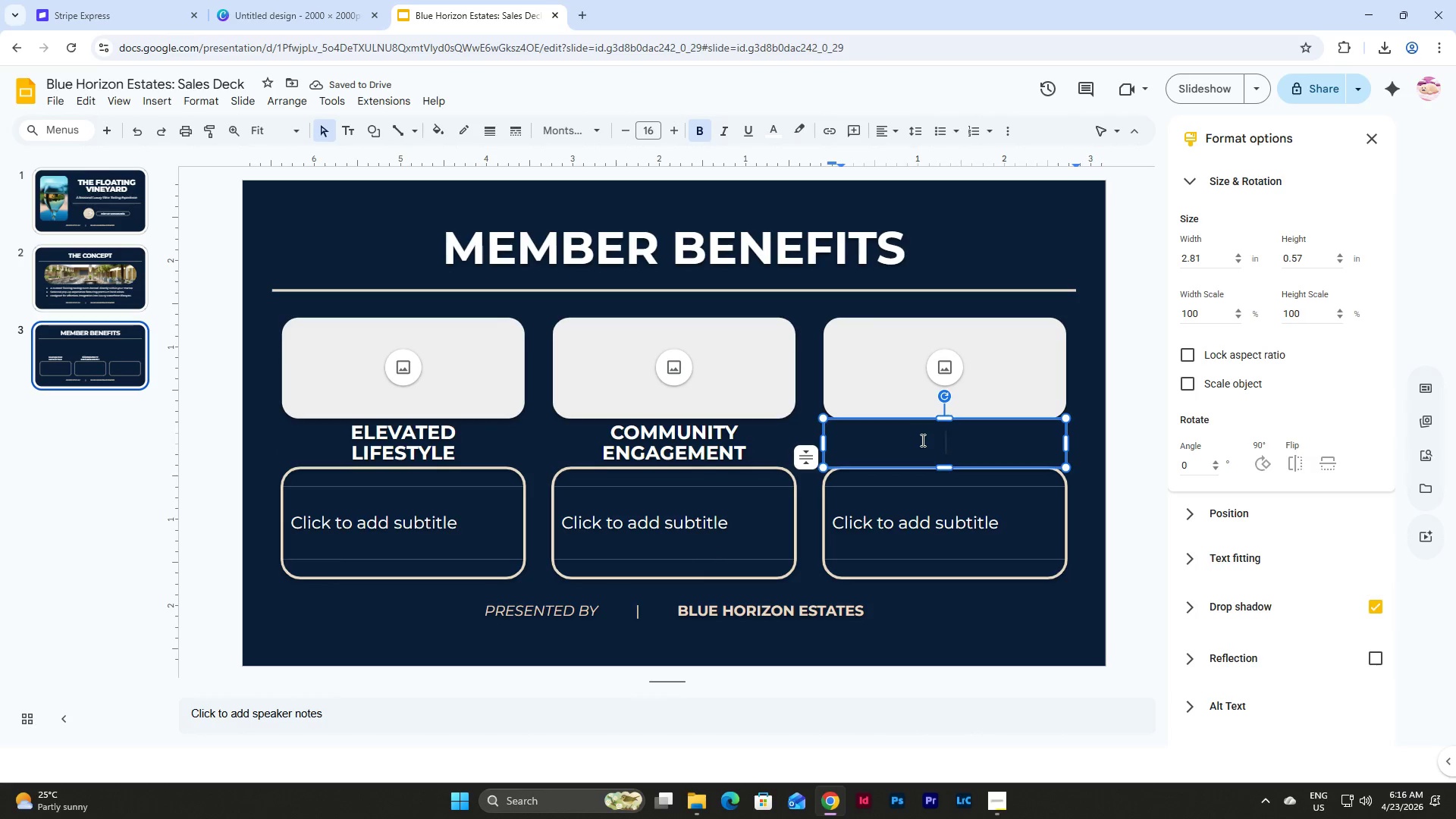 
type(NEW REVENUE OPPORTUNITIES)
 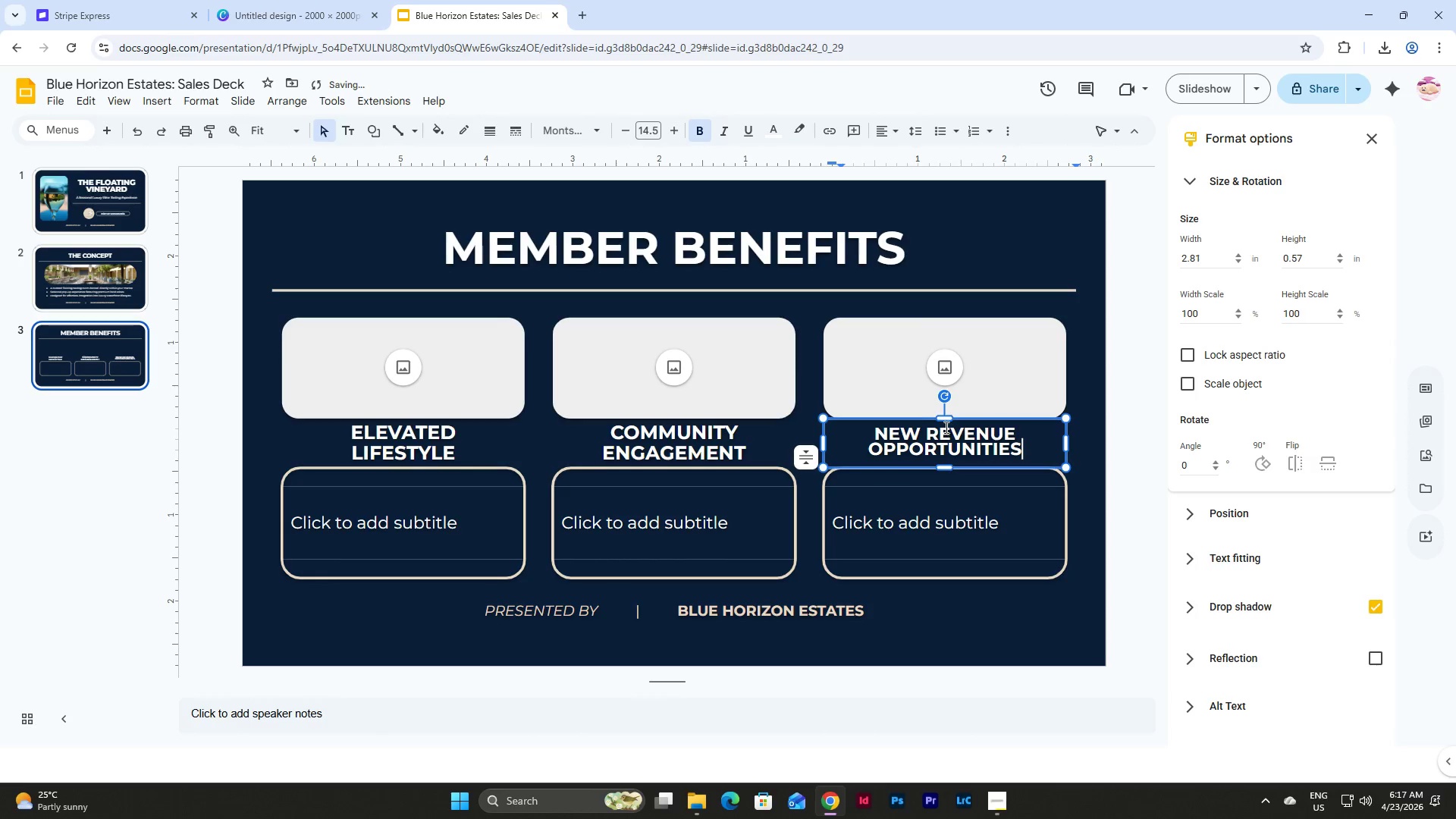 
left_click([812, 447])
 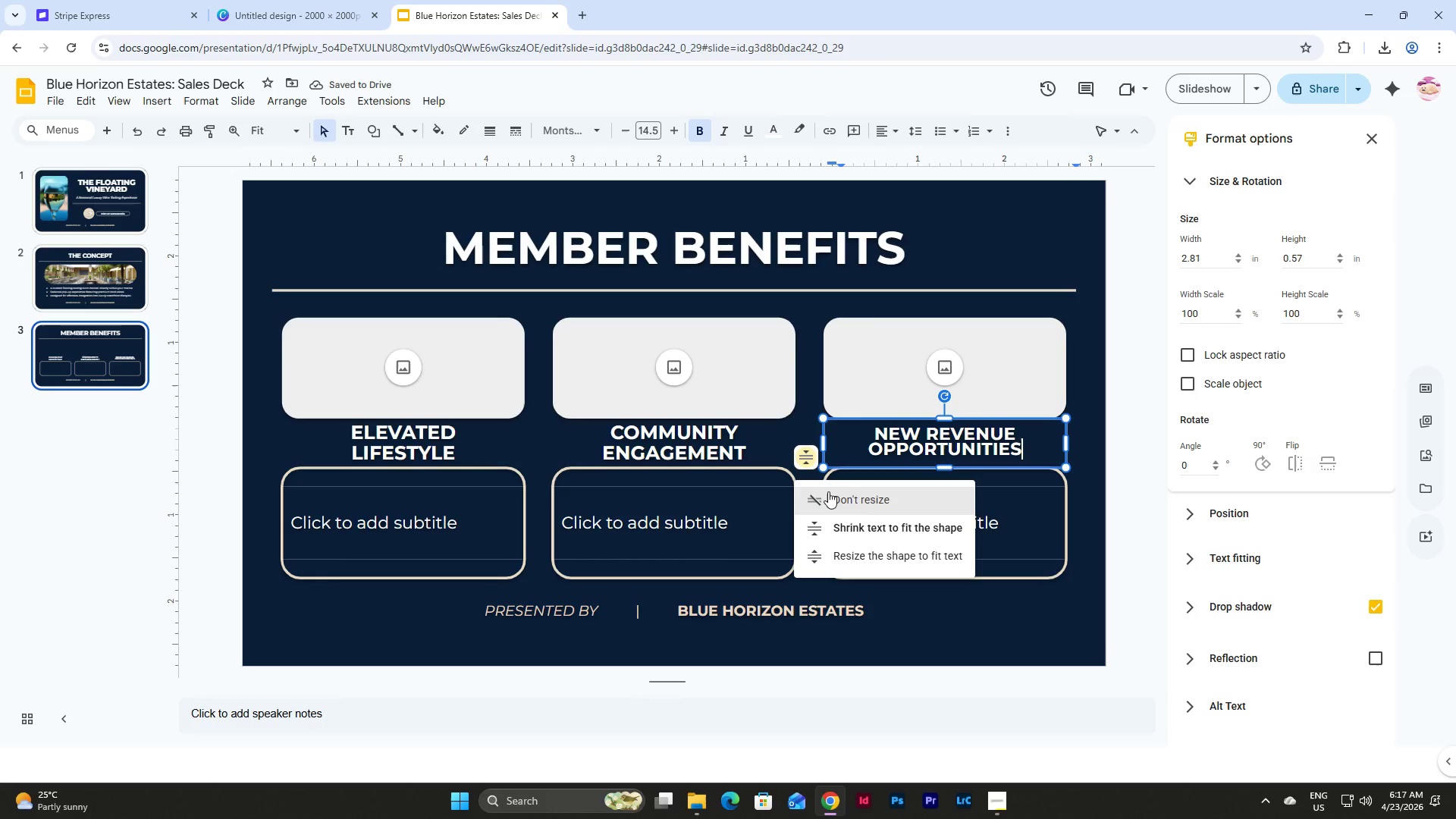 
left_click([828, 491])
 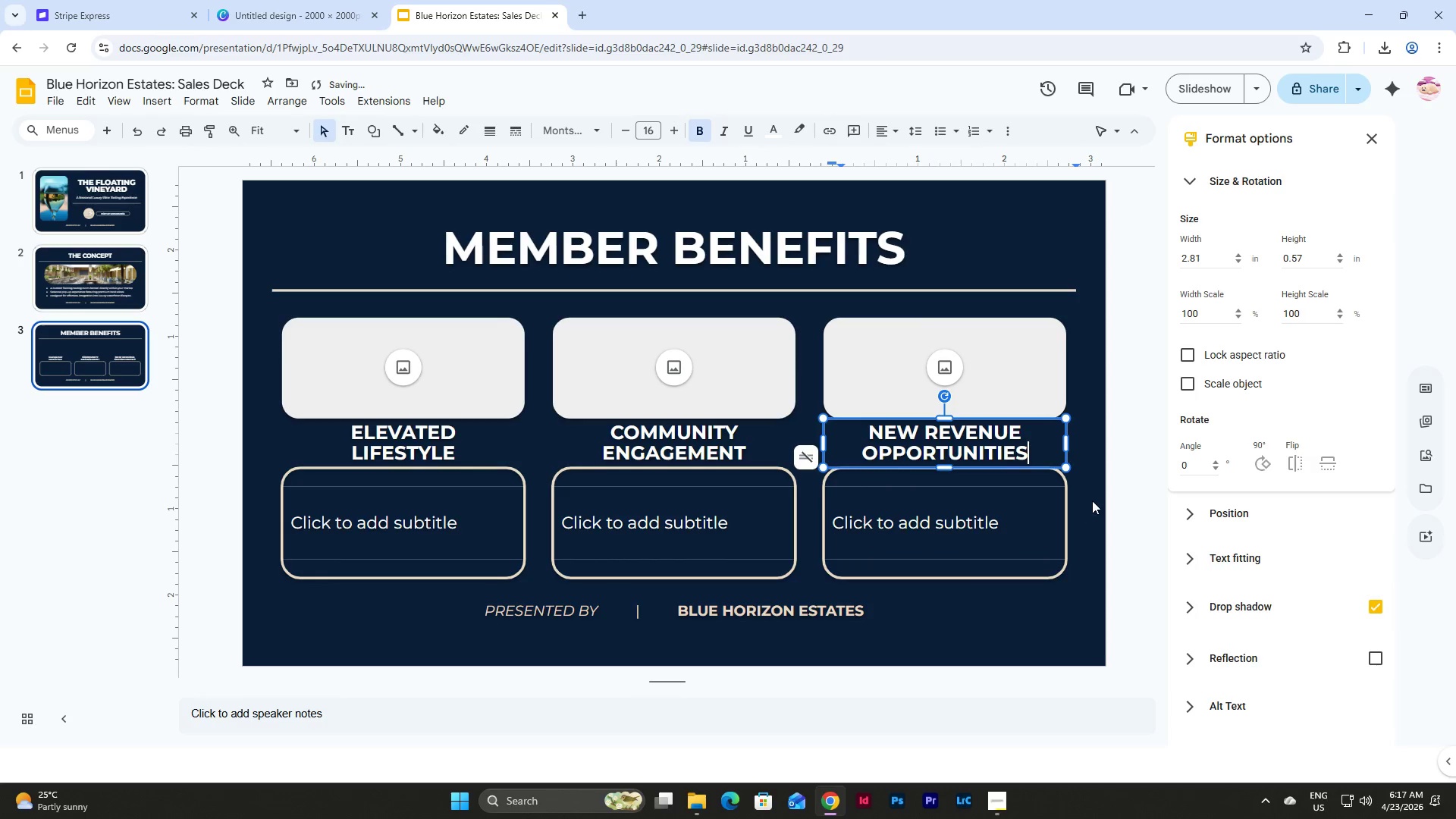 
left_click([1092, 500])
 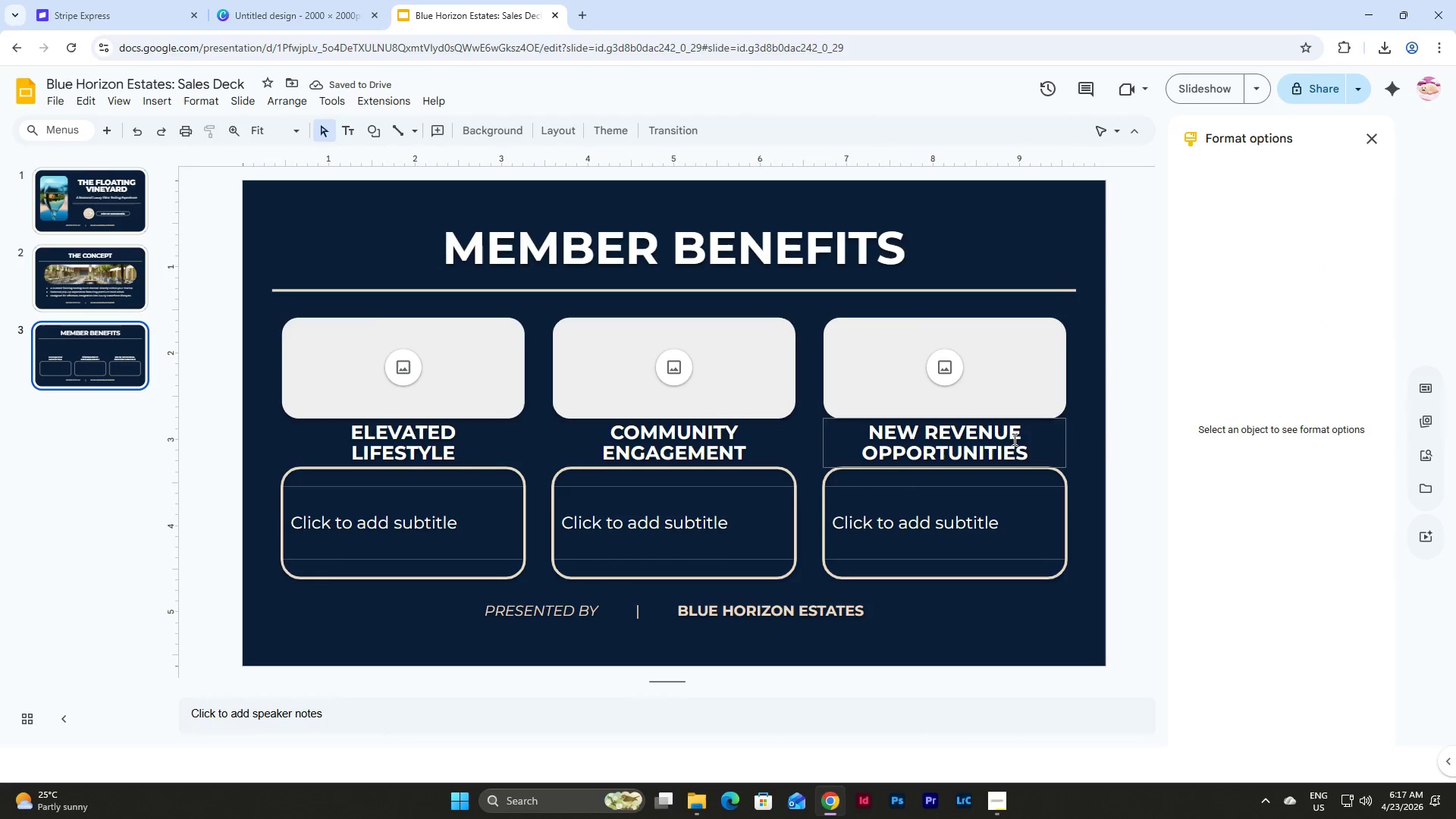 
left_click([124, 353])
 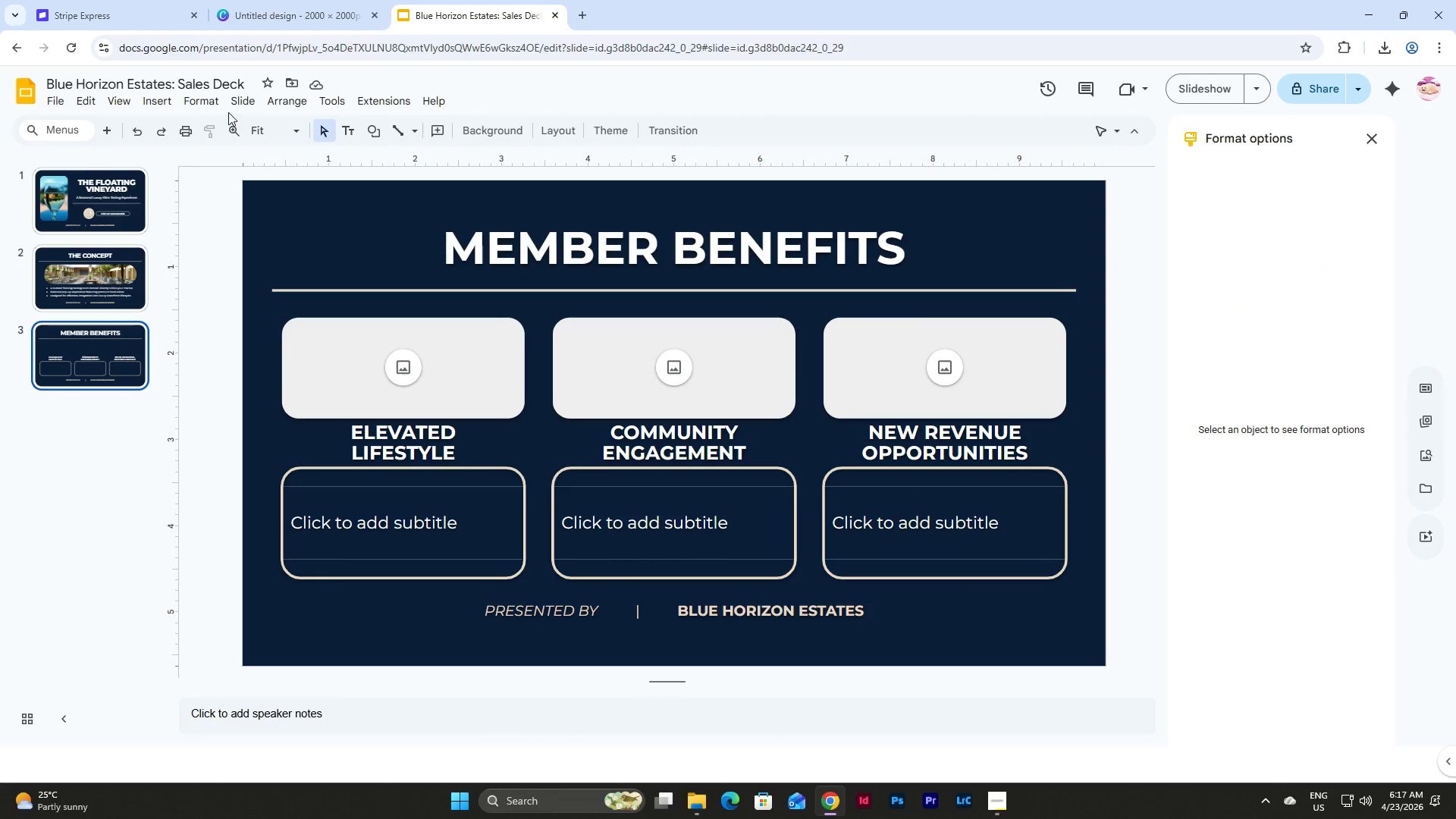 
left_click([228, 102])
 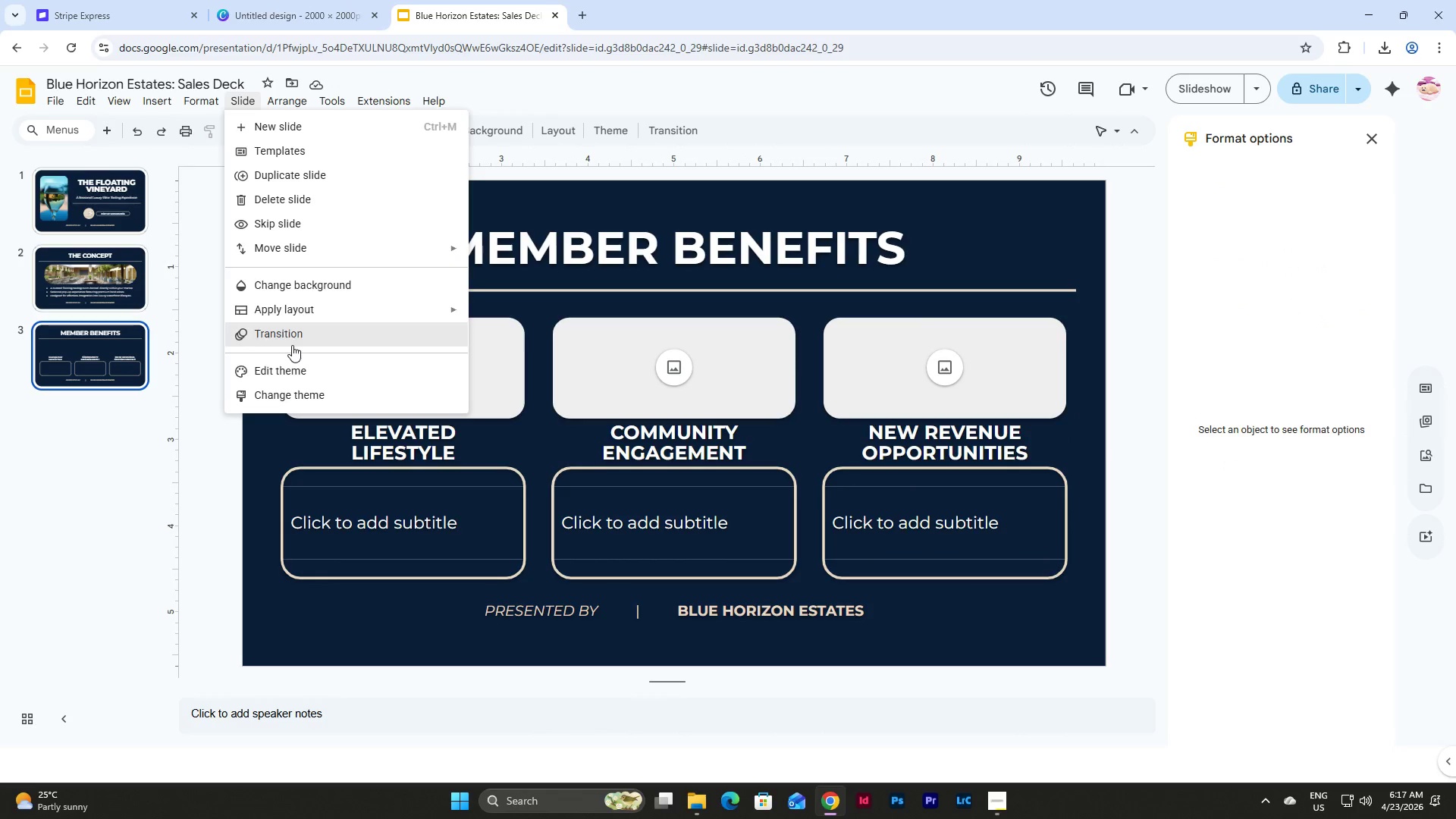 
left_click([297, 369])
 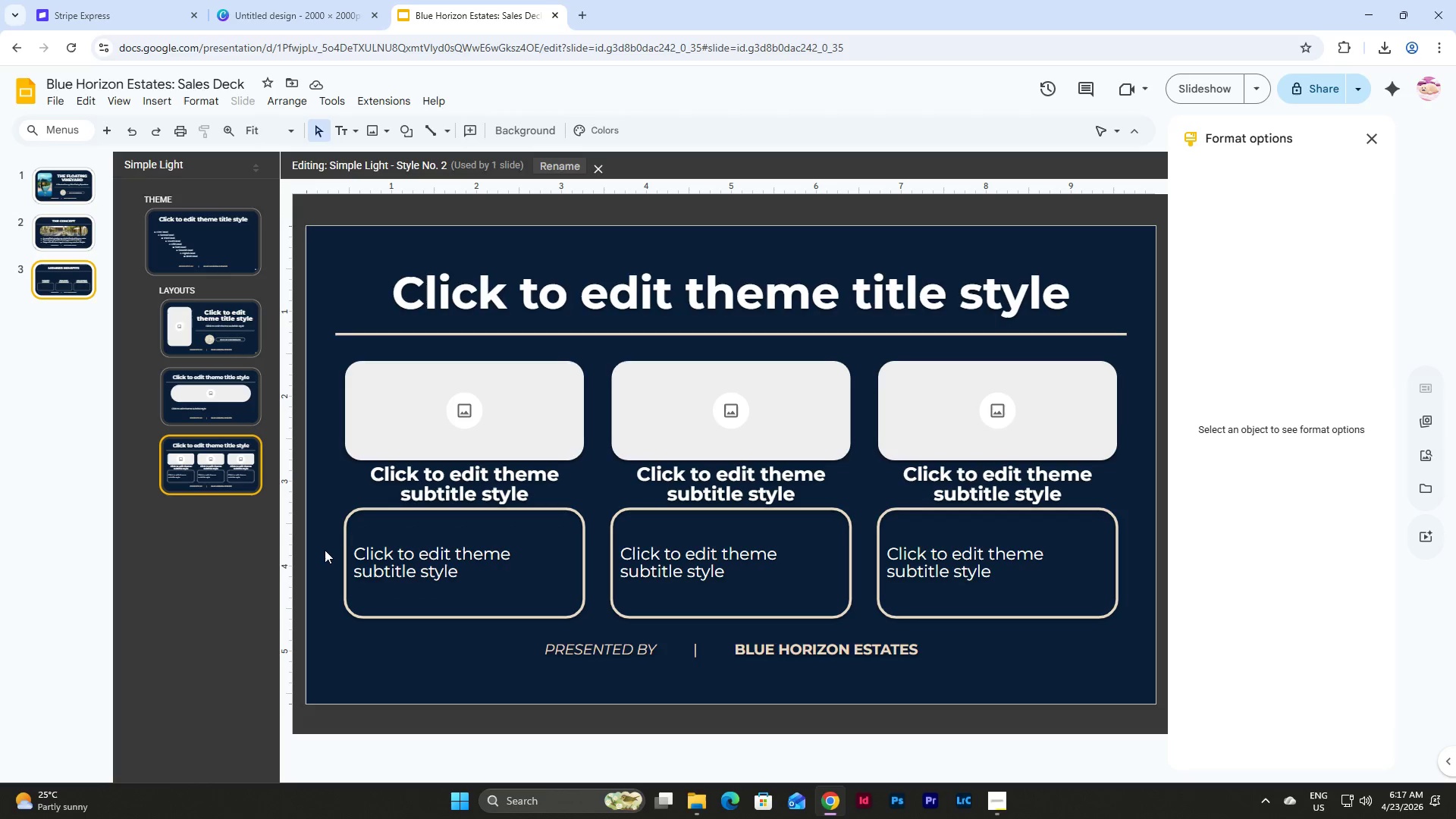 
left_click_drag(start_coordinate=[322, 544], to_coordinate=[482, 604])
 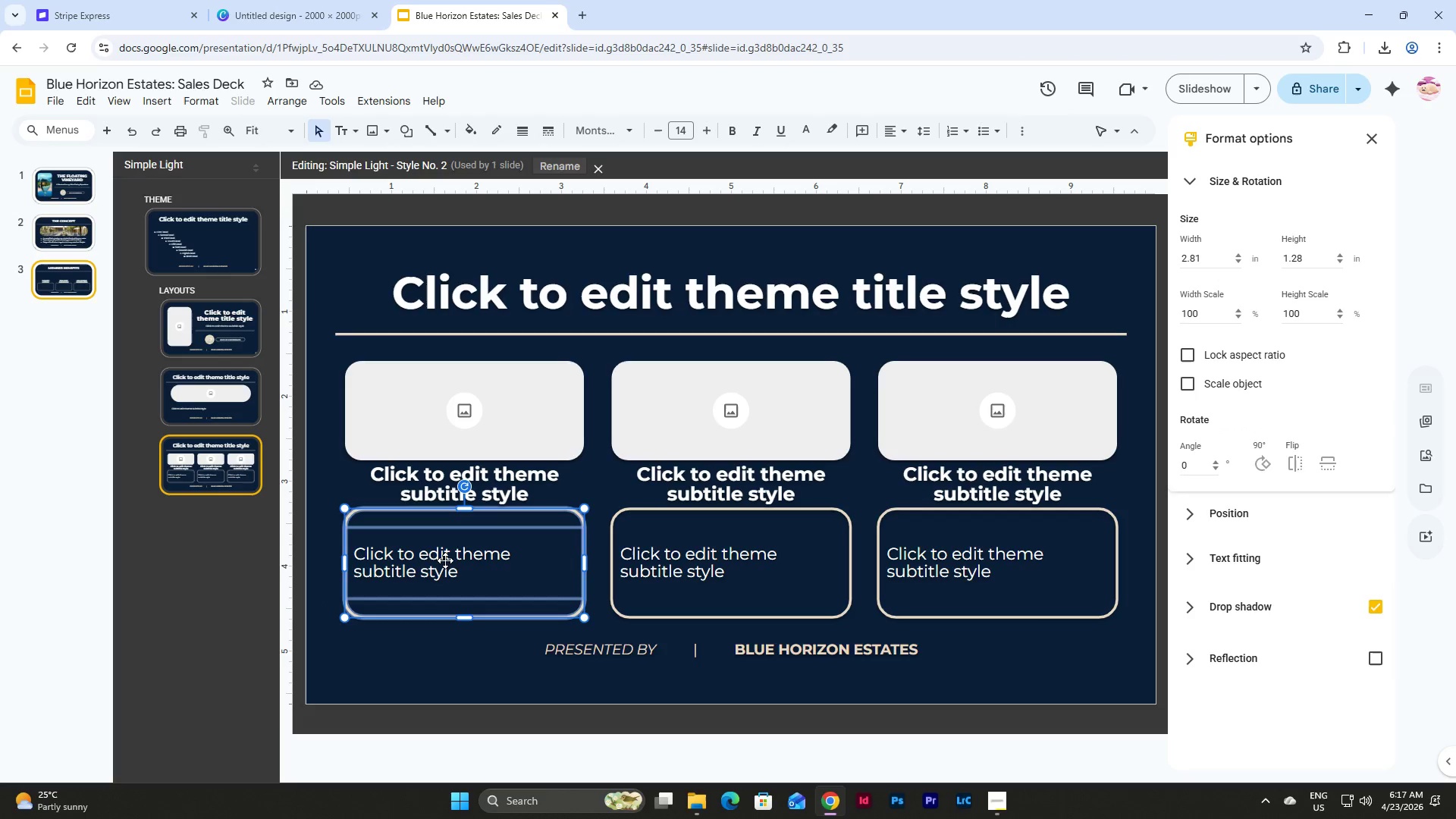 
right_click([445, 560])
 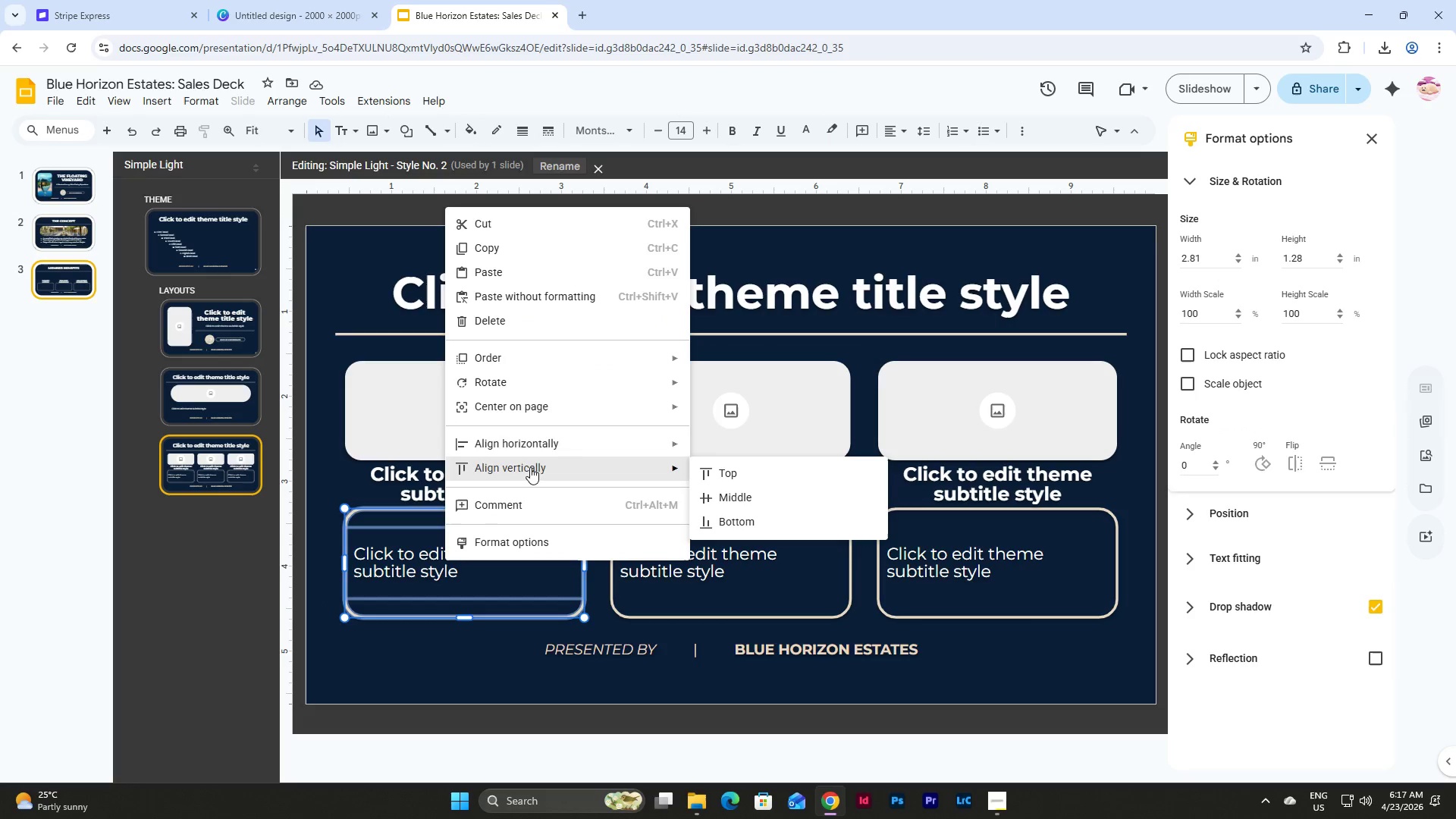 
left_click([421, 678])
 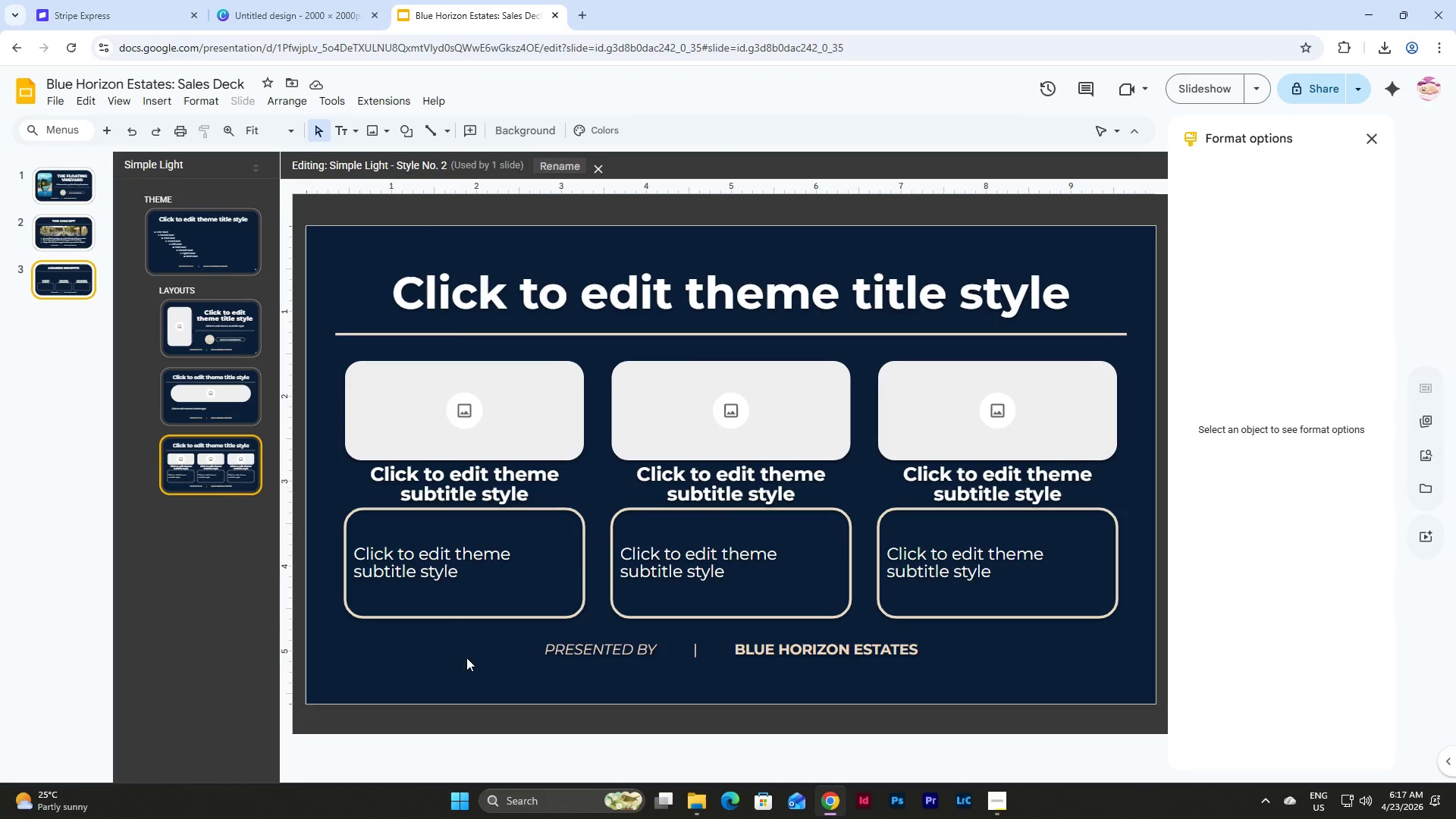 
left_click_drag(start_coordinate=[466, 657], to_coordinate=[350, 548])
 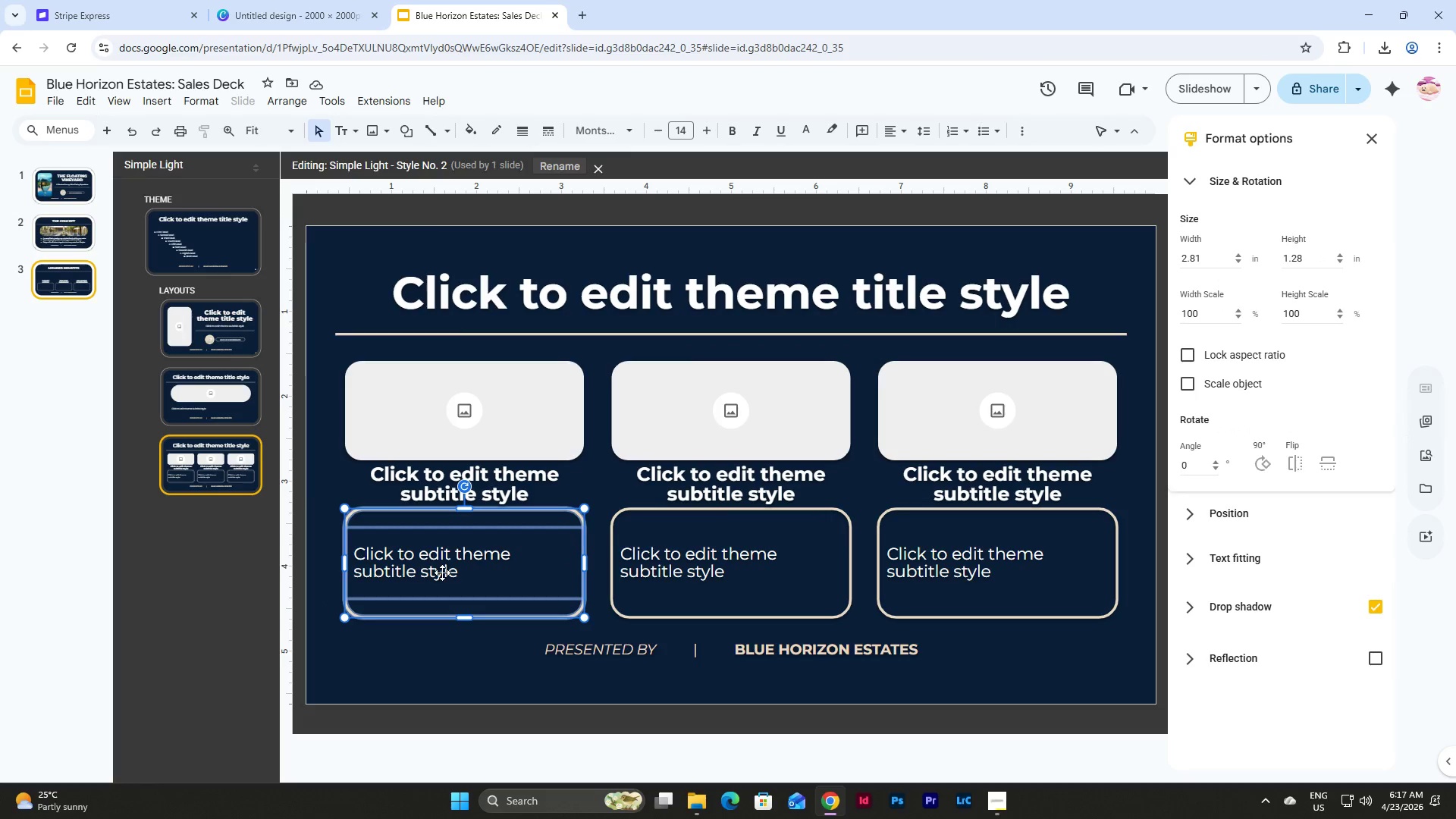 
double_click([442, 573])
 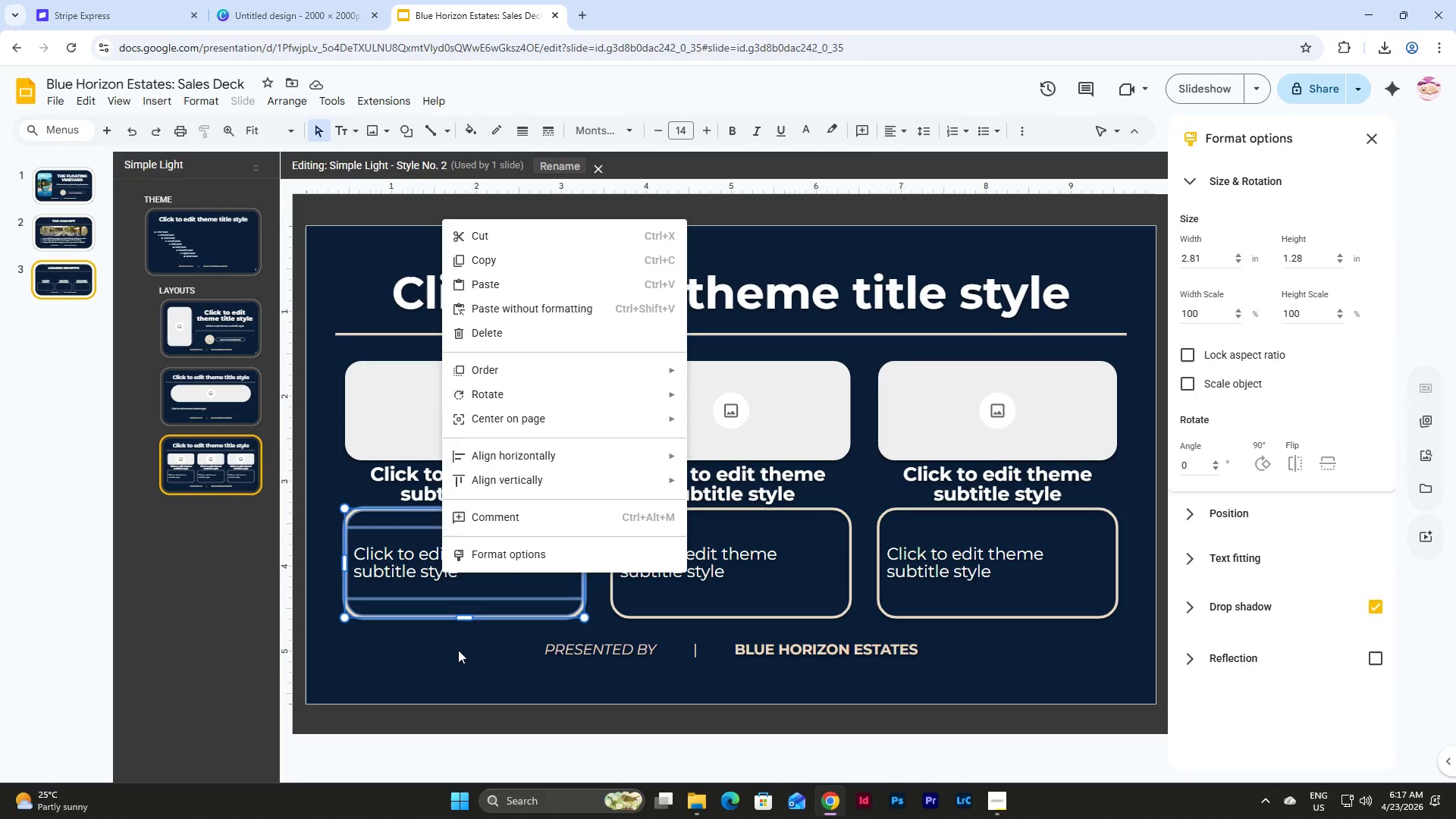 
left_click([458, 650])
 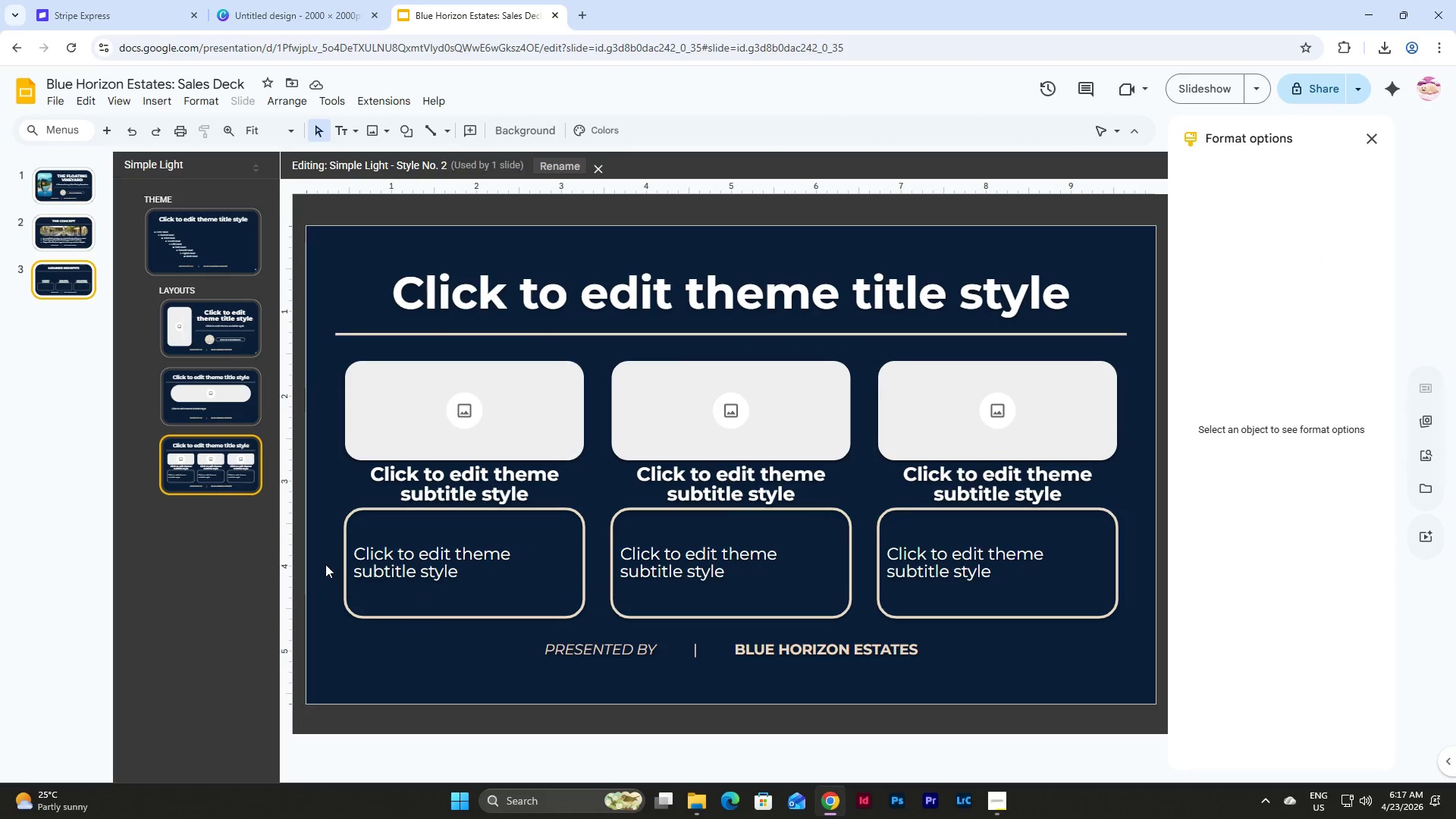 
left_click_drag(start_coordinate=[325, 535], to_coordinate=[1031, 602])
 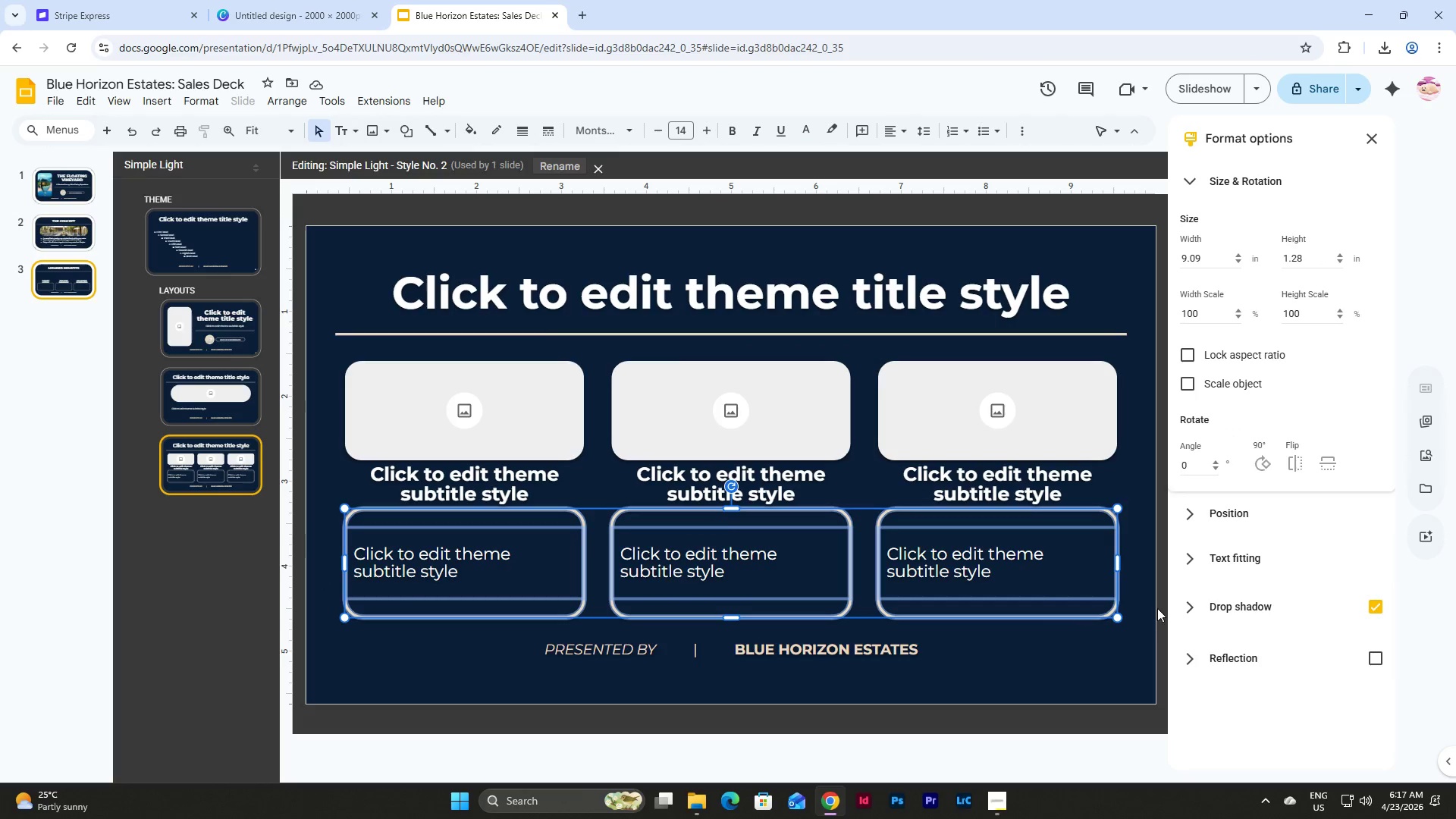 
left_click([1136, 607])
 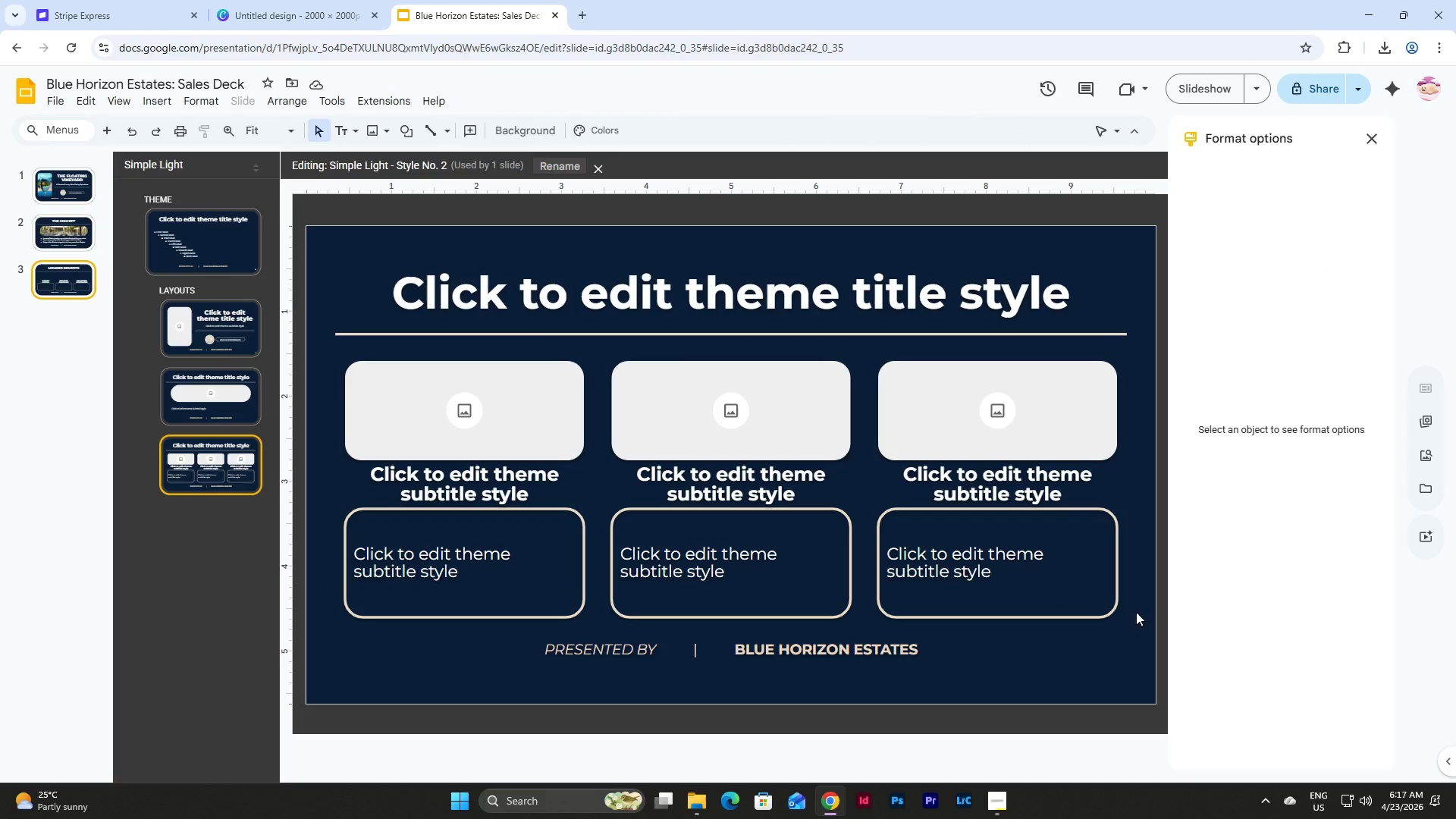 
left_click_drag(start_coordinate=[1136, 612], to_coordinate=[336, 538])
 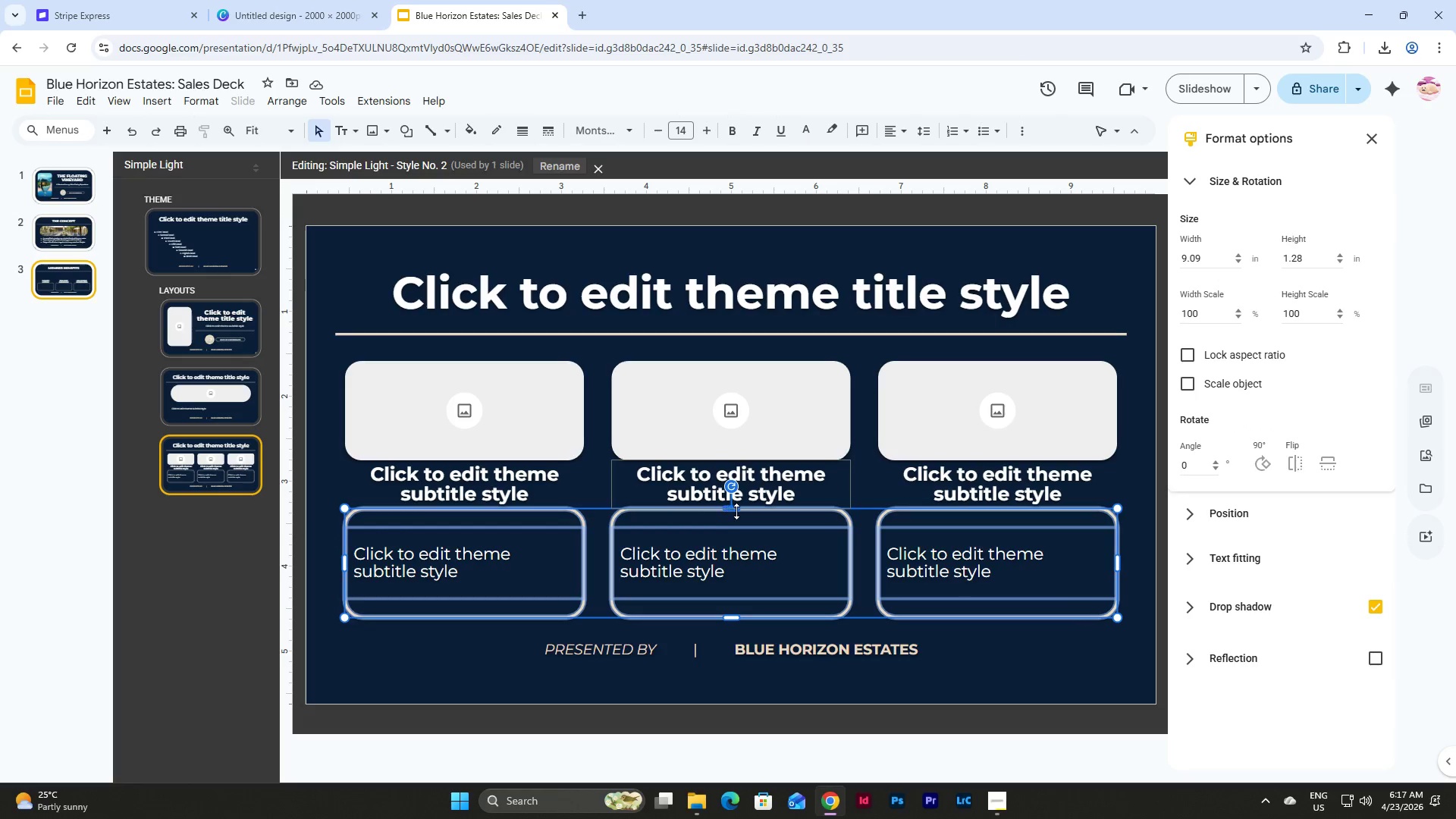 
left_click_drag(start_coordinate=[735, 510], to_coordinate=[735, 516])
 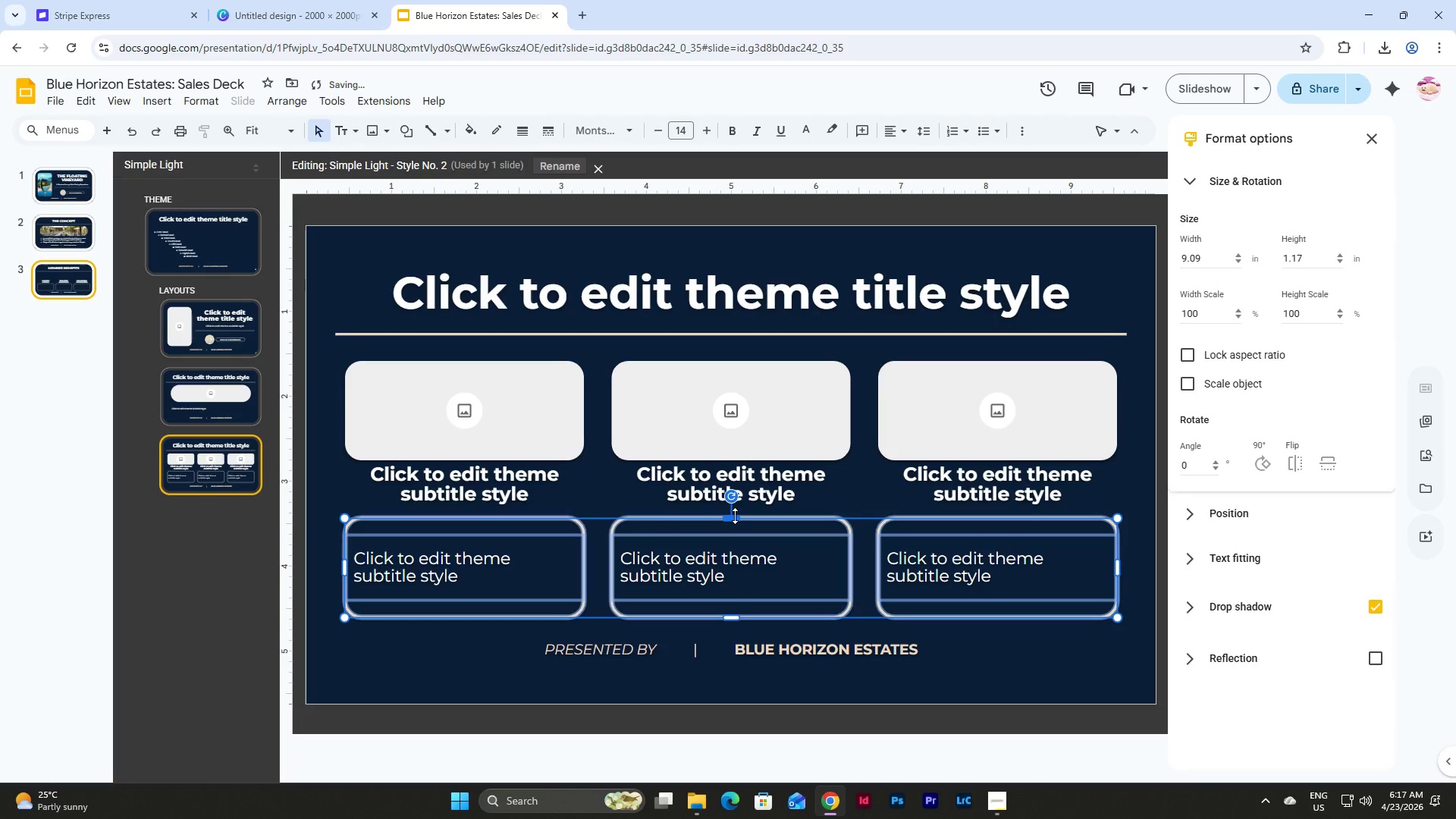 
left_click_drag(start_coordinate=[735, 516], to_coordinate=[735, 521])
 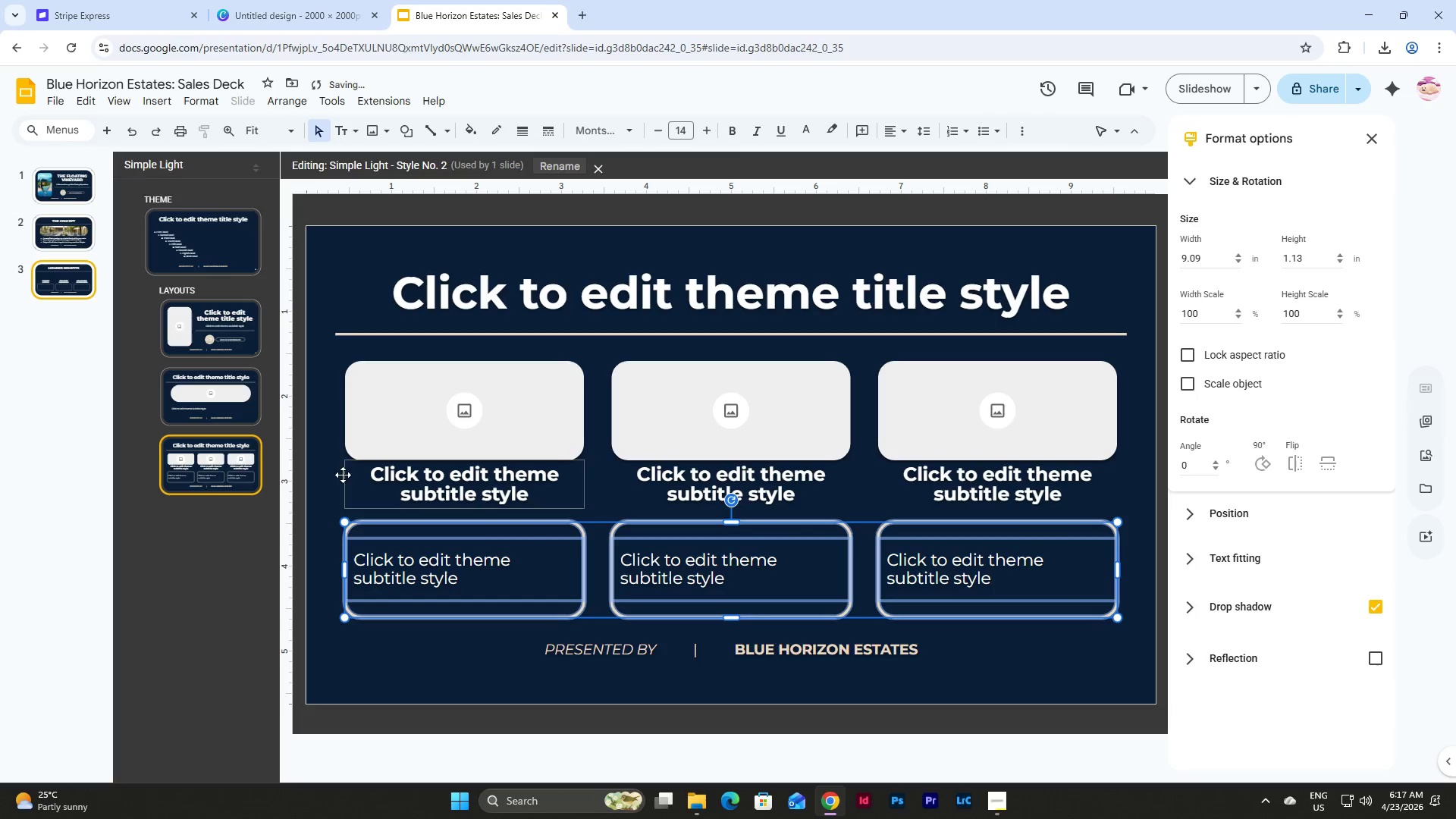 
left_click_drag(start_coordinate=[327, 473], to_coordinate=[1084, 497])
 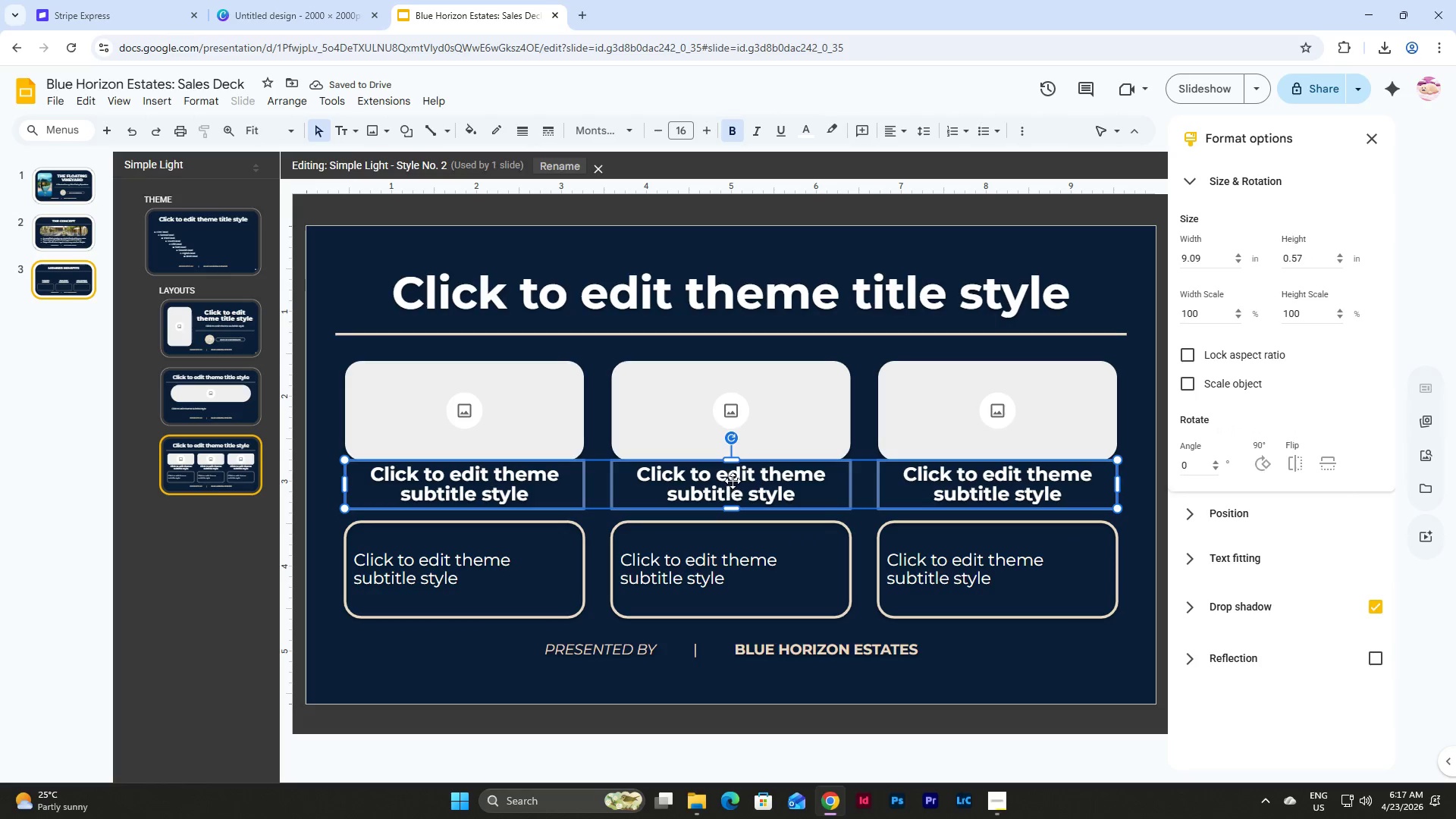 
left_click_drag(start_coordinate=[733, 481], to_coordinate=[733, 487])
 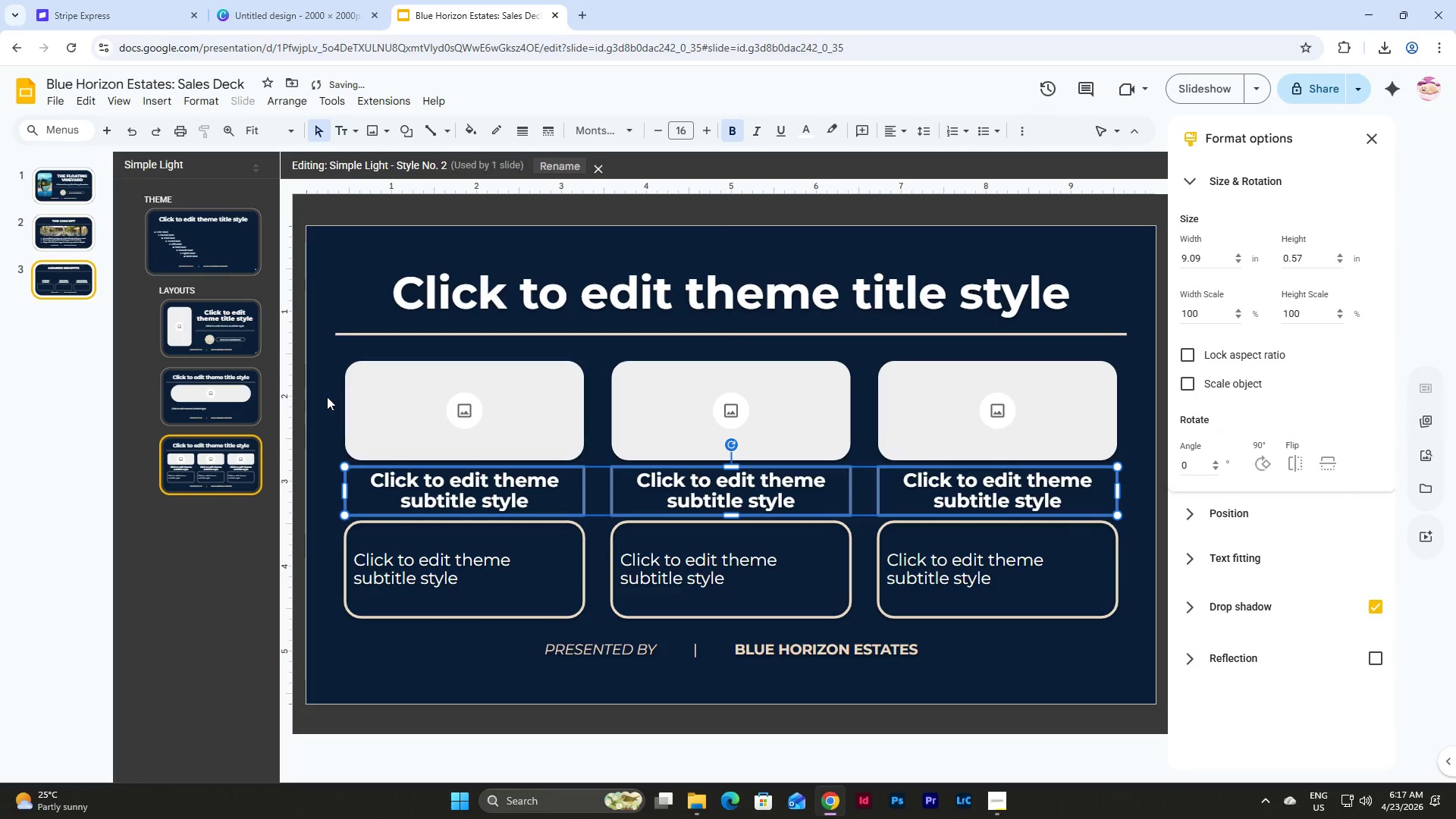 
left_click_drag(start_coordinate=[312, 388], to_coordinate=[1131, 606])
 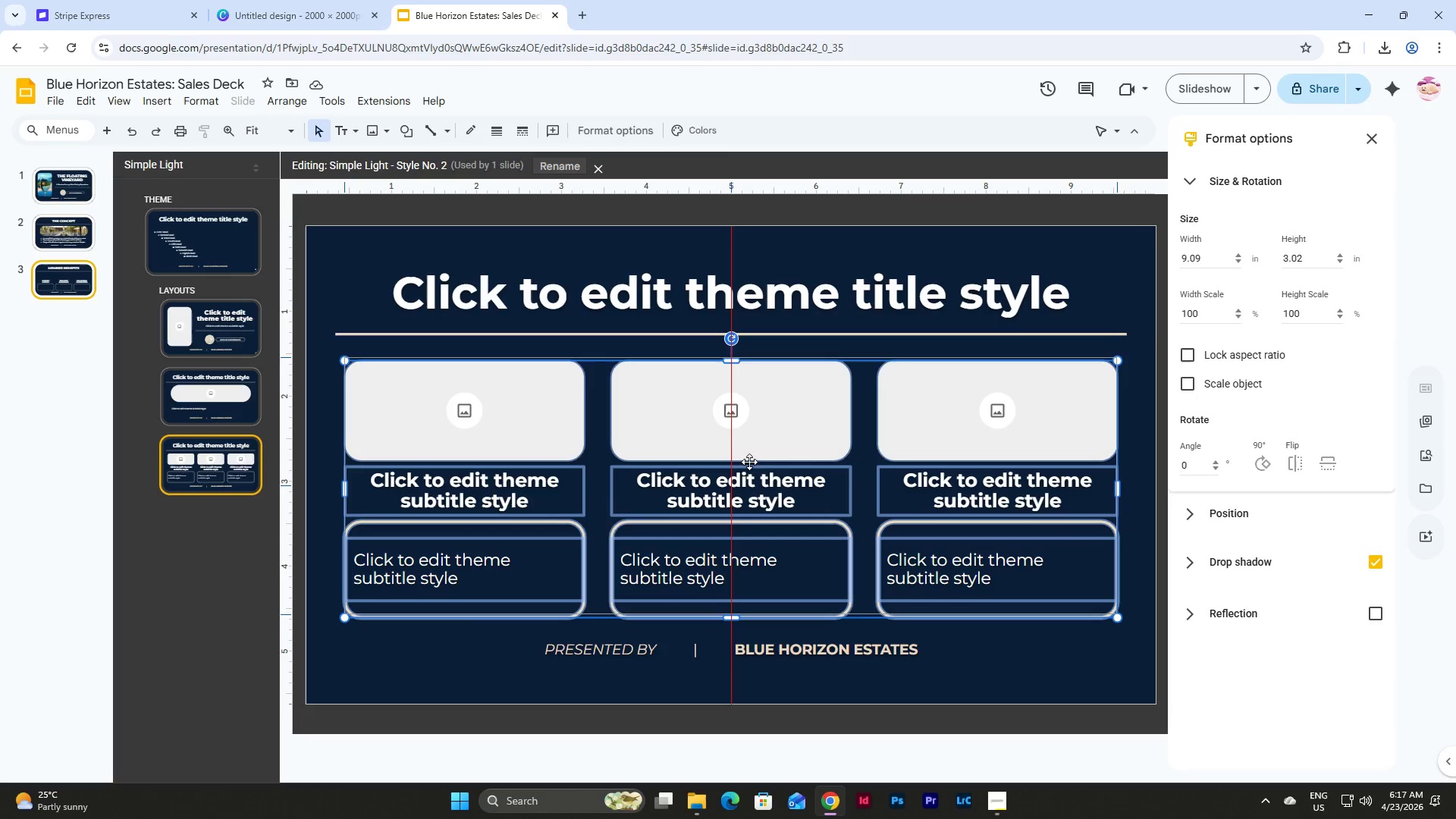 
wait(9.73)
 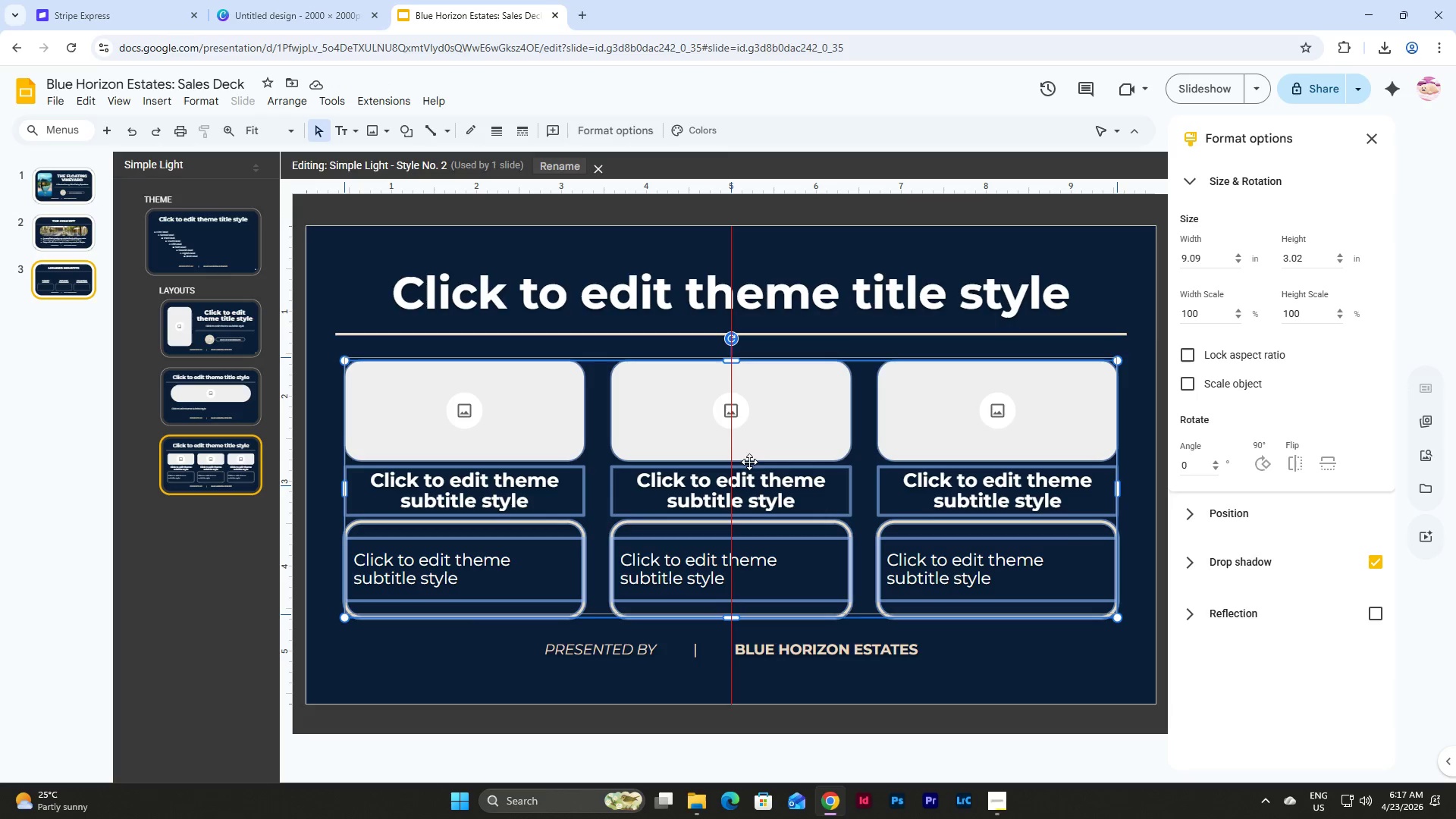 
double_click([507, 420])
 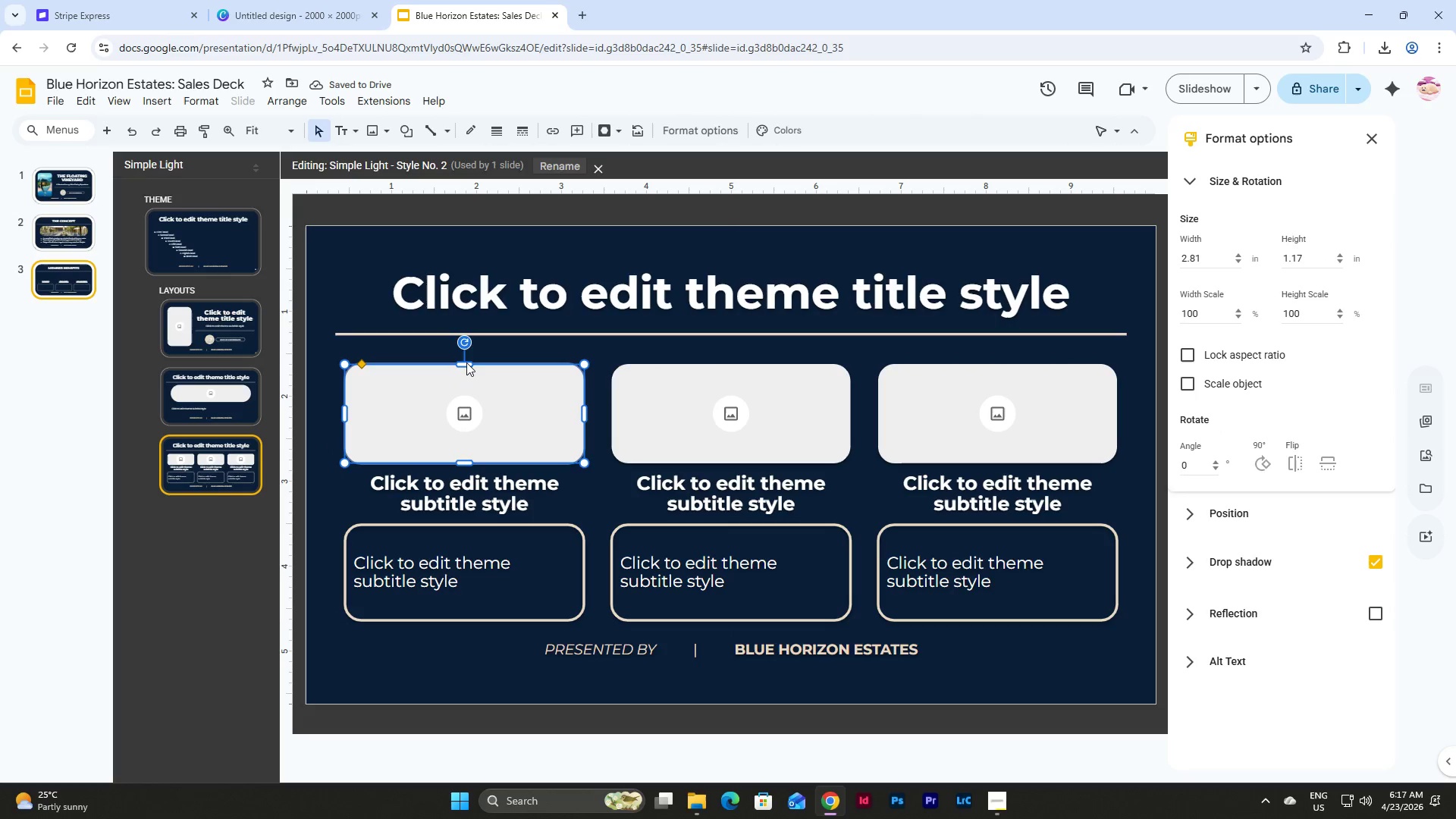 
left_click_drag(start_coordinate=[466, 362], to_coordinate=[467, 357])
 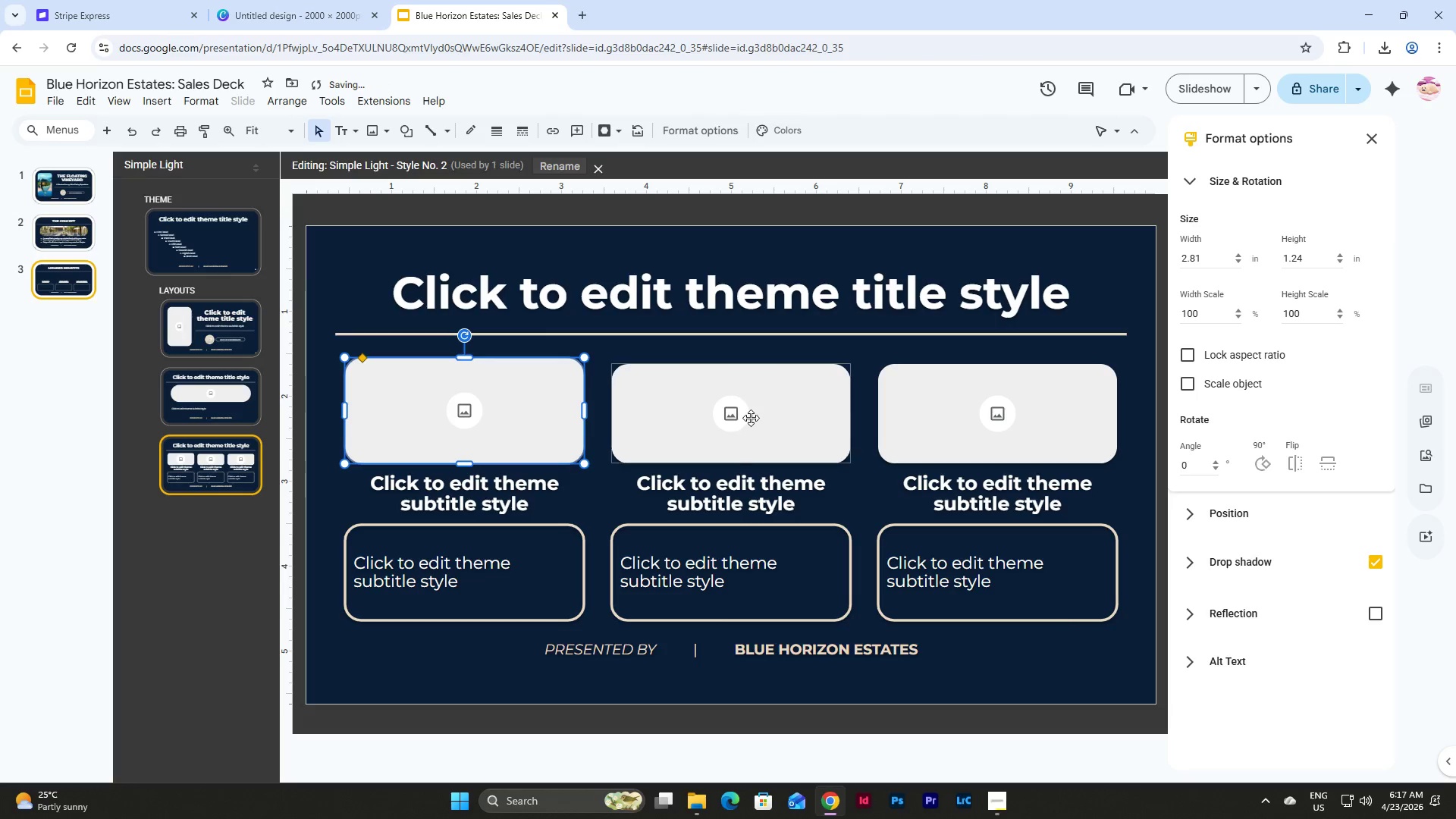 
left_click([751, 418])
 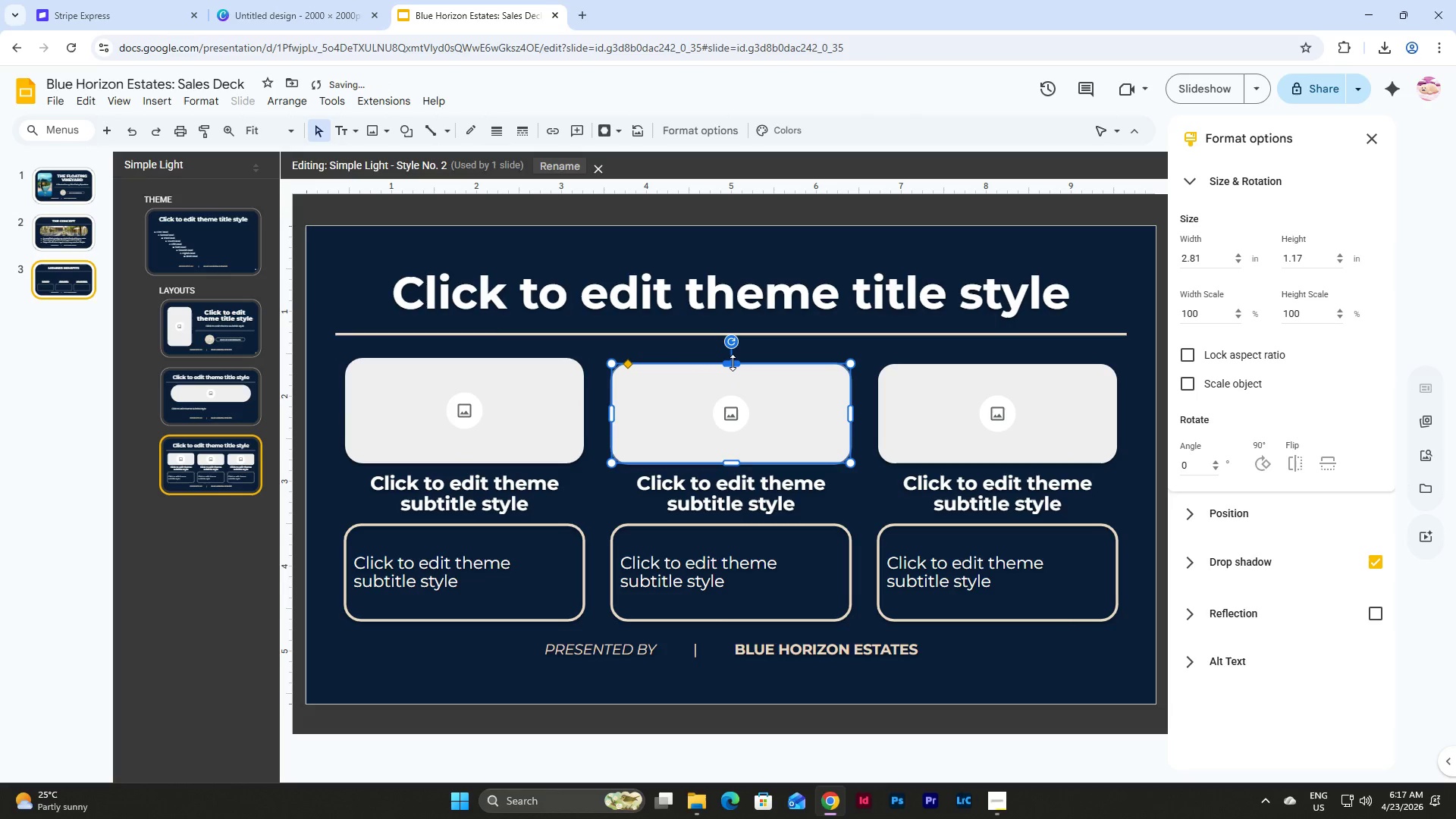 
left_click_drag(start_coordinate=[733, 362], to_coordinate=[733, 356])
 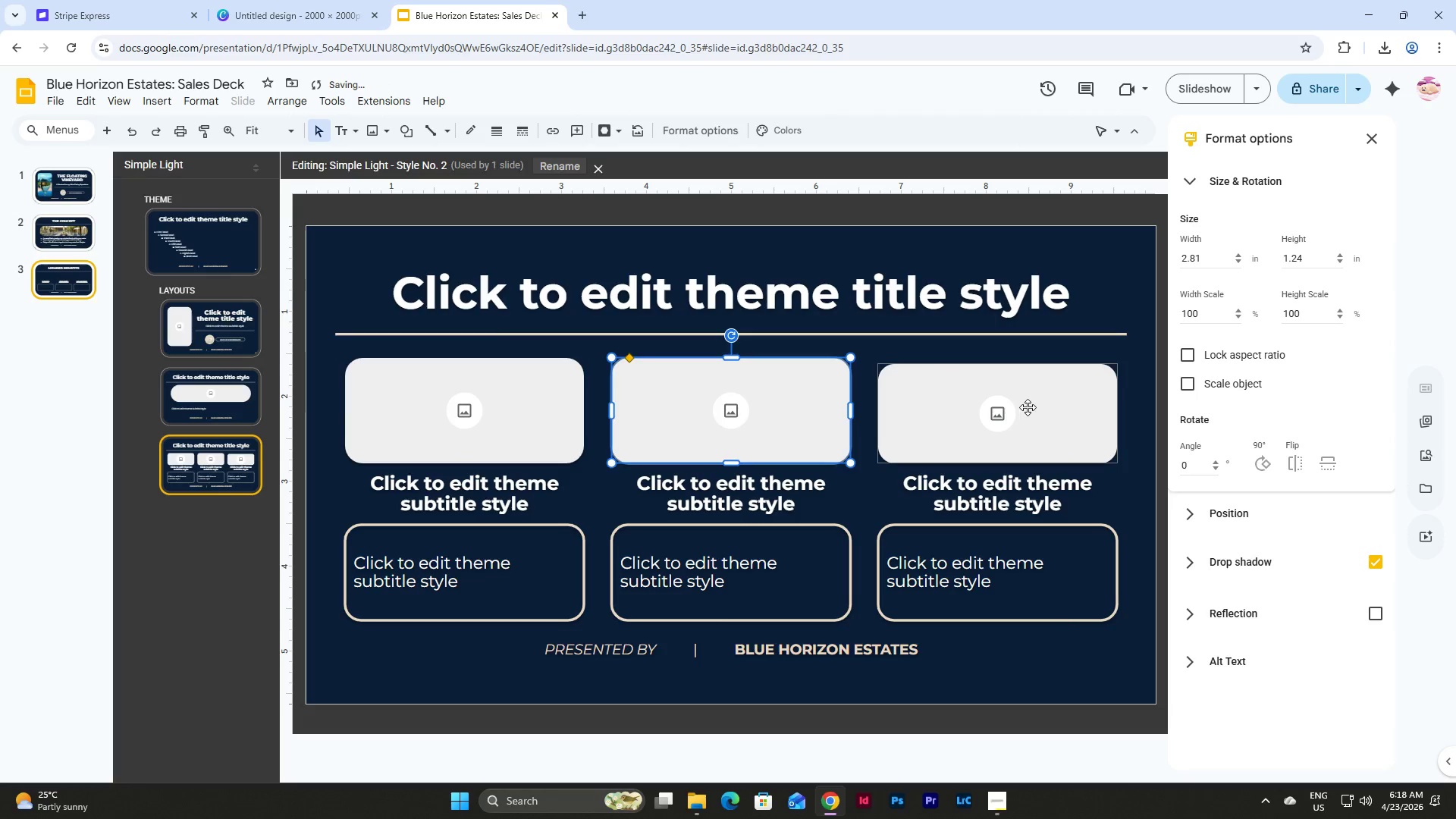 
left_click([1028, 407])
 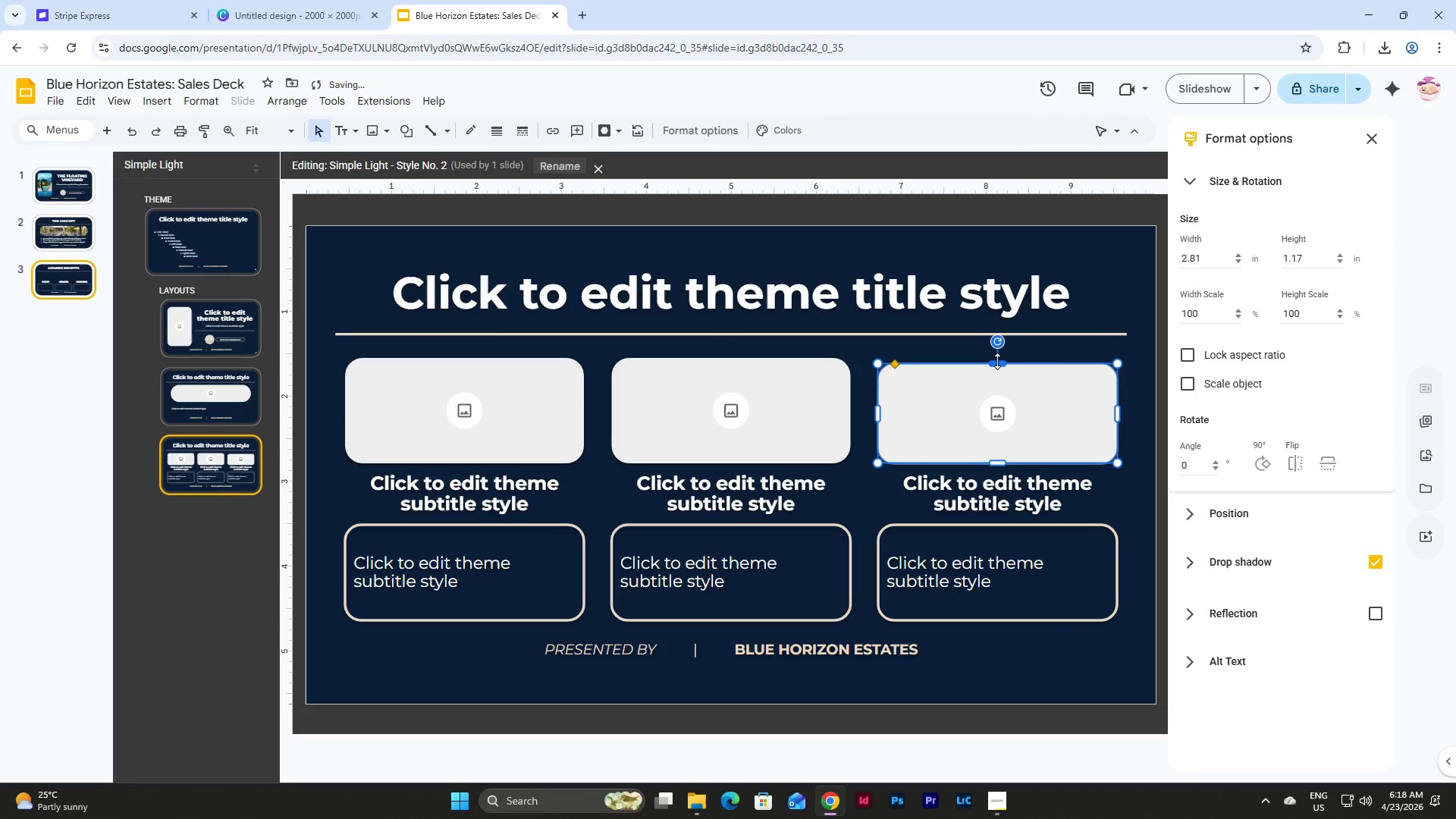 
left_click_drag(start_coordinate=[997, 363], to_coordinate=[997, 358])
 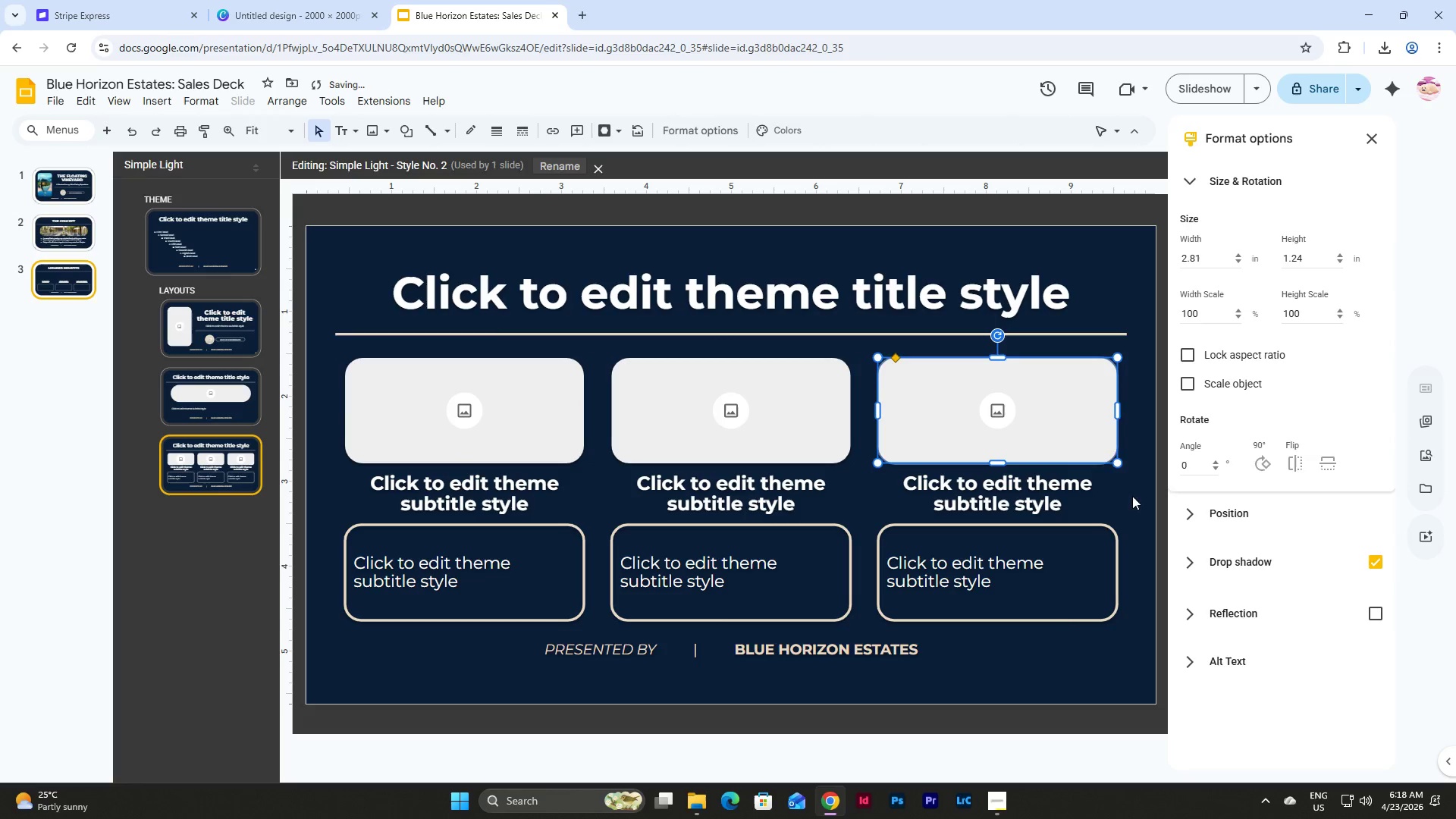 
left_click([1125, 487])
 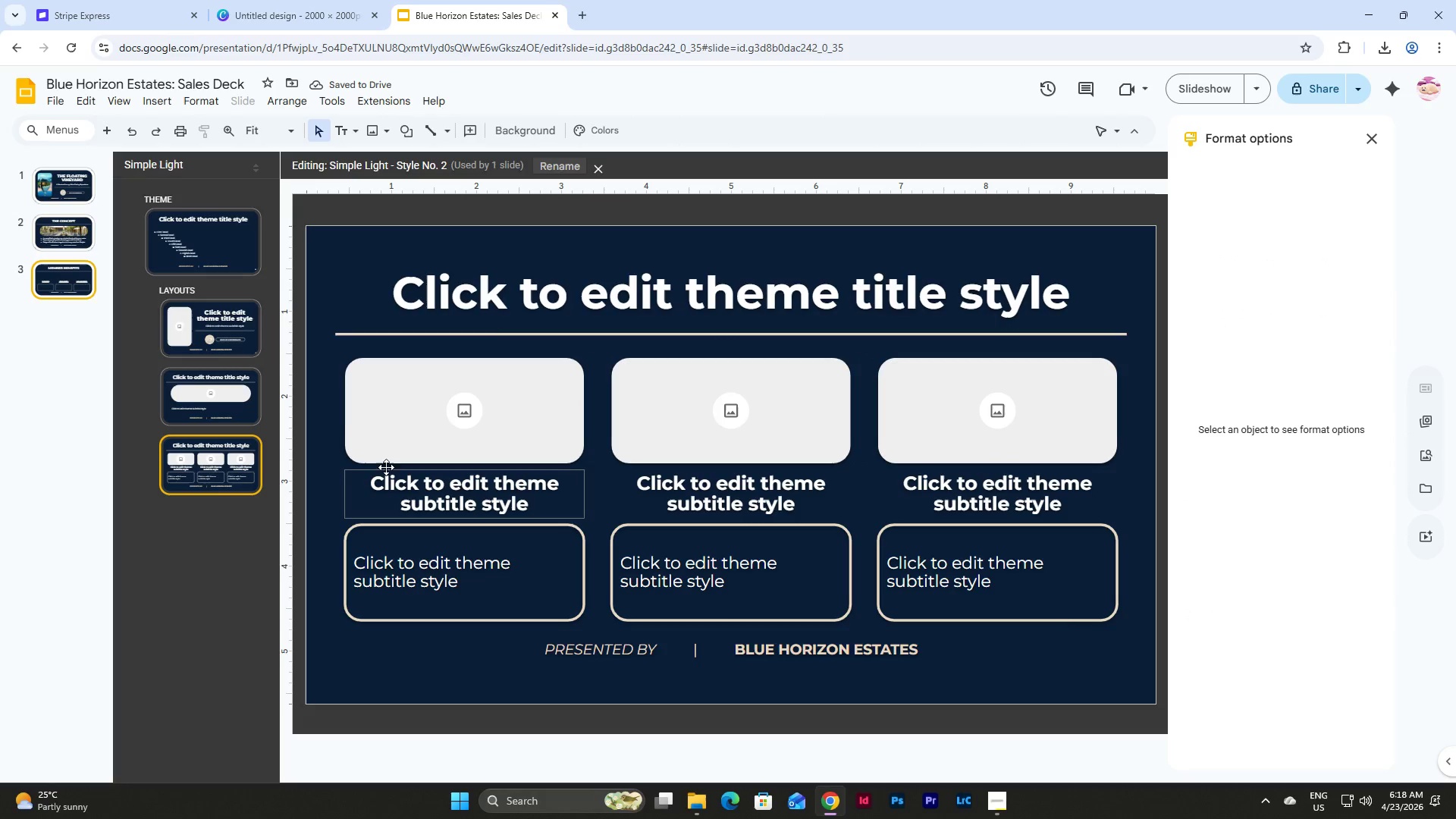 
left_click([82, 273])
 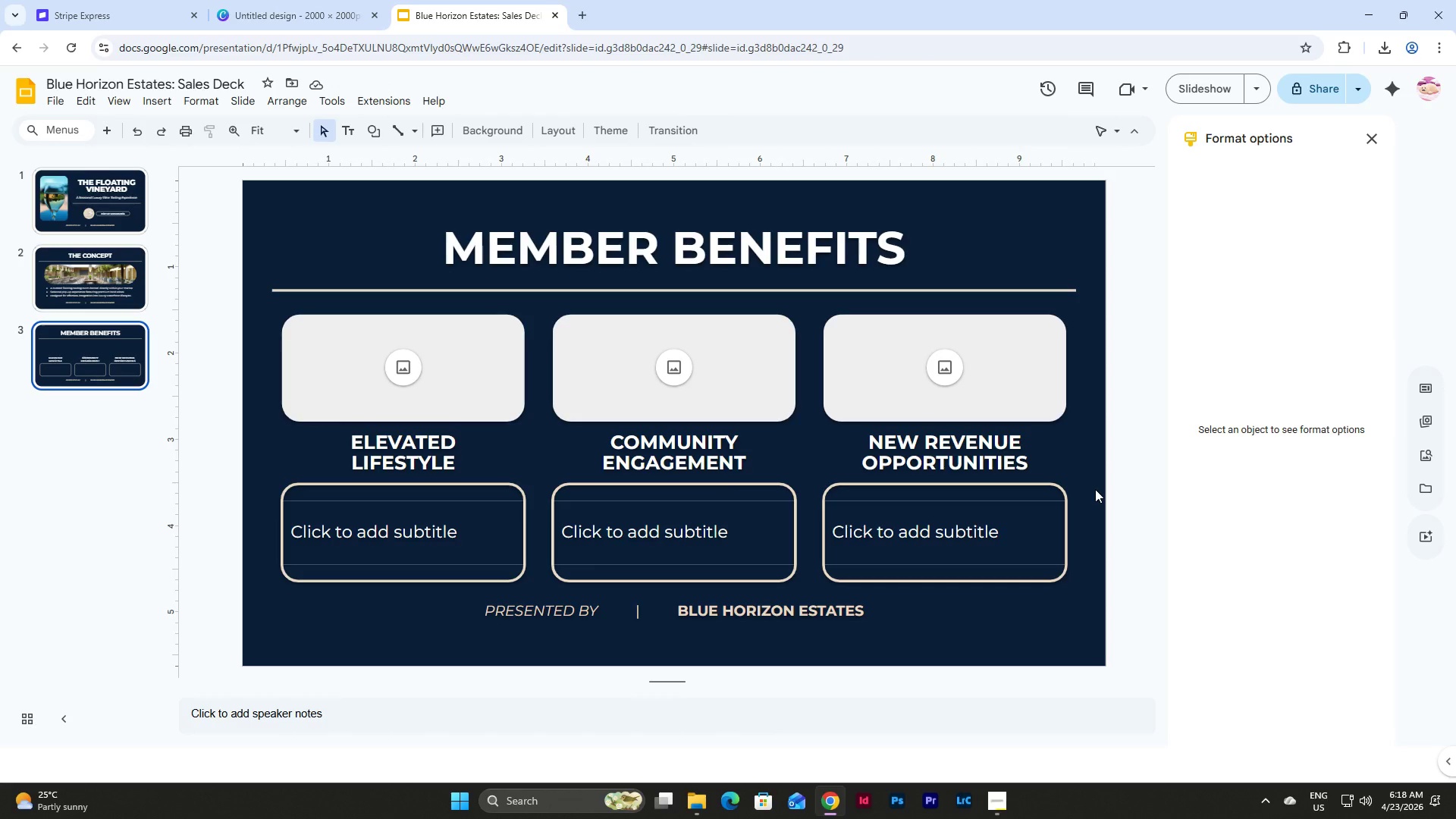 
wait(5.19)
 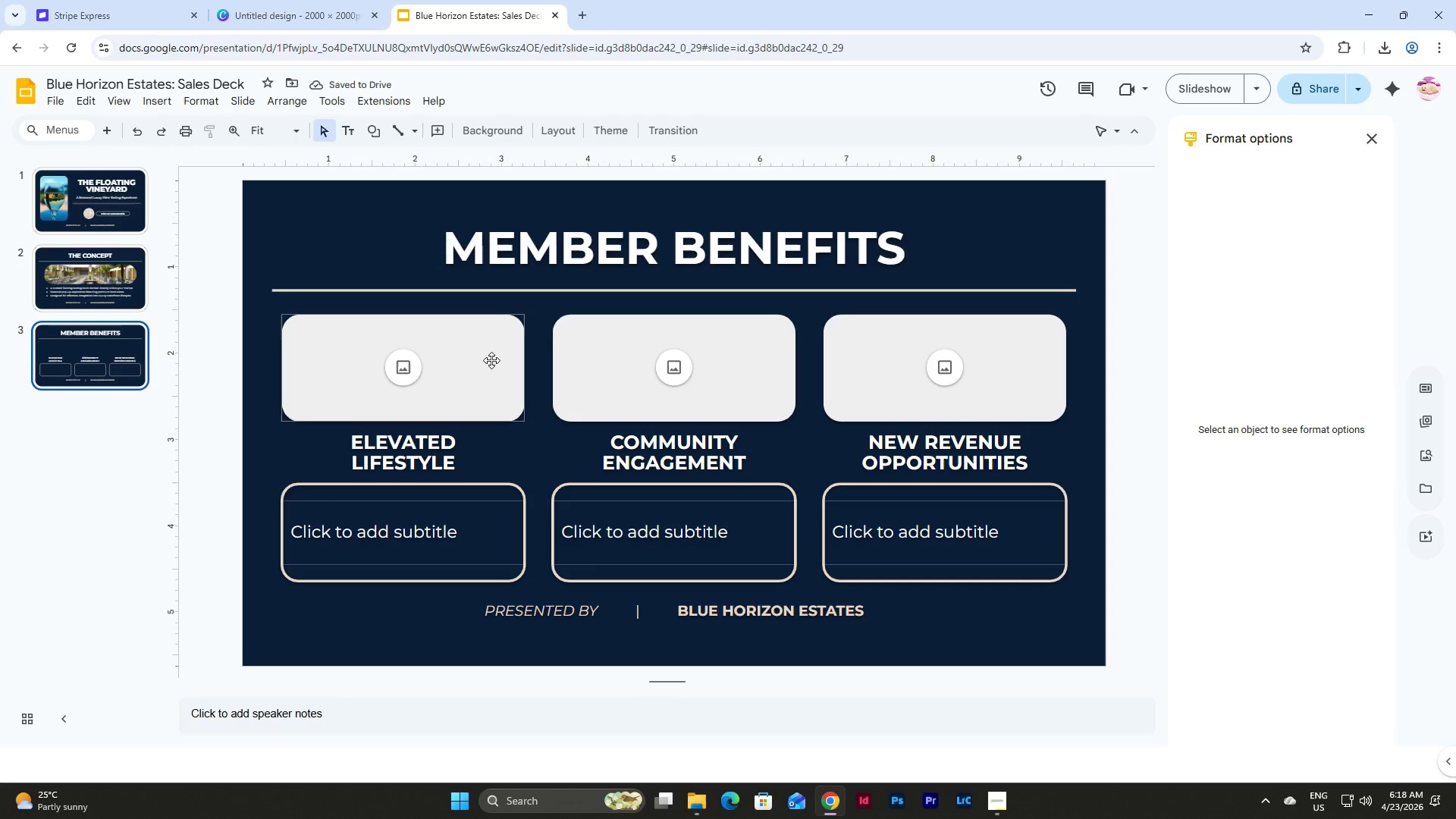 
left_click([124, 294])
 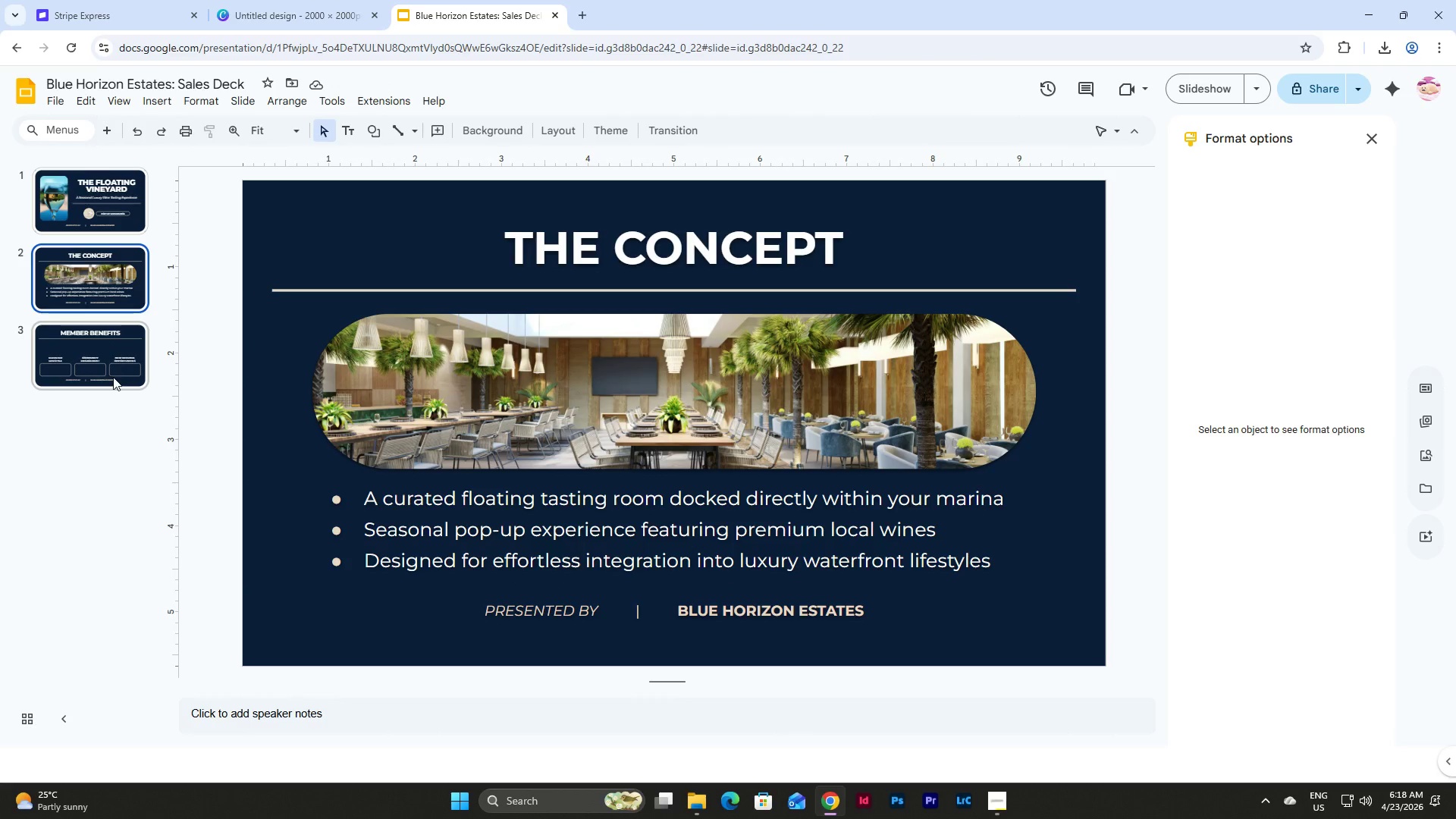 
left_click([115, 356])
 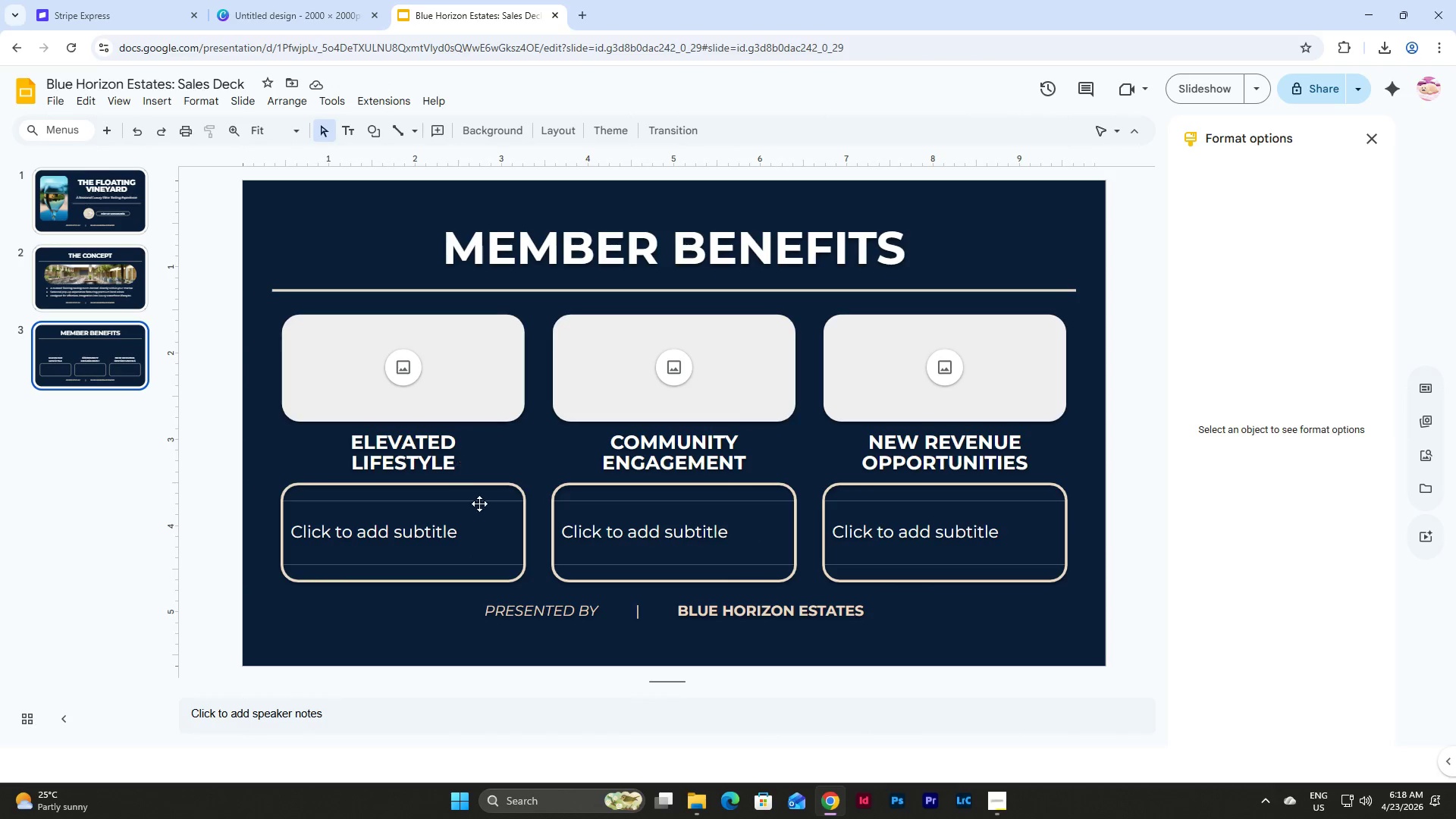 
left_click([449, 523])
 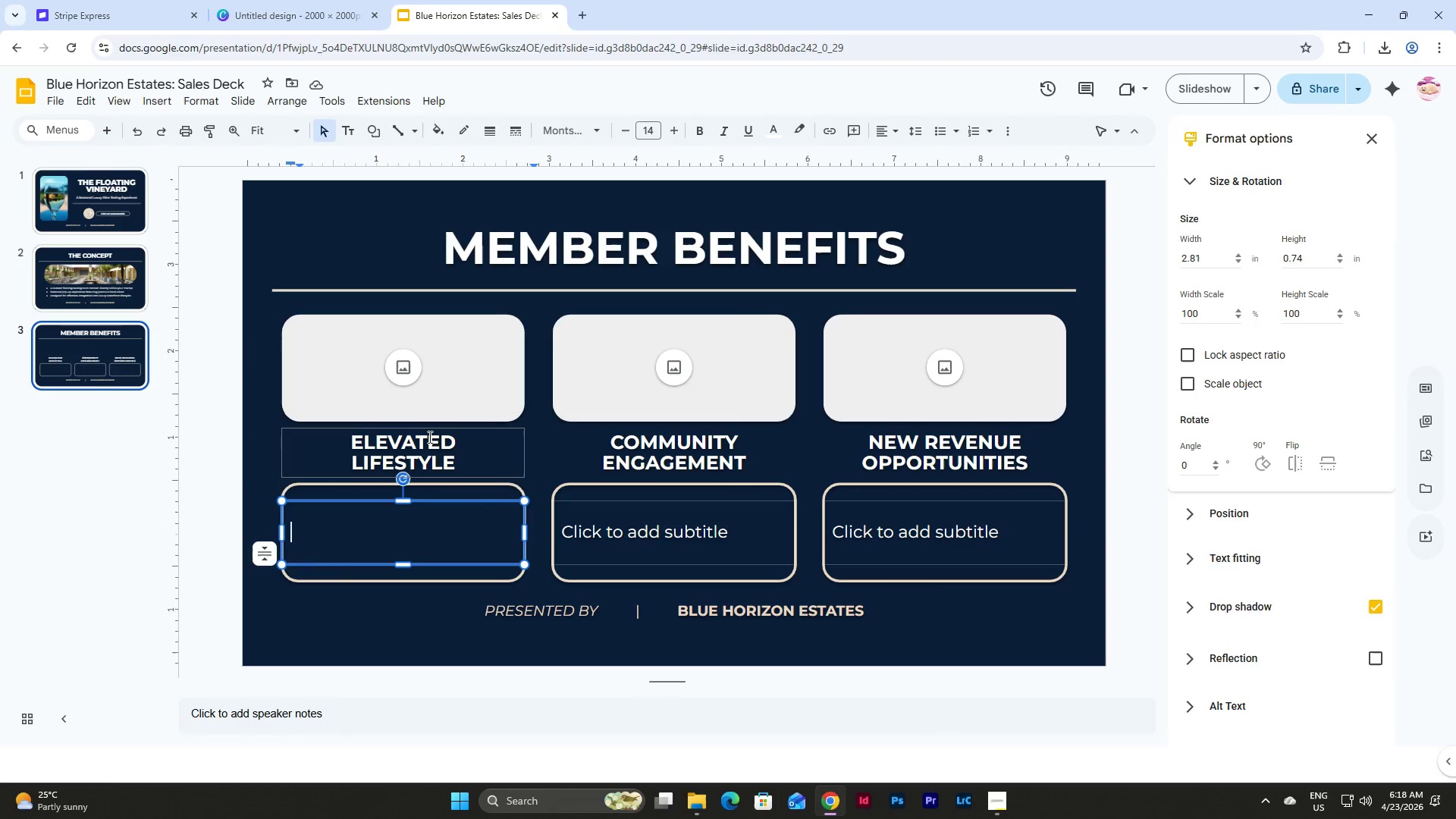 
left_click([428, 437])
 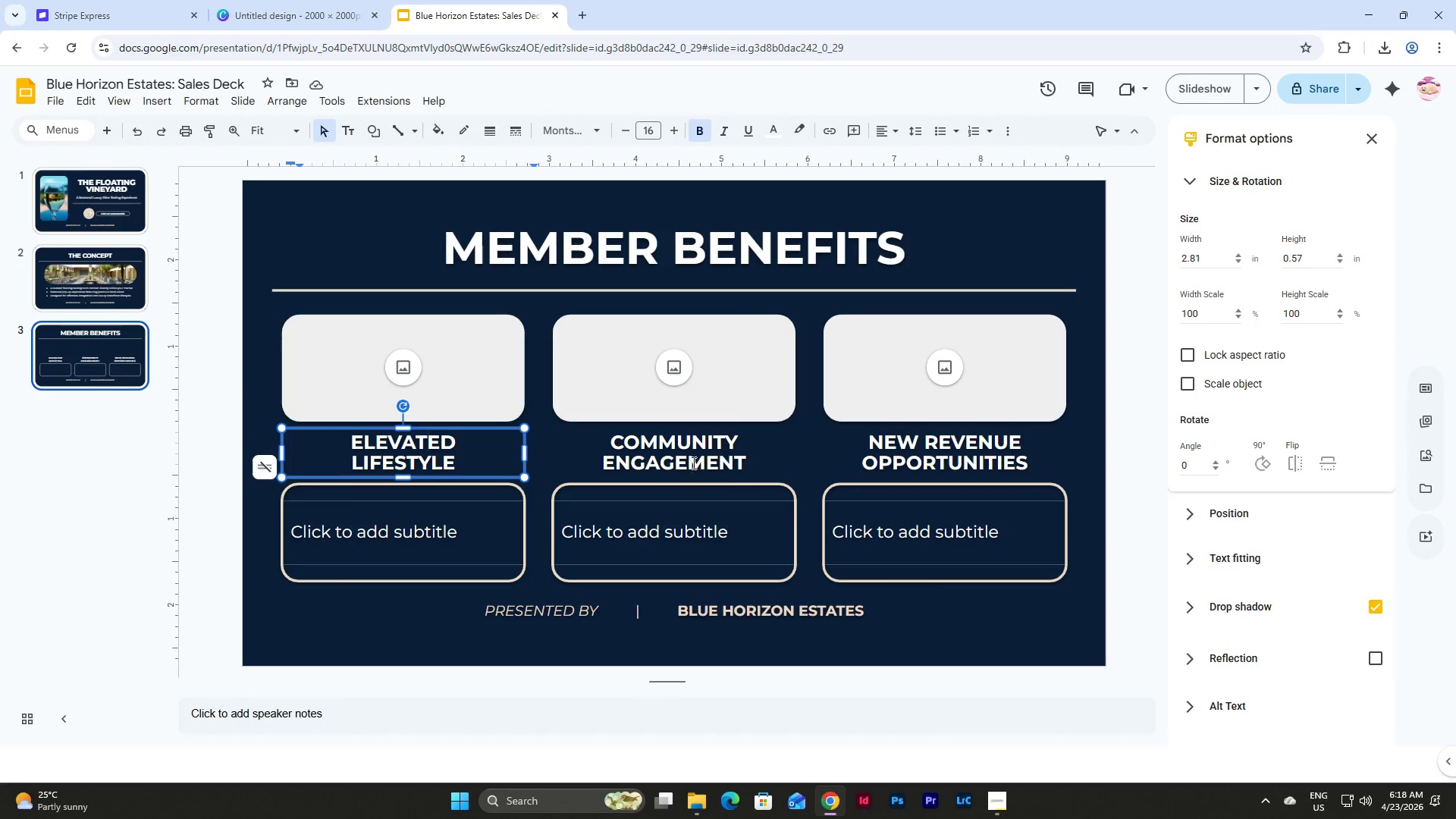 
left_click([695, 463])
 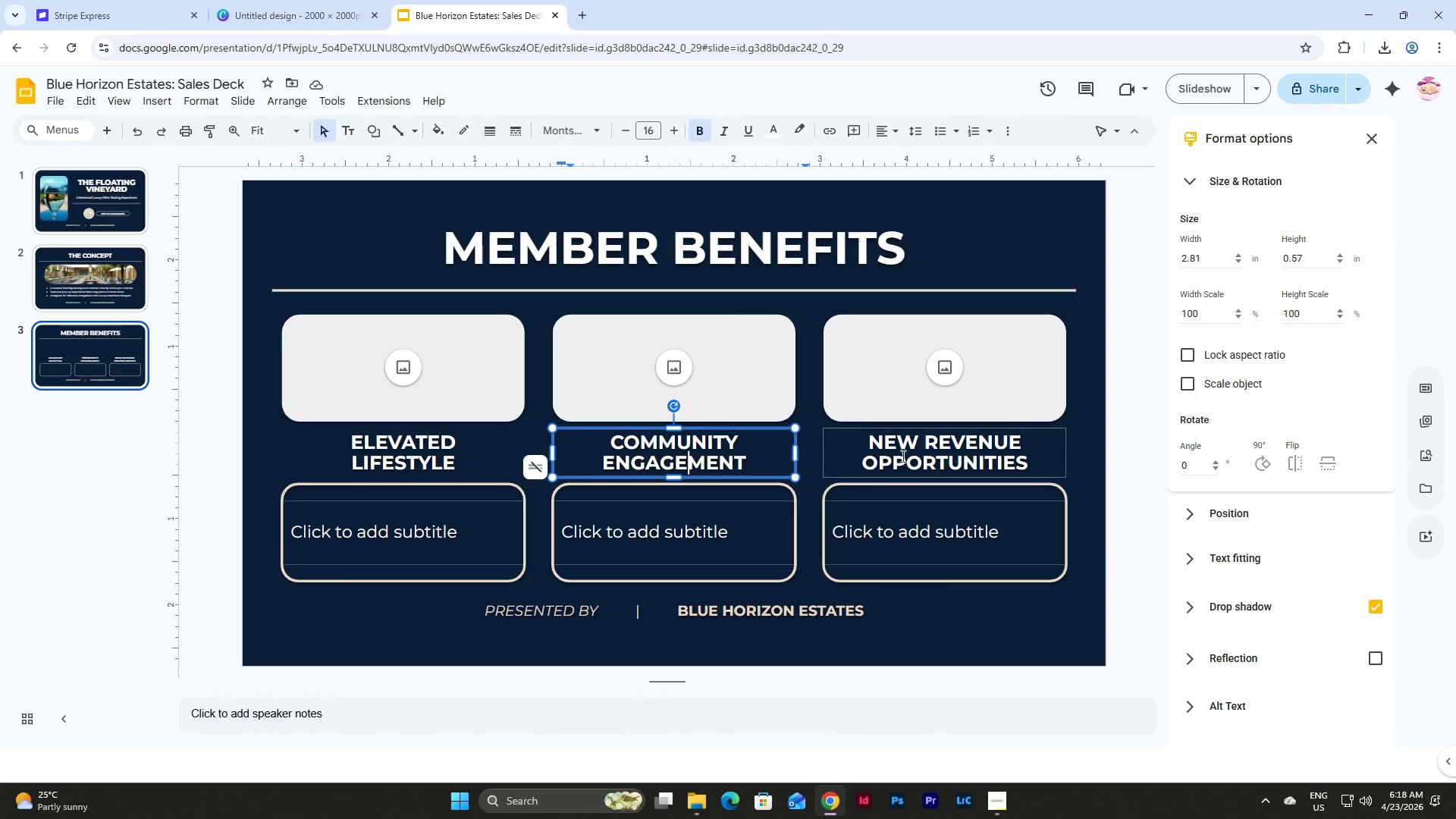 
left_click([924, 454])
 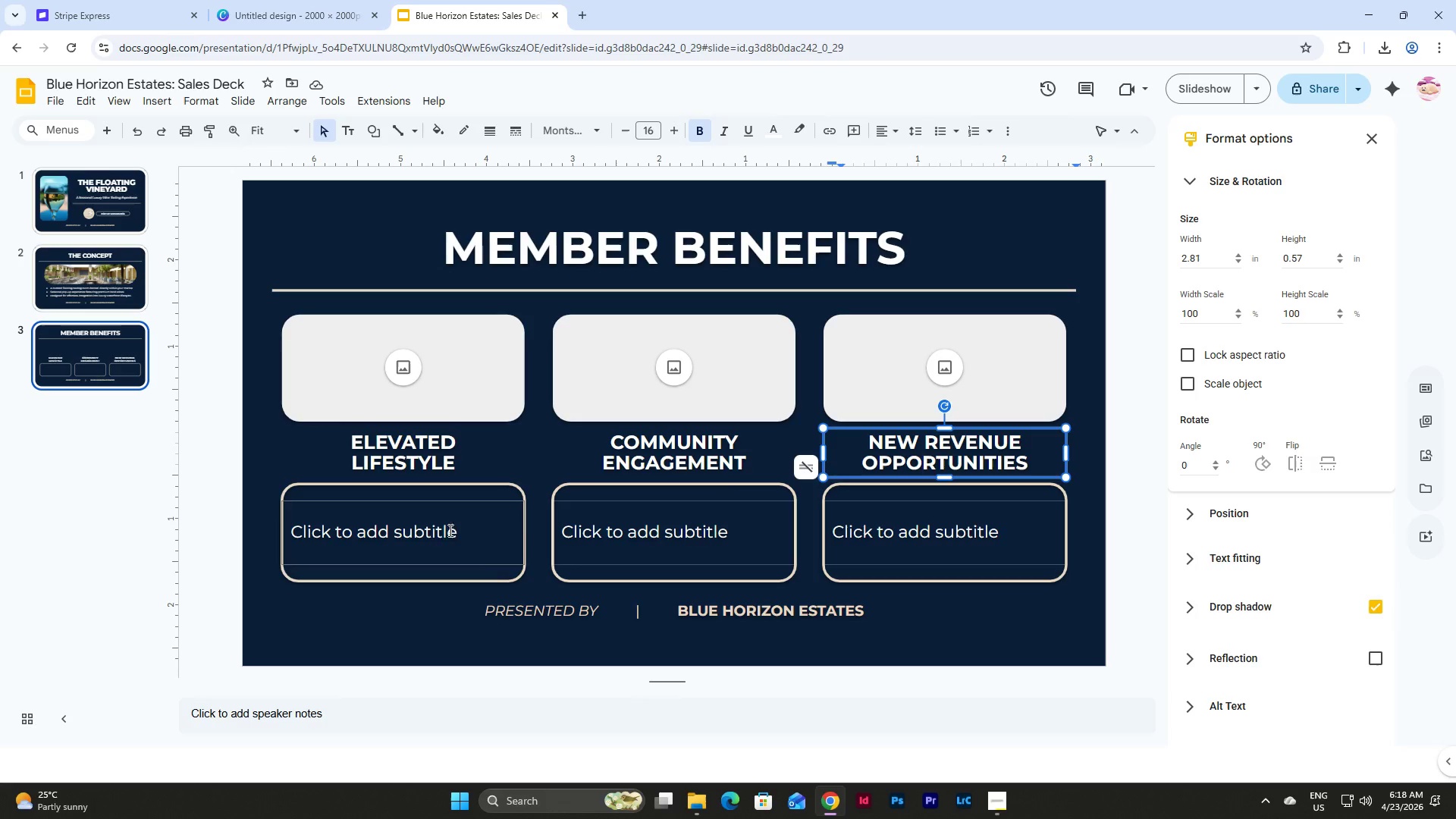 
left_click([443, 532])
 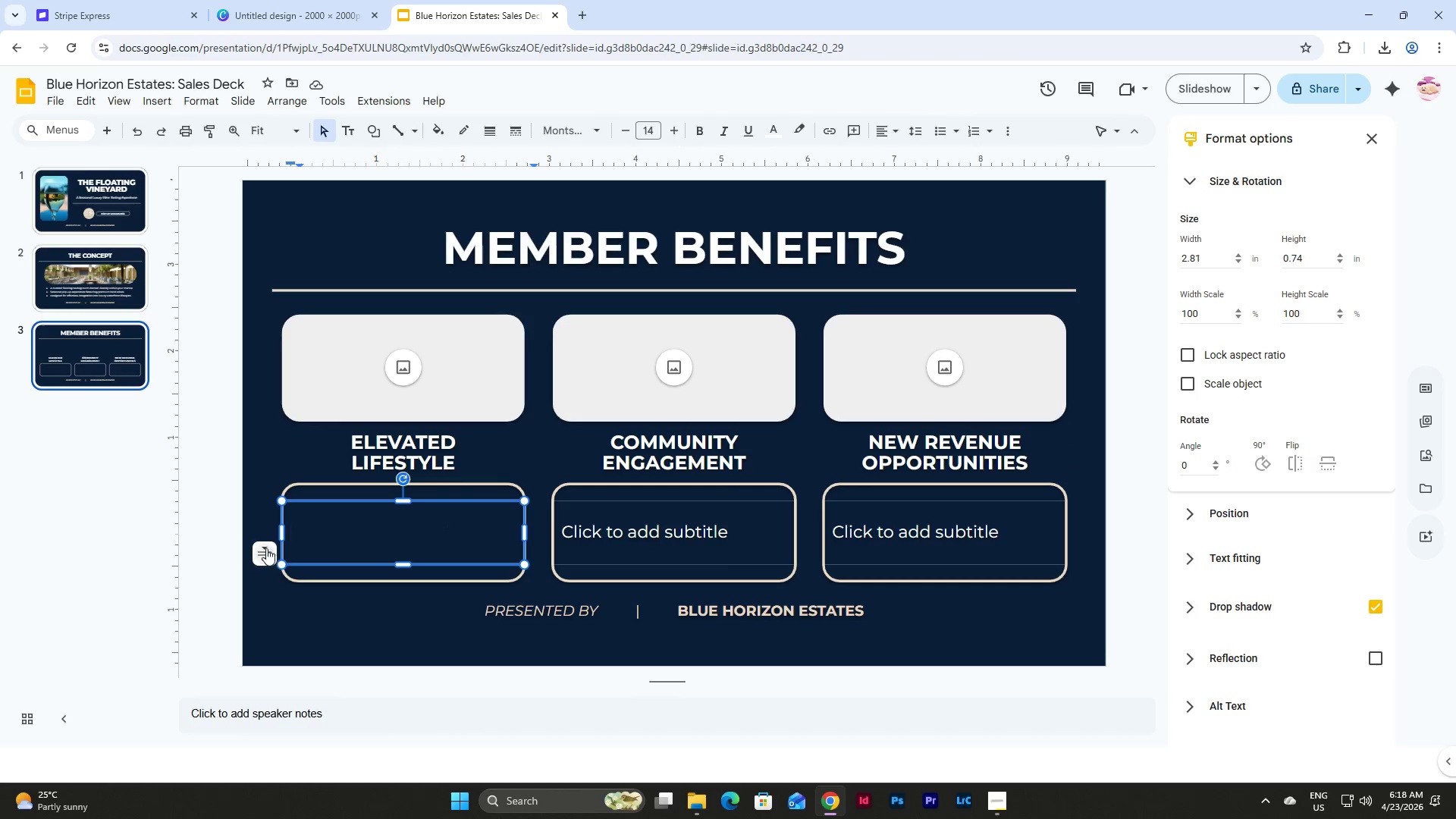 
left_click([259, 550])
 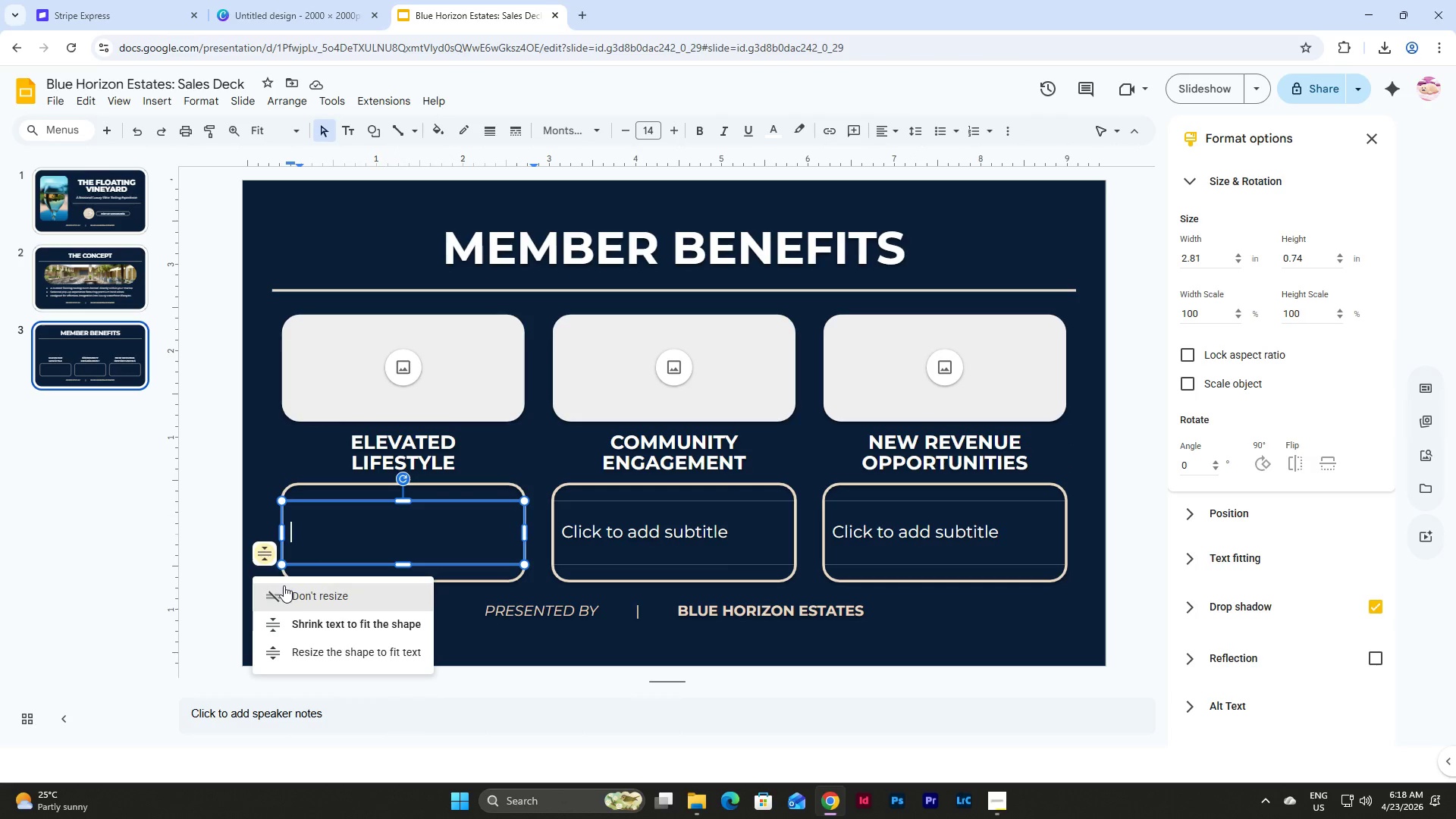 
left_click([295, 594])
 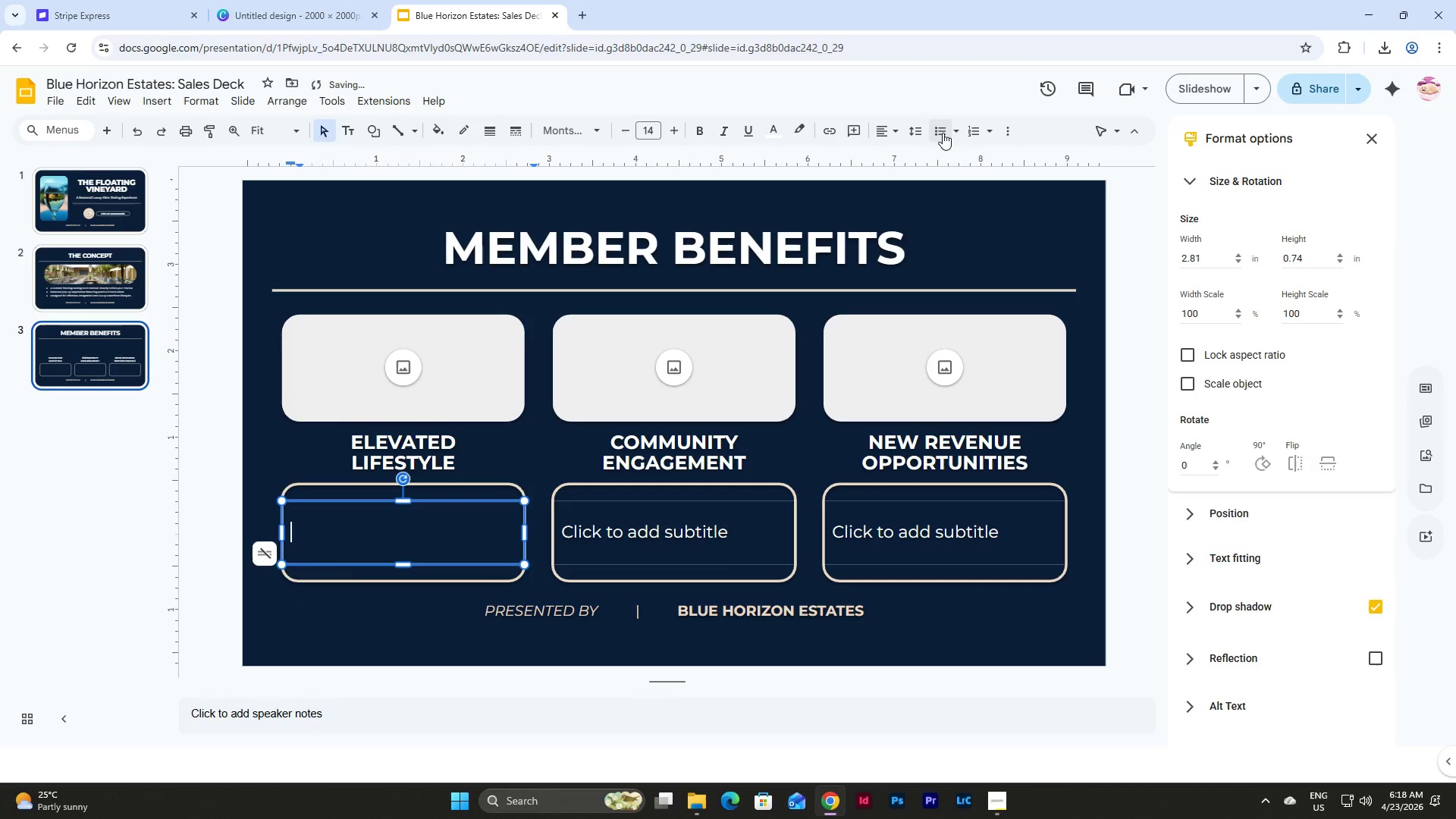 
left_click([928, 133])
 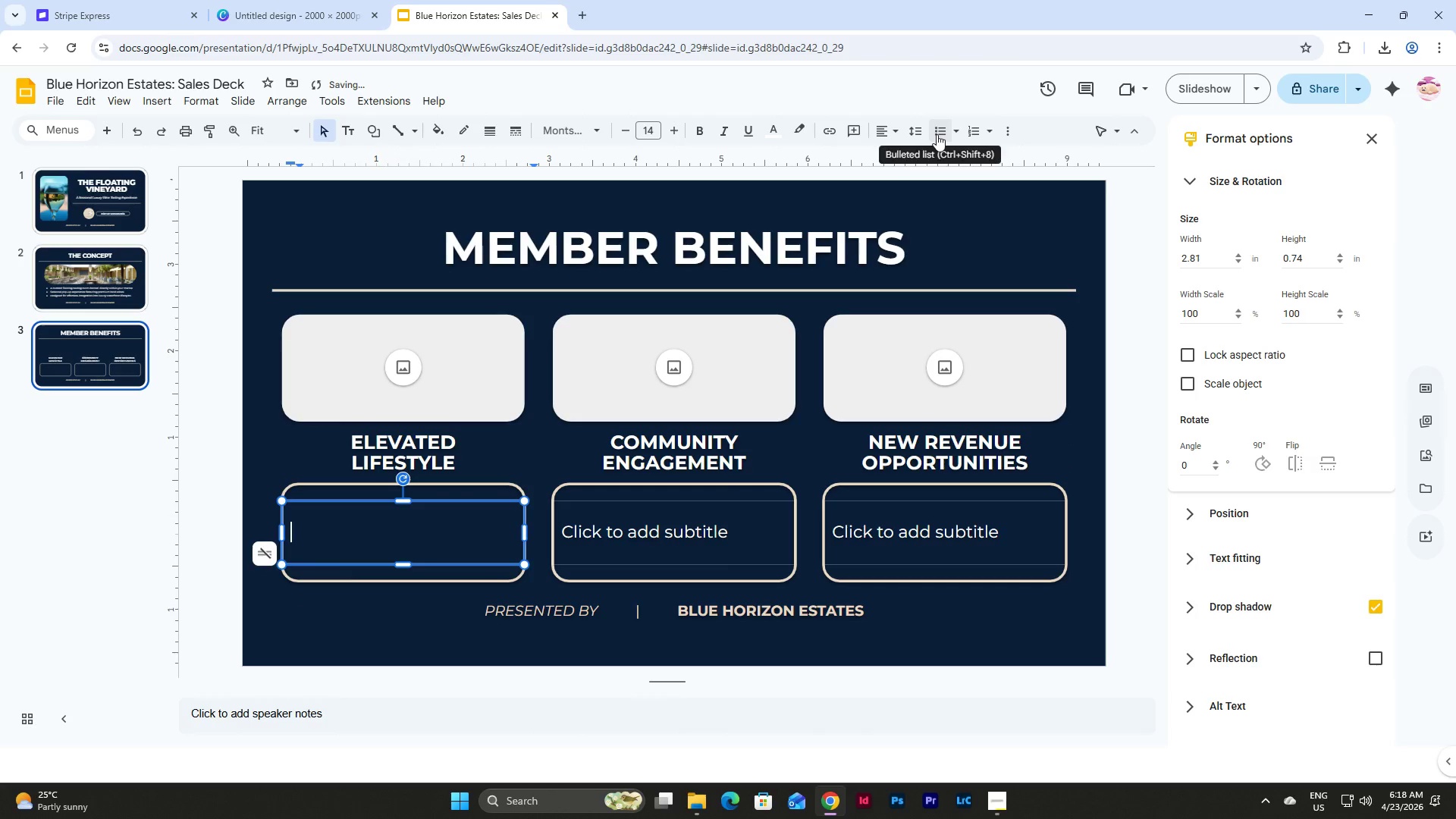 
left_click([937, 134])
 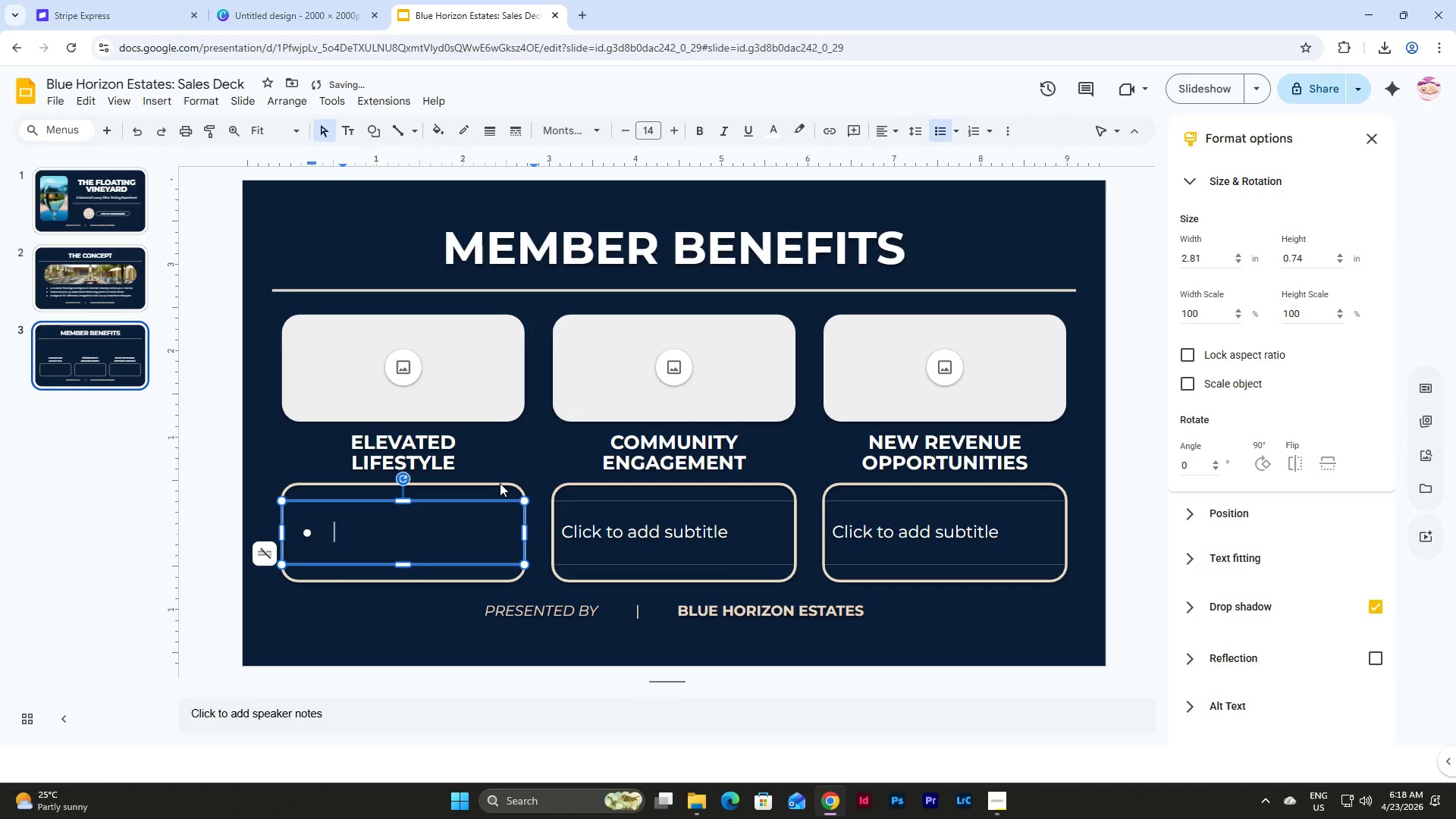 
type(Exclusive, resort-style amenity)
 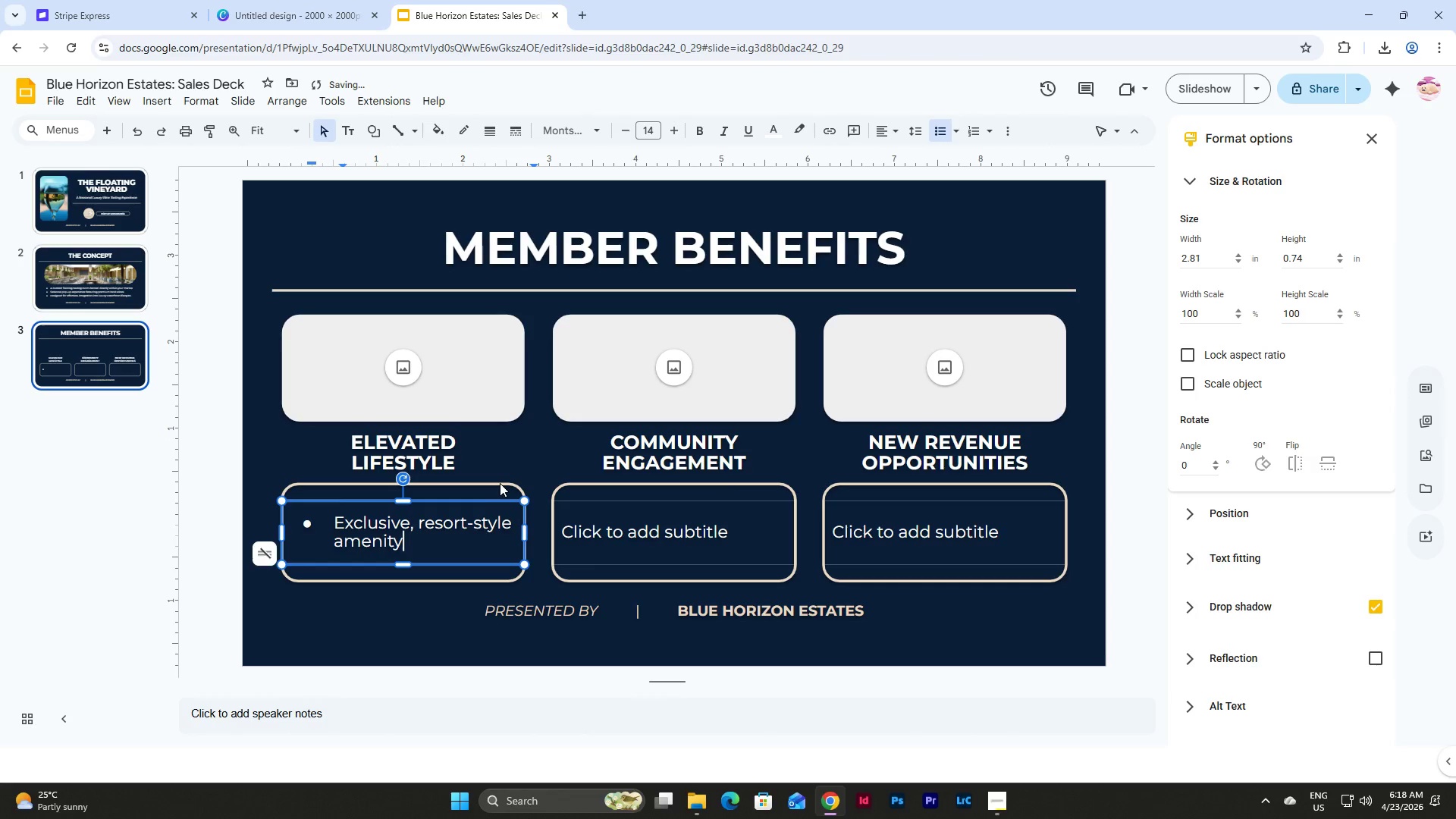 
key(Enter)
 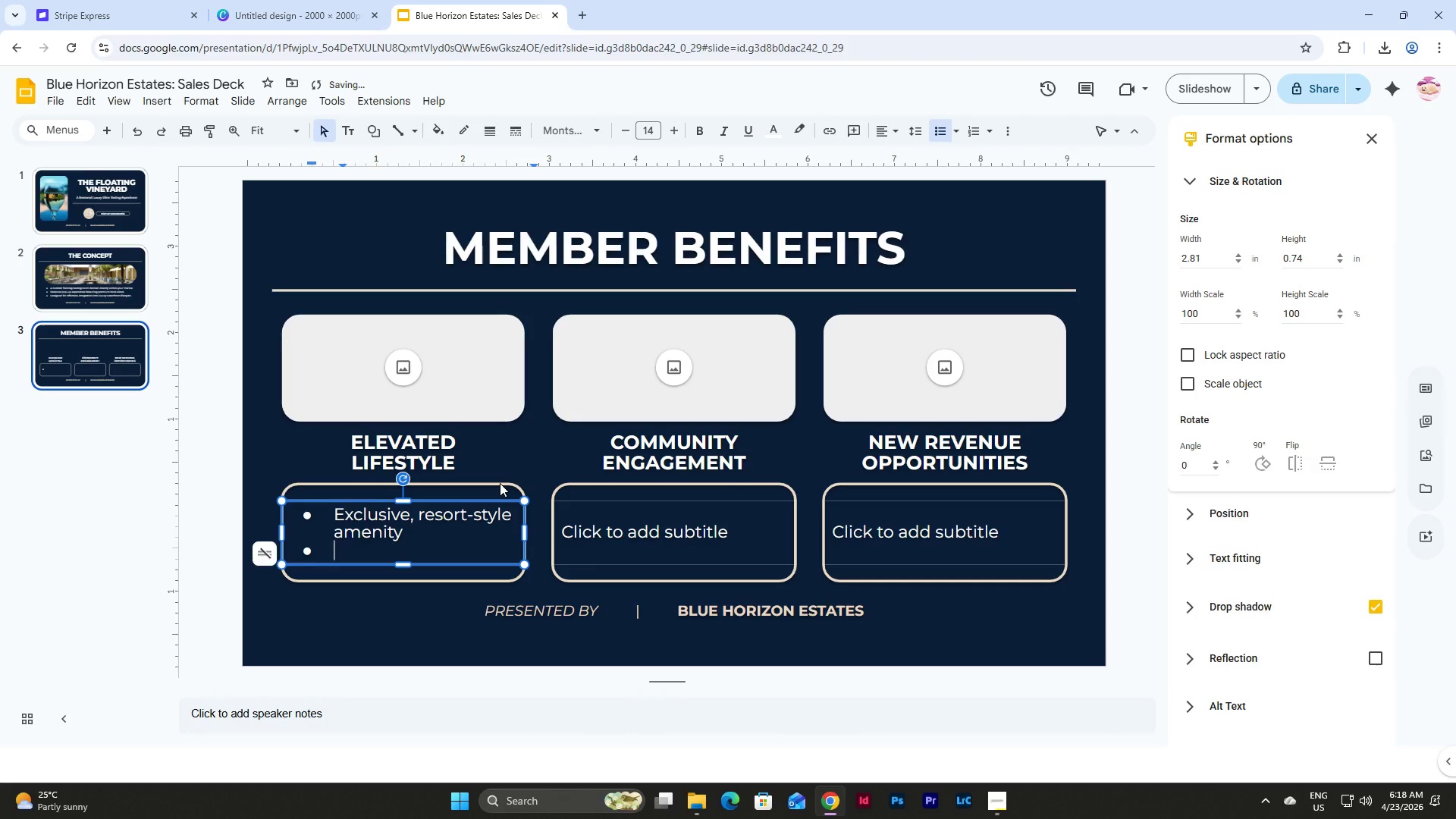 
type(Enhances marina prestige)
 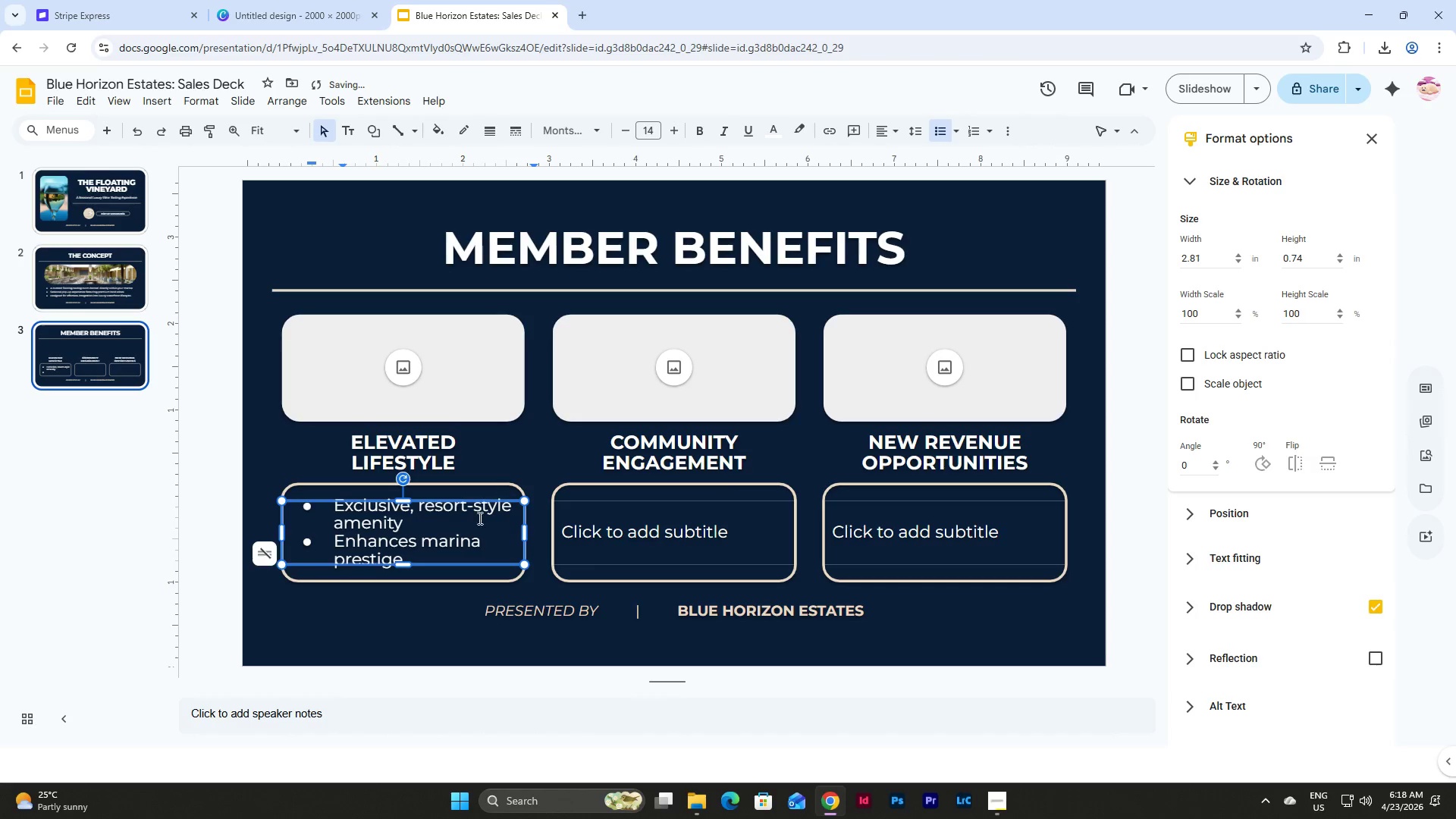 
left_click([438, 607])
 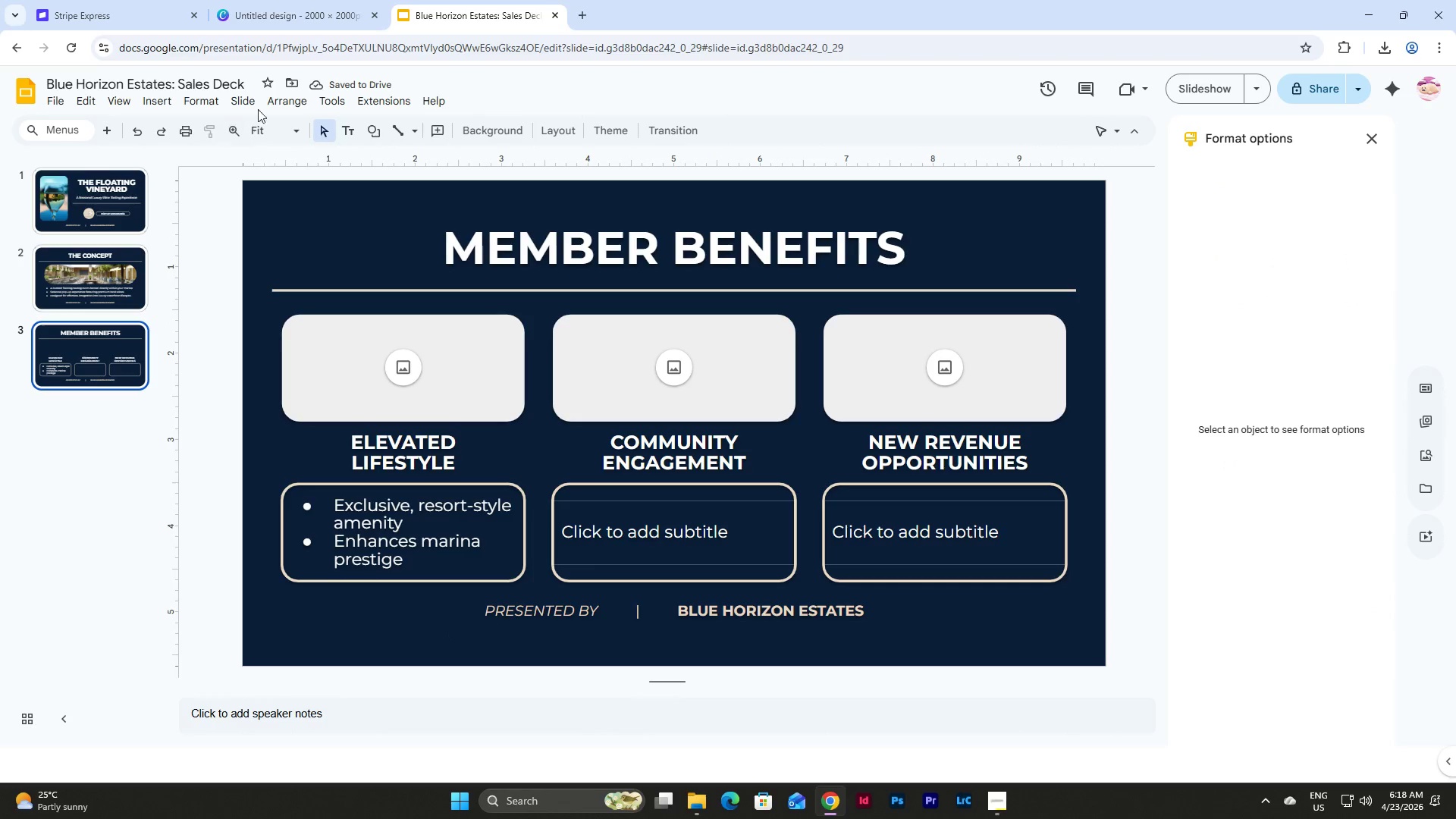 
left_click([249, 99])
 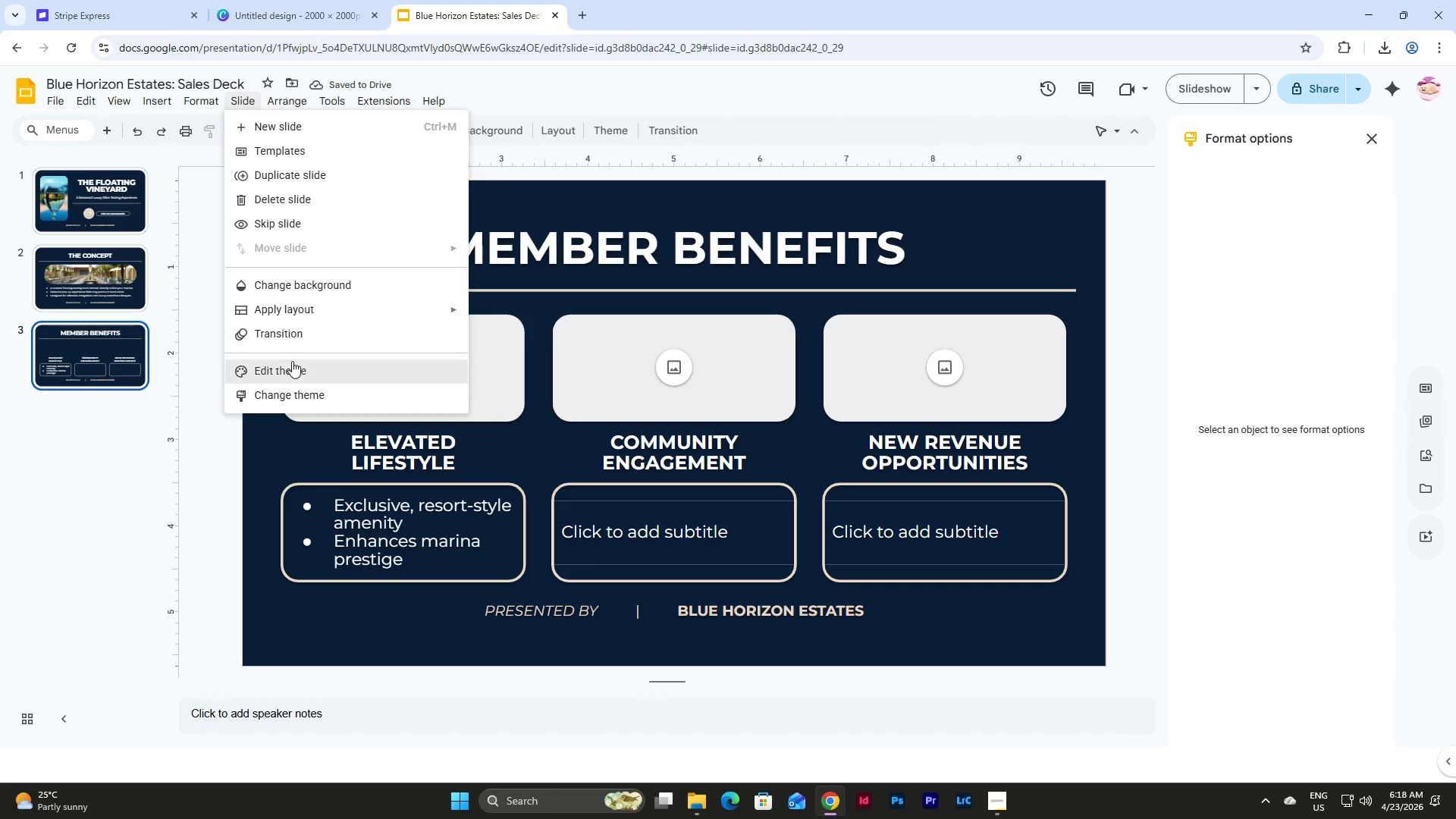 
left_click([292, 367])
 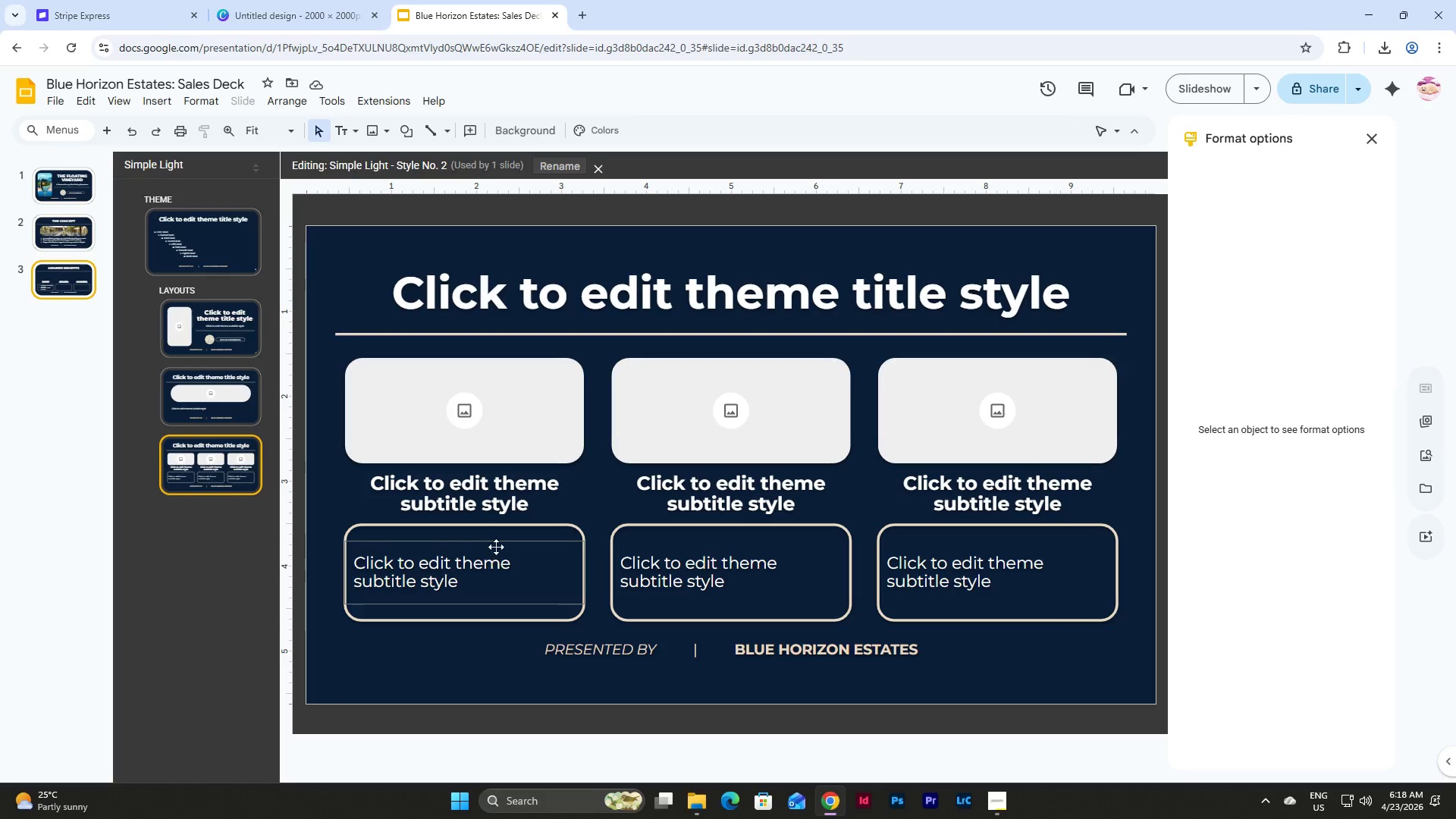 
left_click([500, 542])
 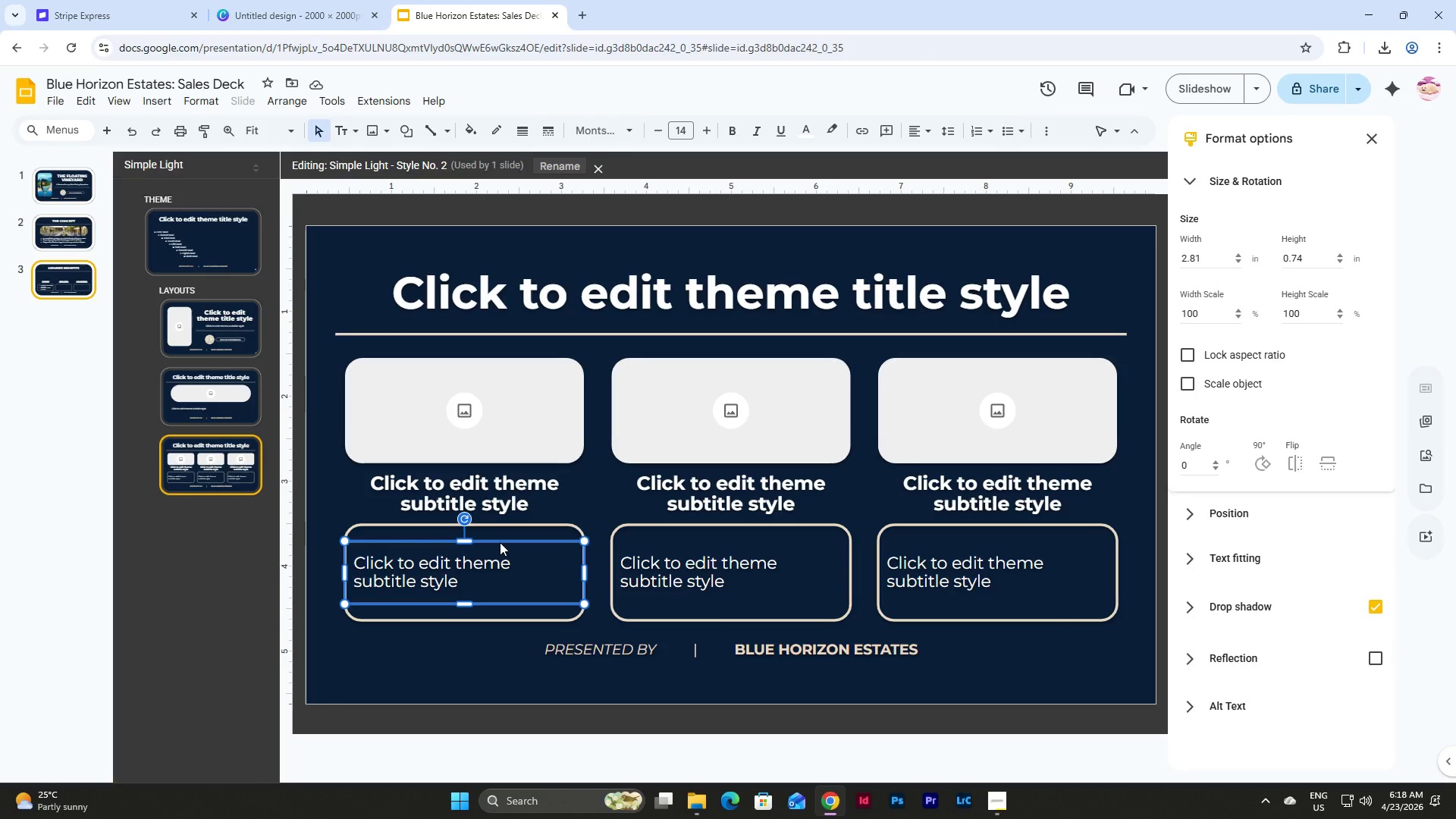 
hold_key(key=ShiftLeft, duration=2.42)
left_click([733, 546])
 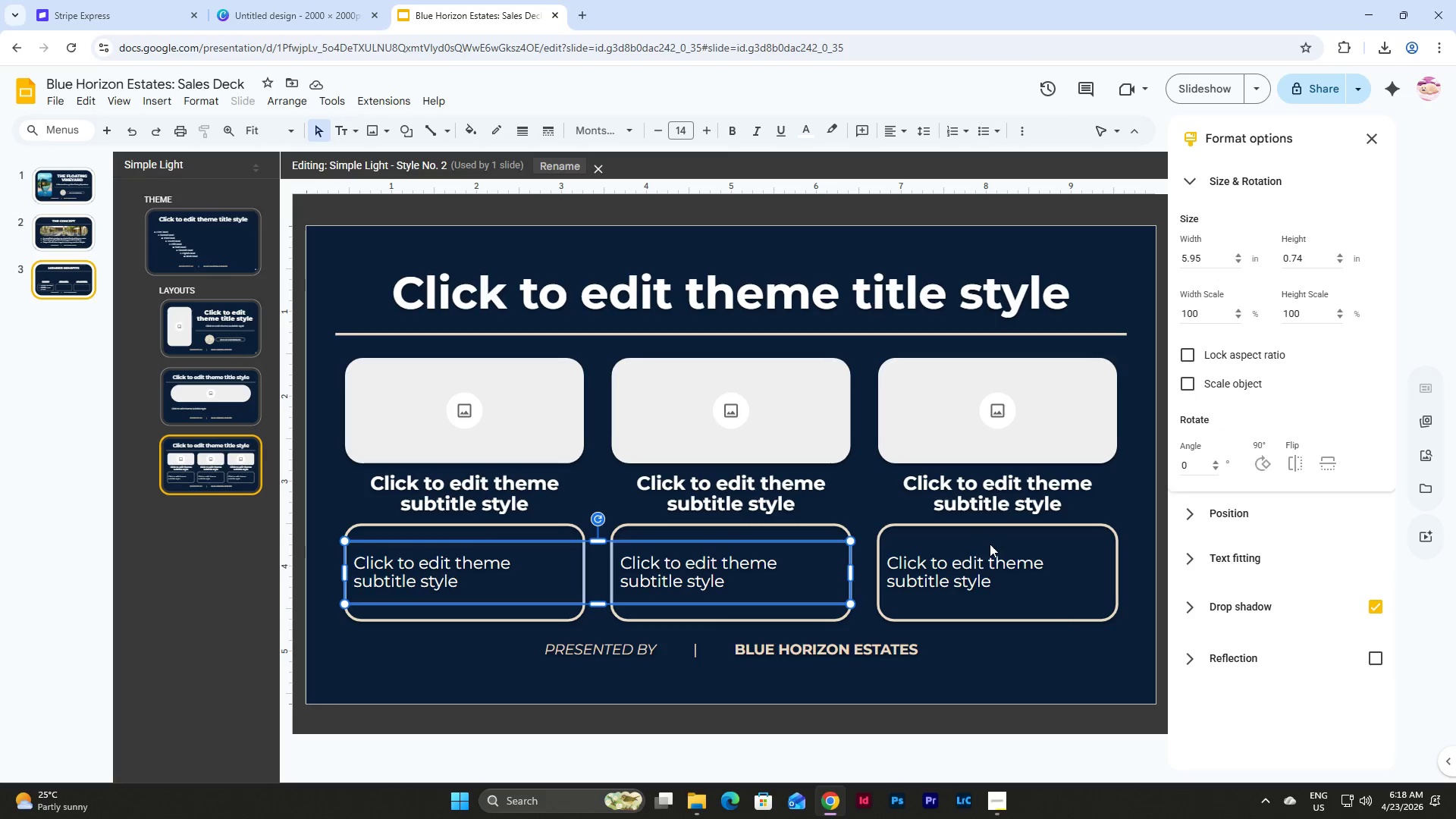 
left_click([979, 548])
 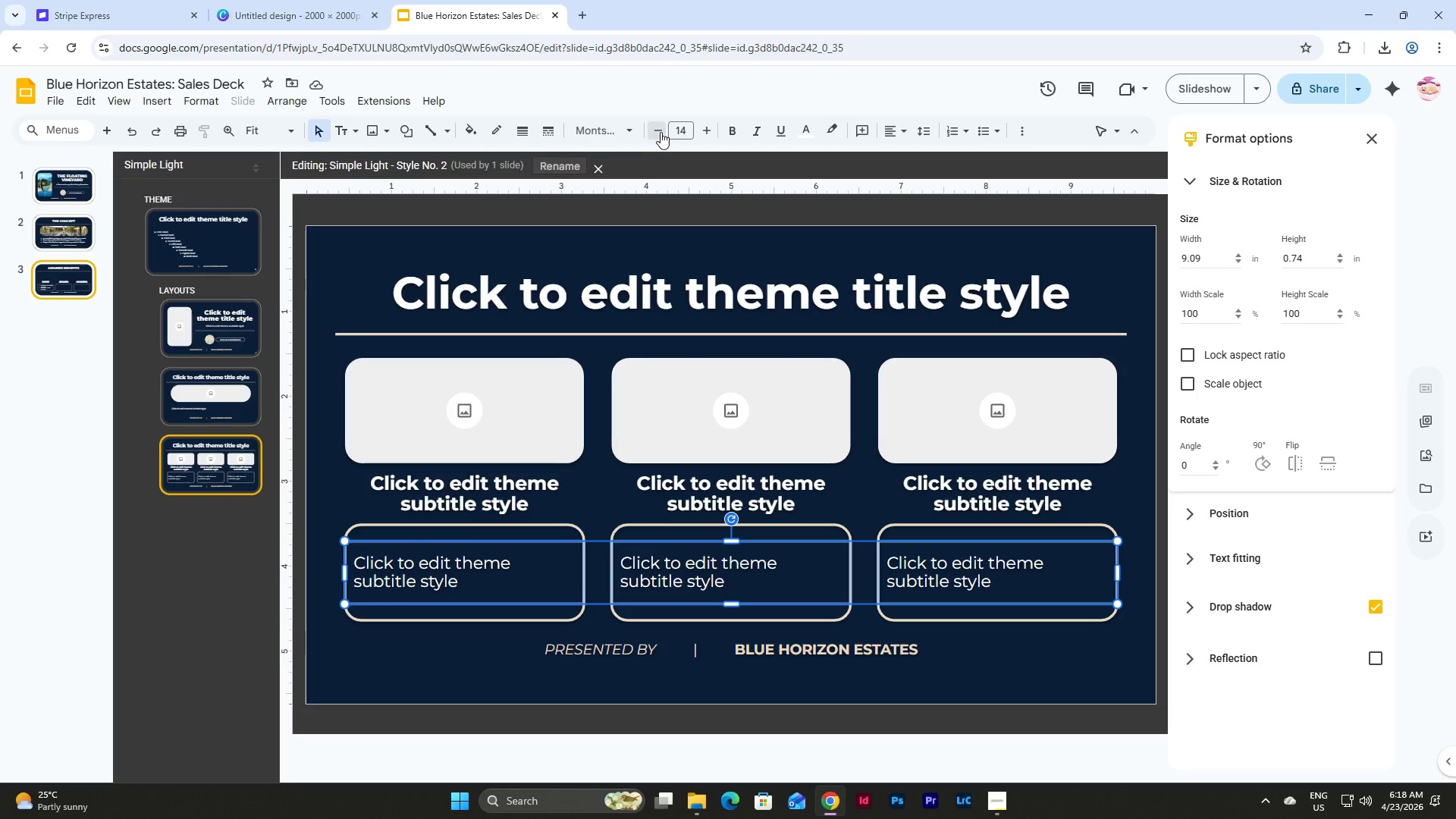 
left_click([661, 131])
 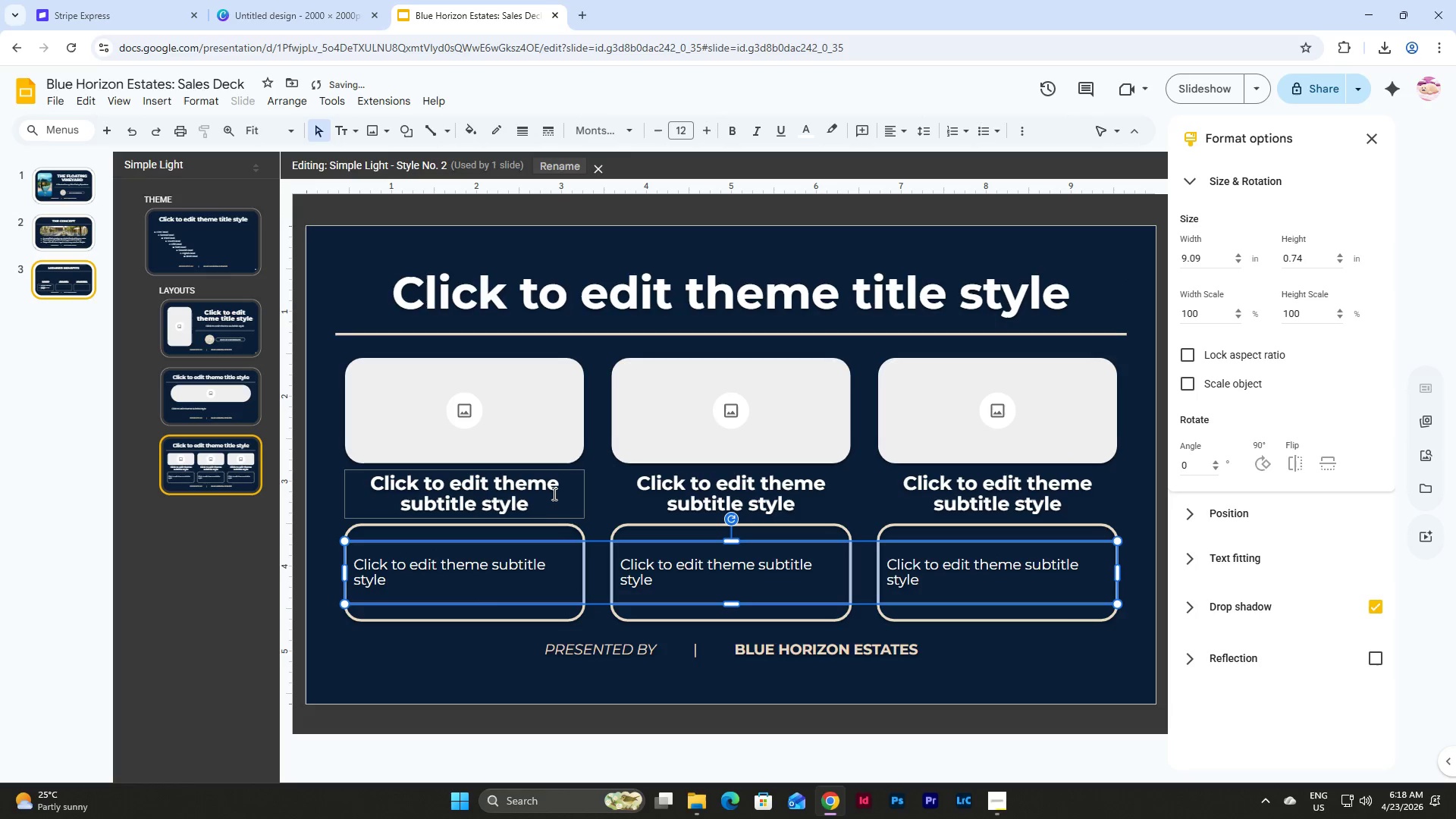 
left_click([565, 468])
 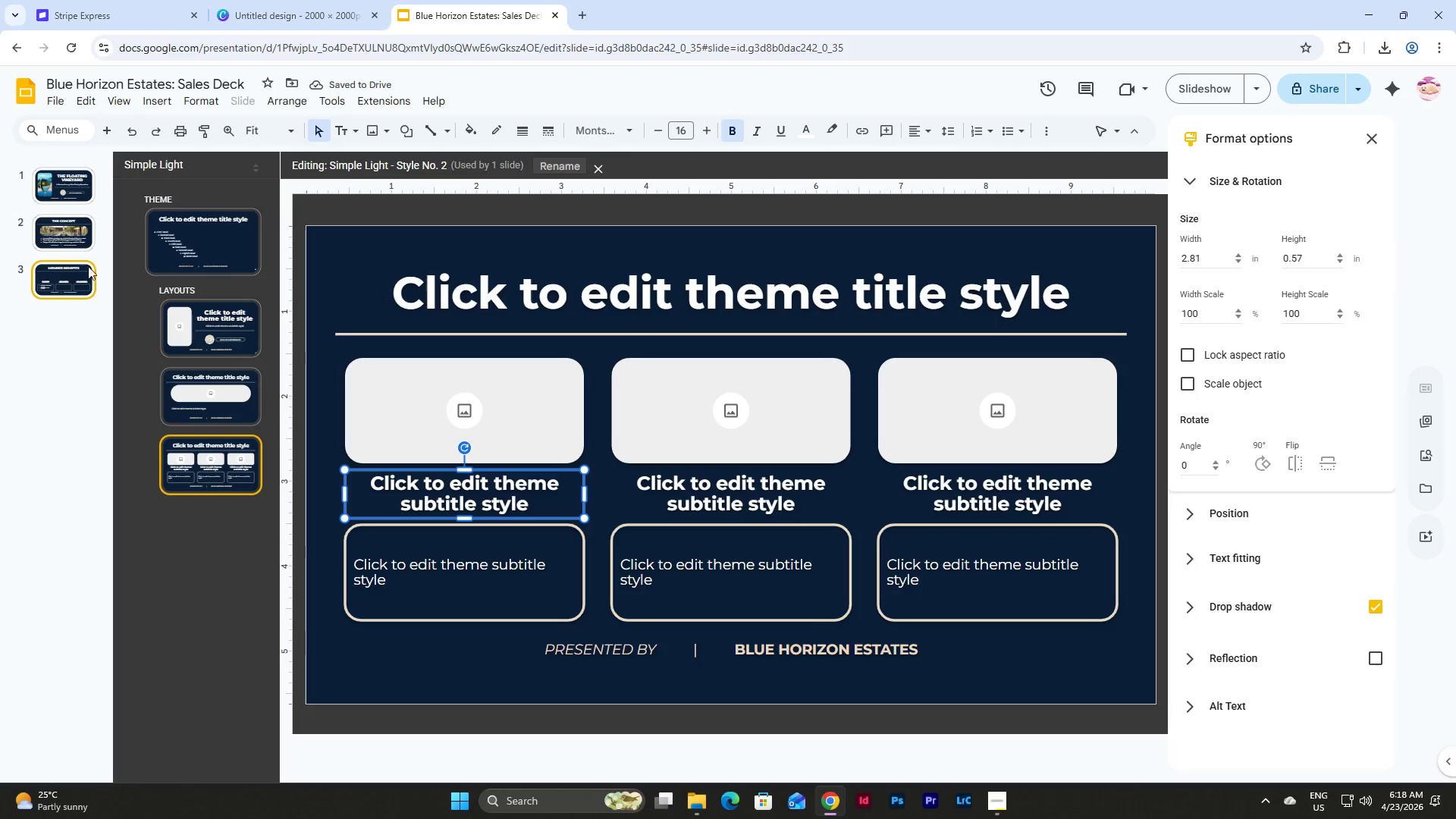 
left_click([51, 272])
 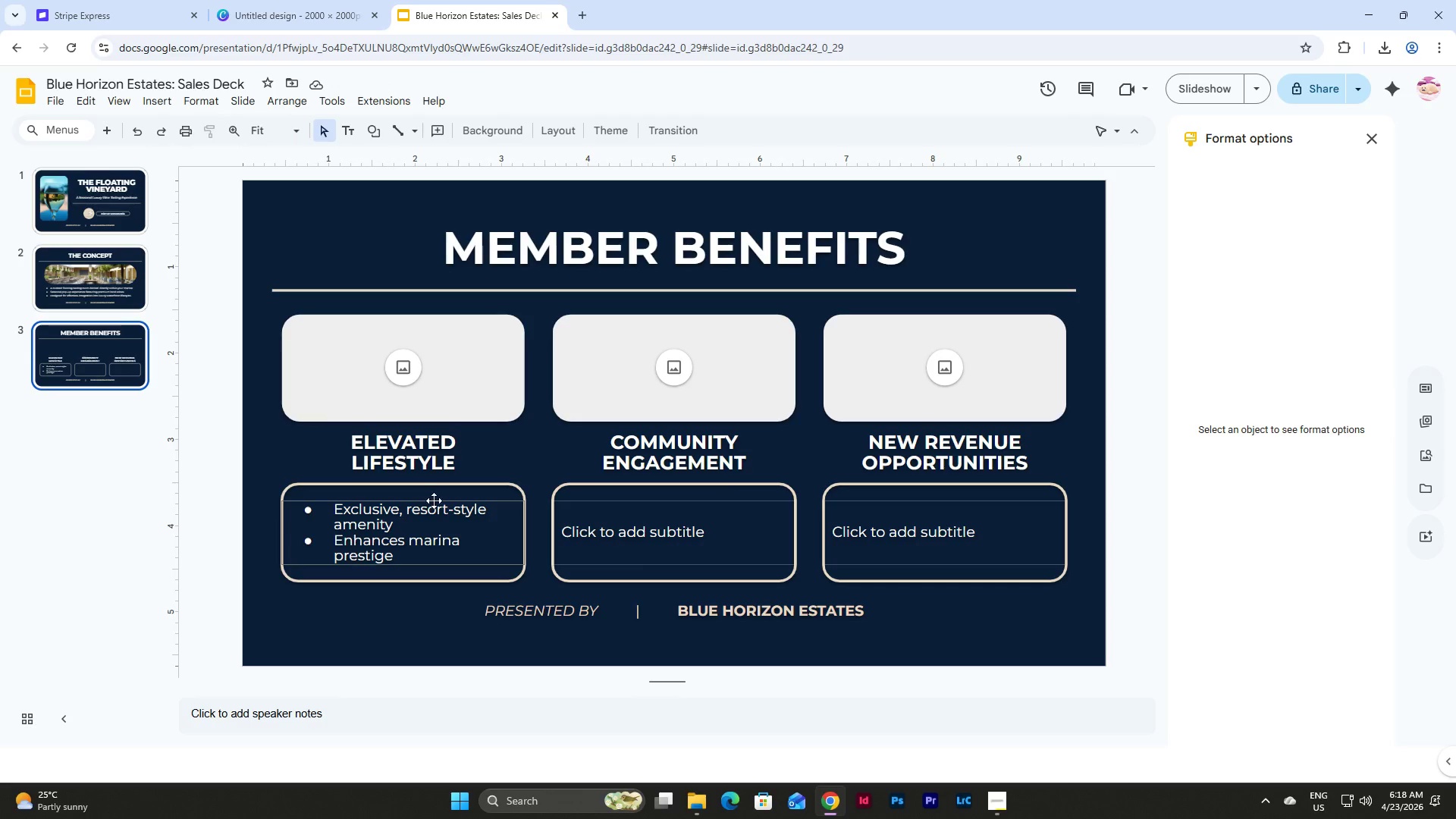 
left_click([412, 532])
 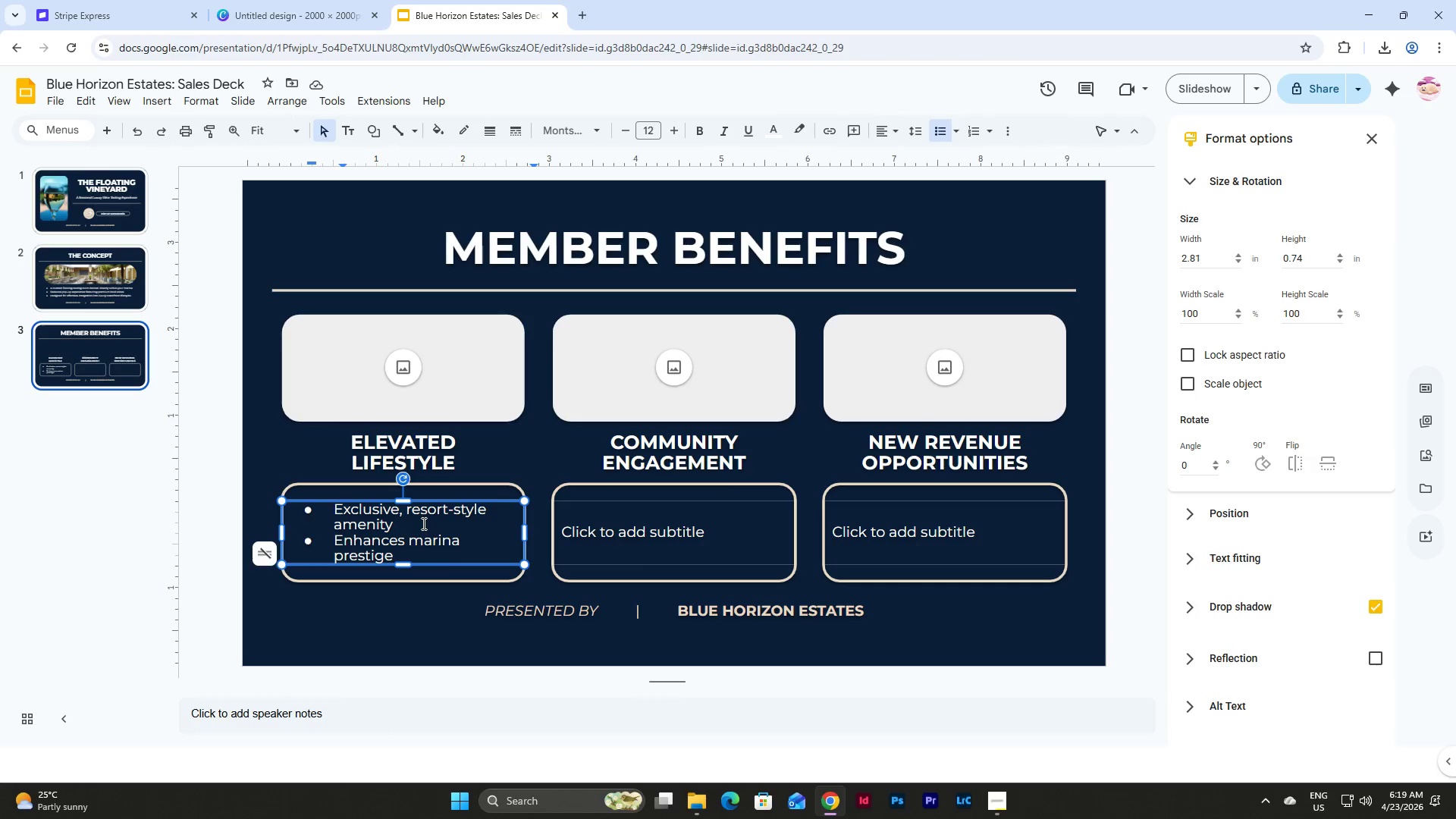 
left_click_drag(start_coordinate=[403, 567], to_coordinate=[403, 581])
 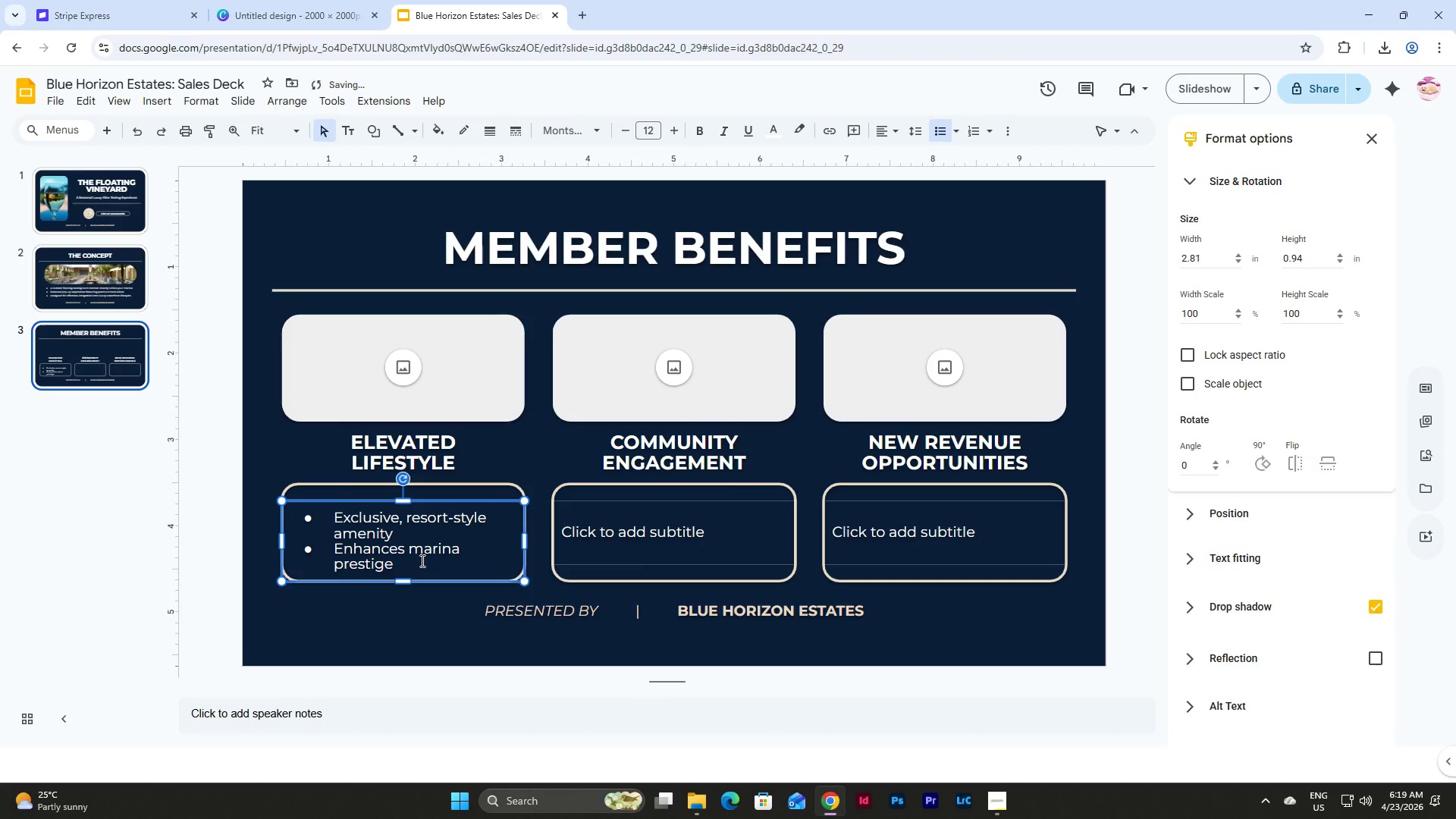 
key(Control+Z)
 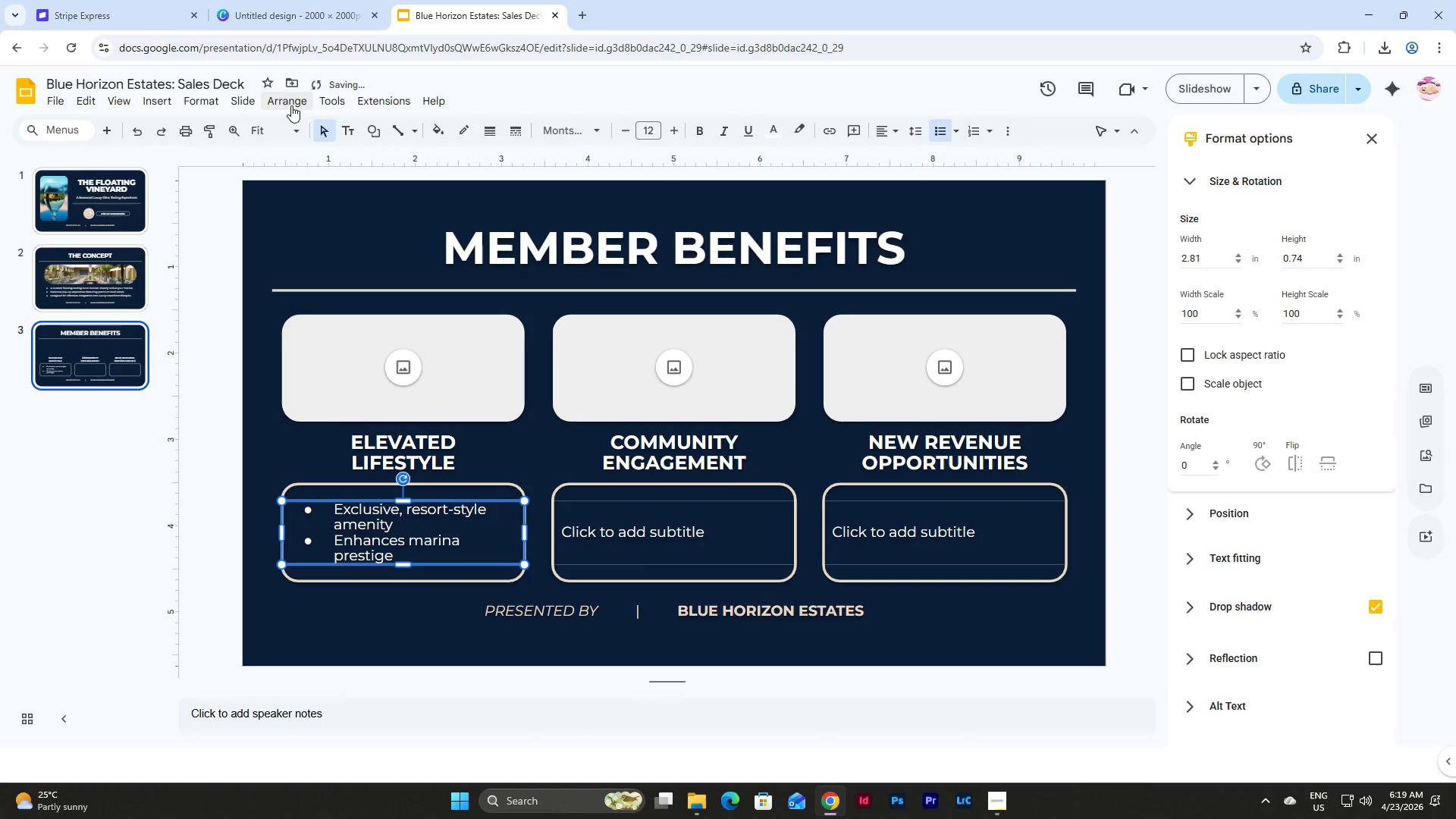 
left_click([246, 101])
 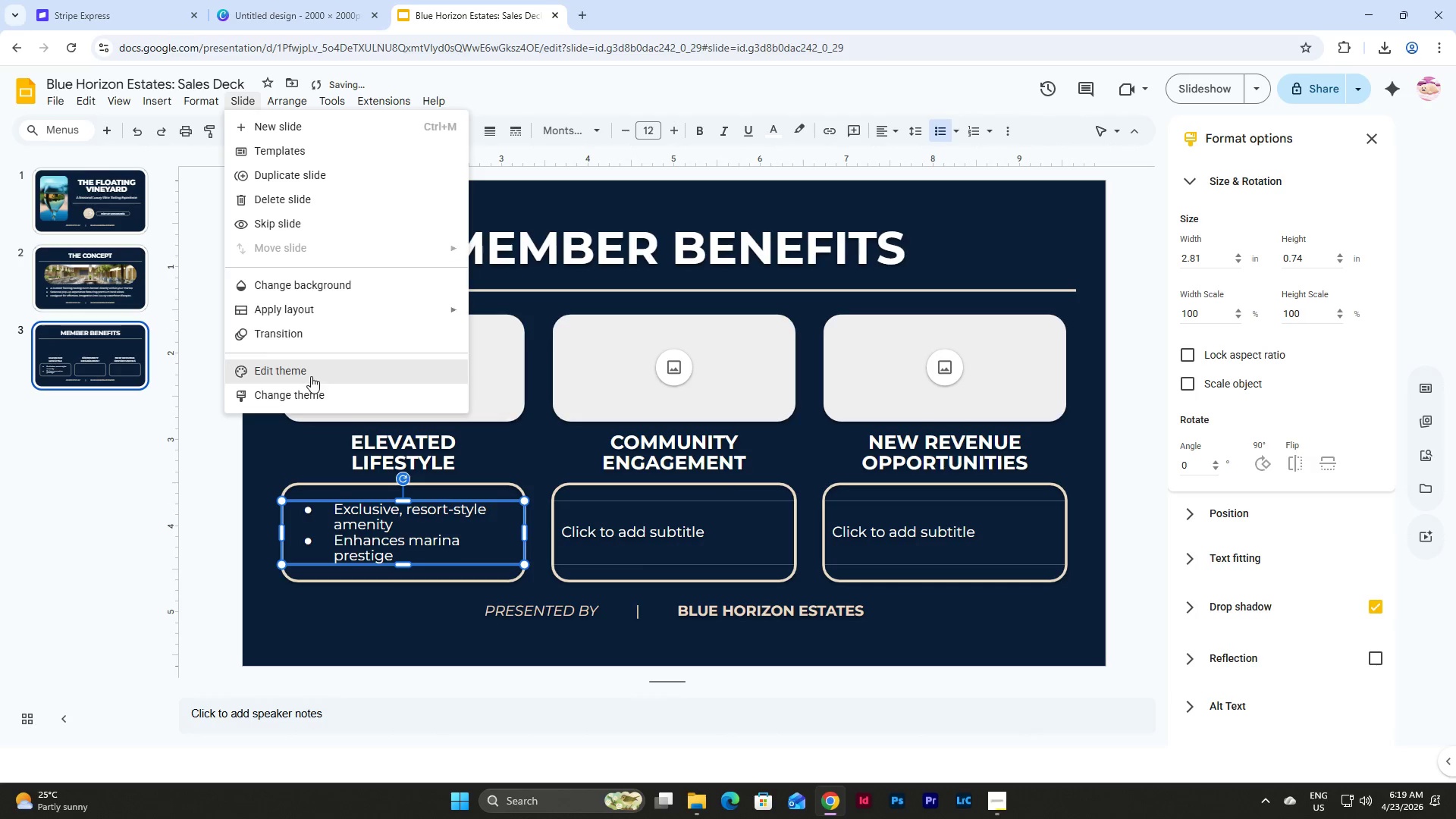 
left_click([311, 376])
 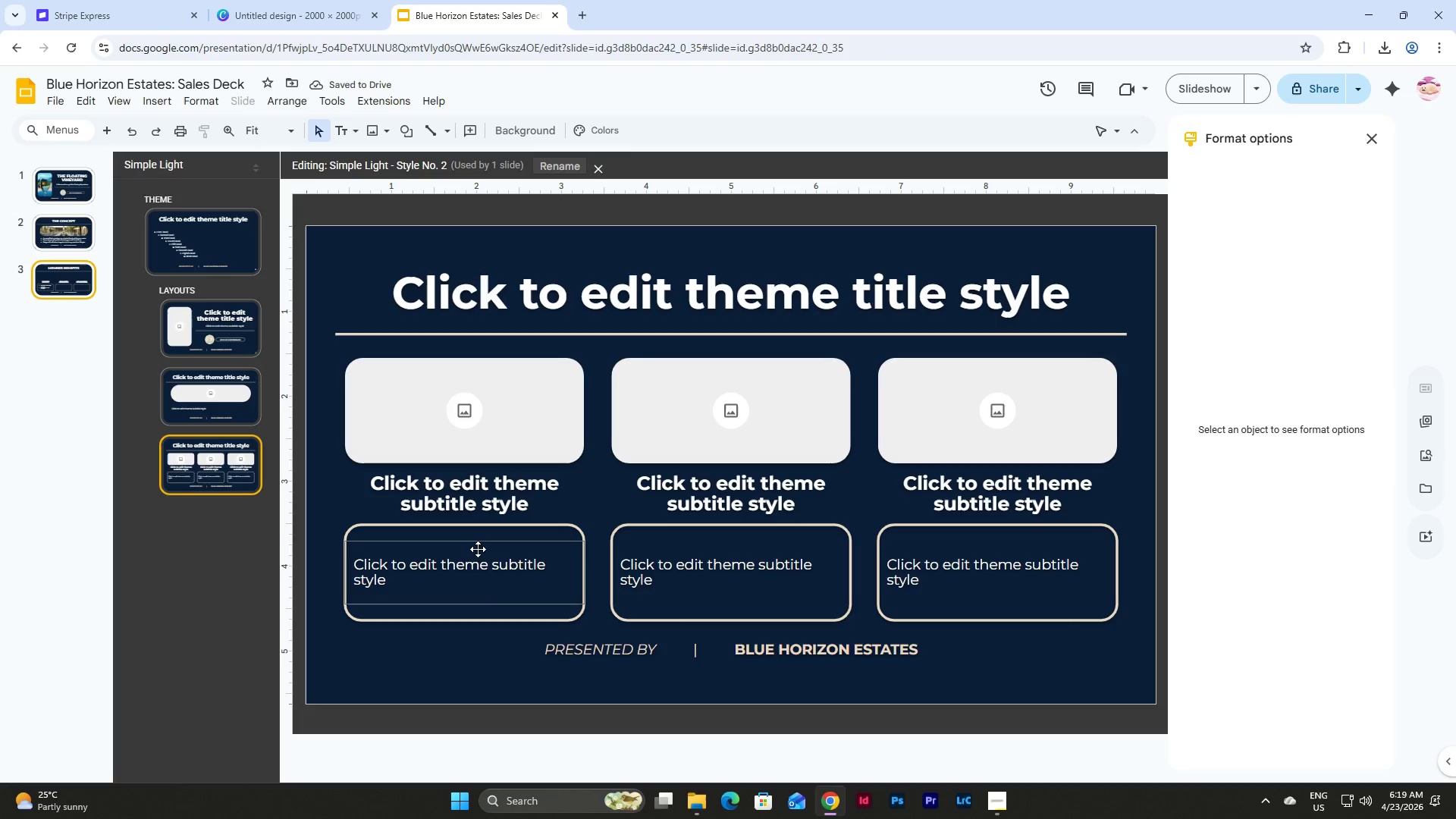 
left_click([478, 546])
 